 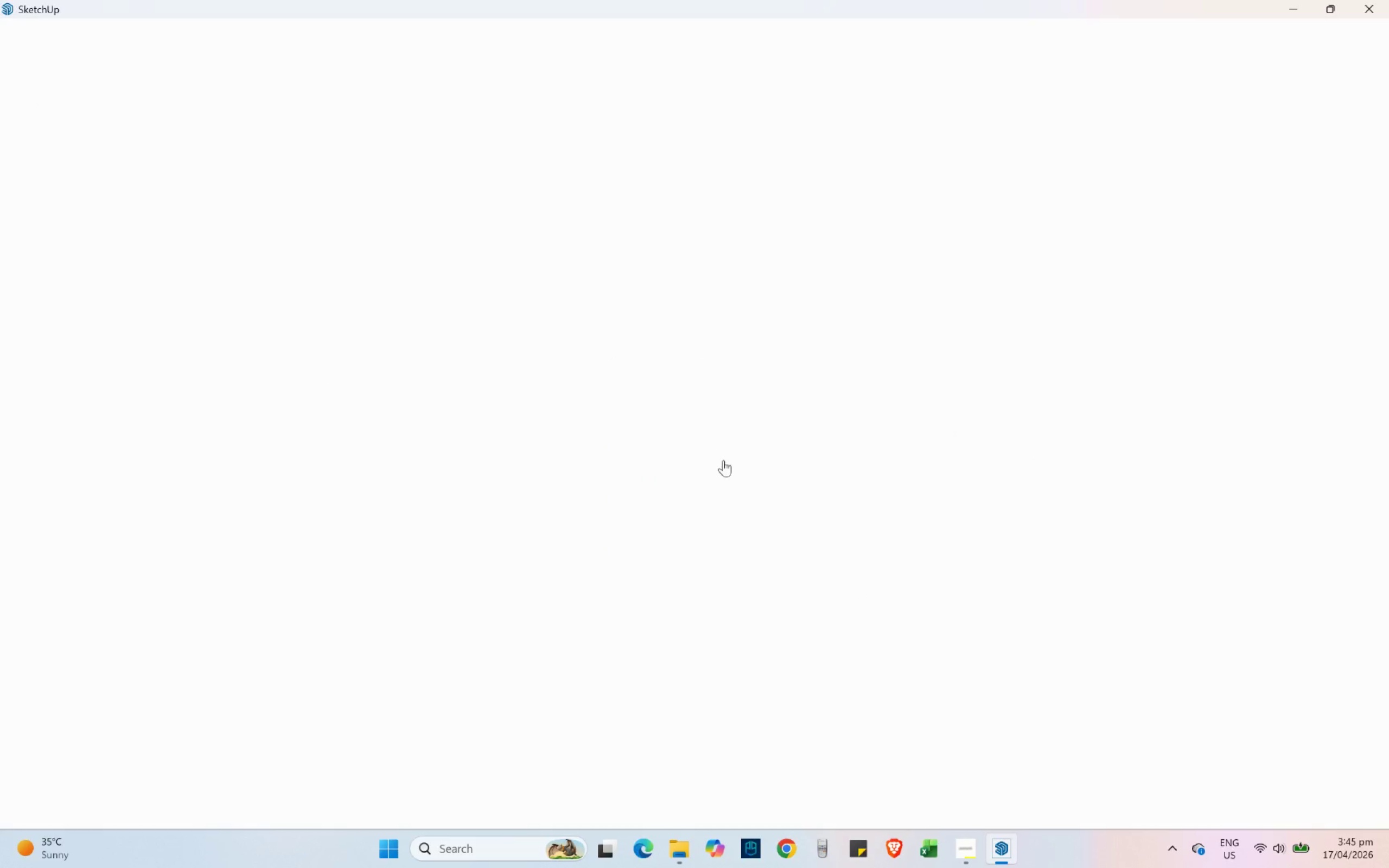 
left_click_drag(start_coordinate=[549, 519], to_coordinate=[361, 382])
 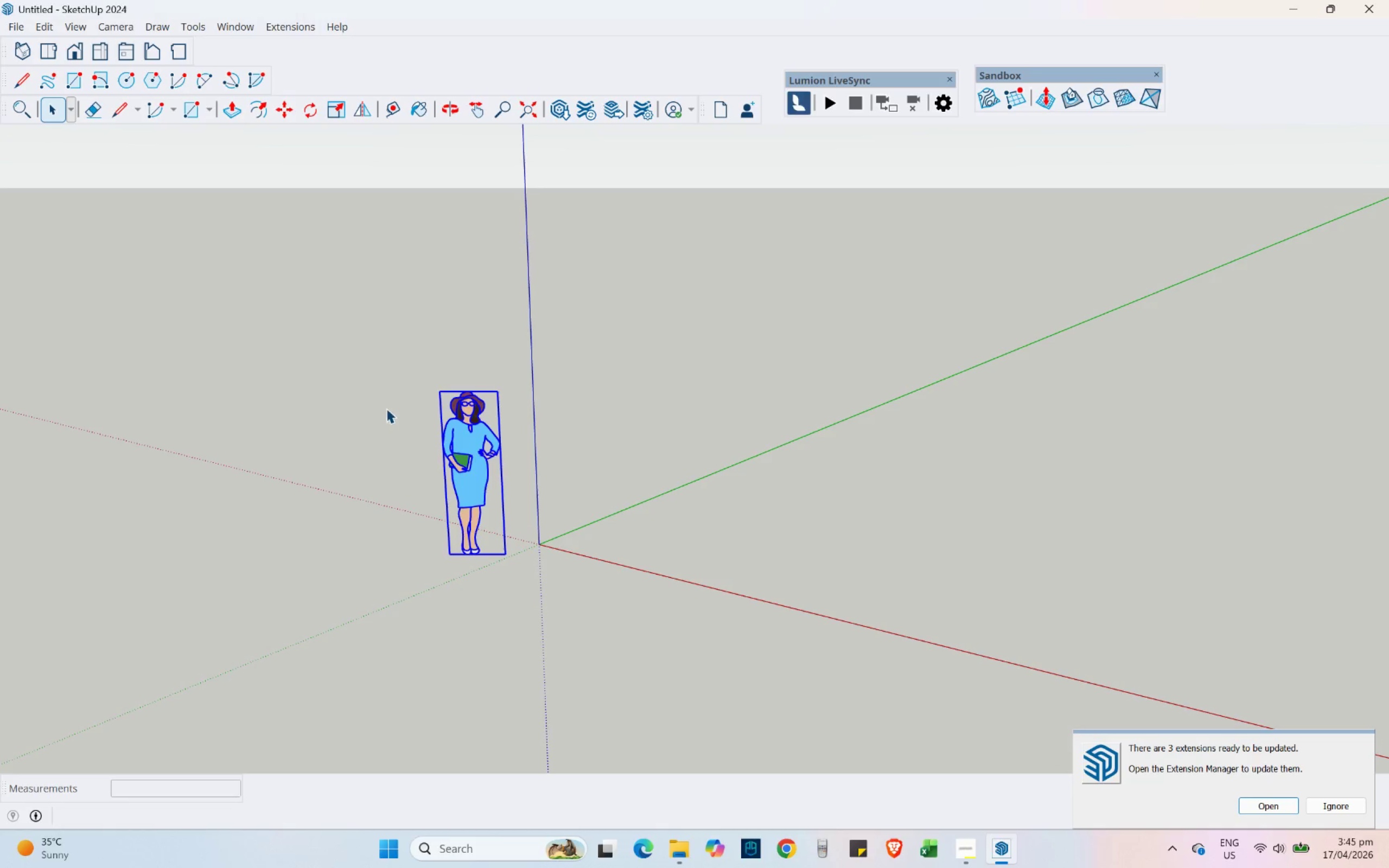 
key(Delete)
 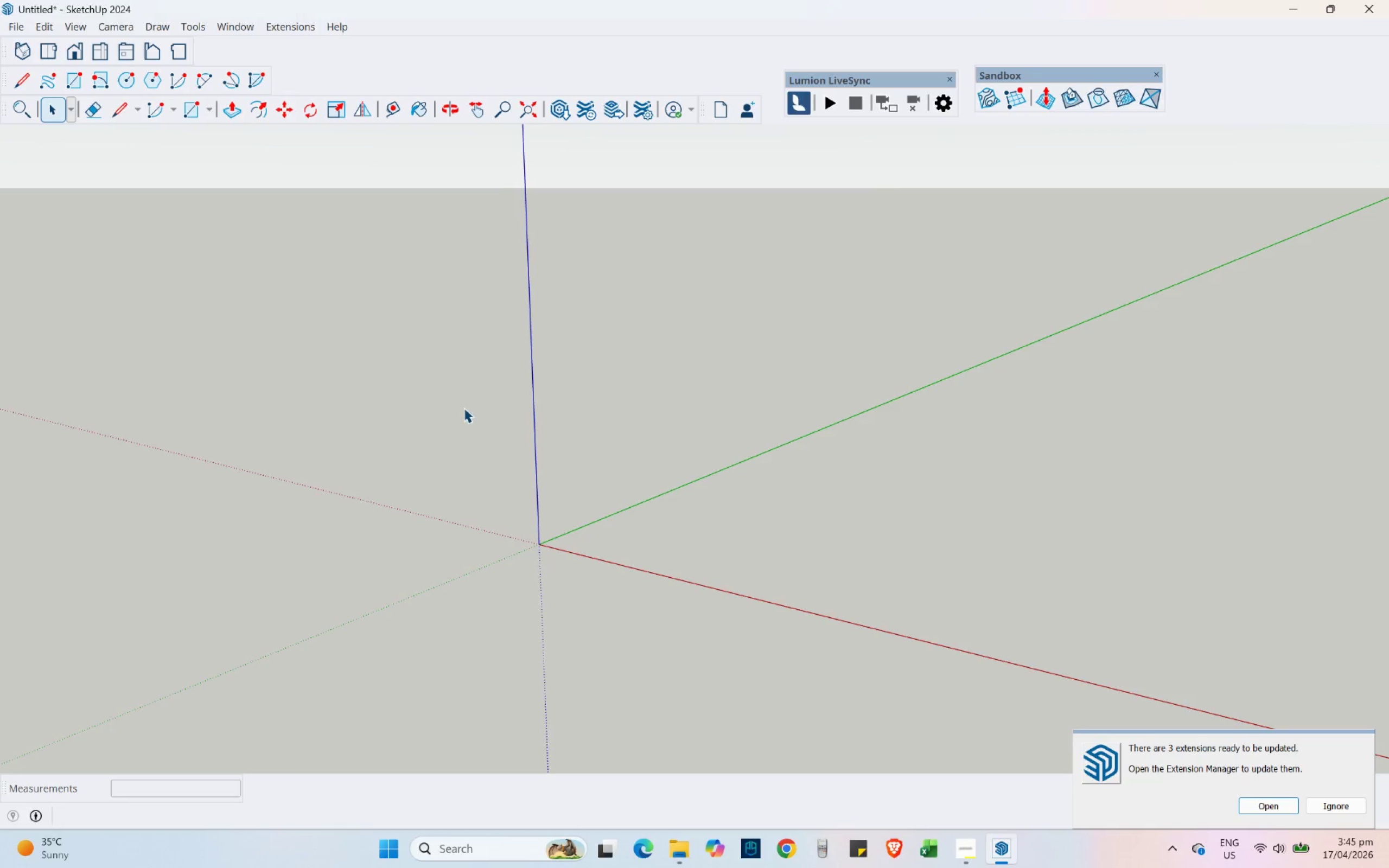 
scroll: coordinate [451, 406], scroll_direction: down, amount: 3.0
 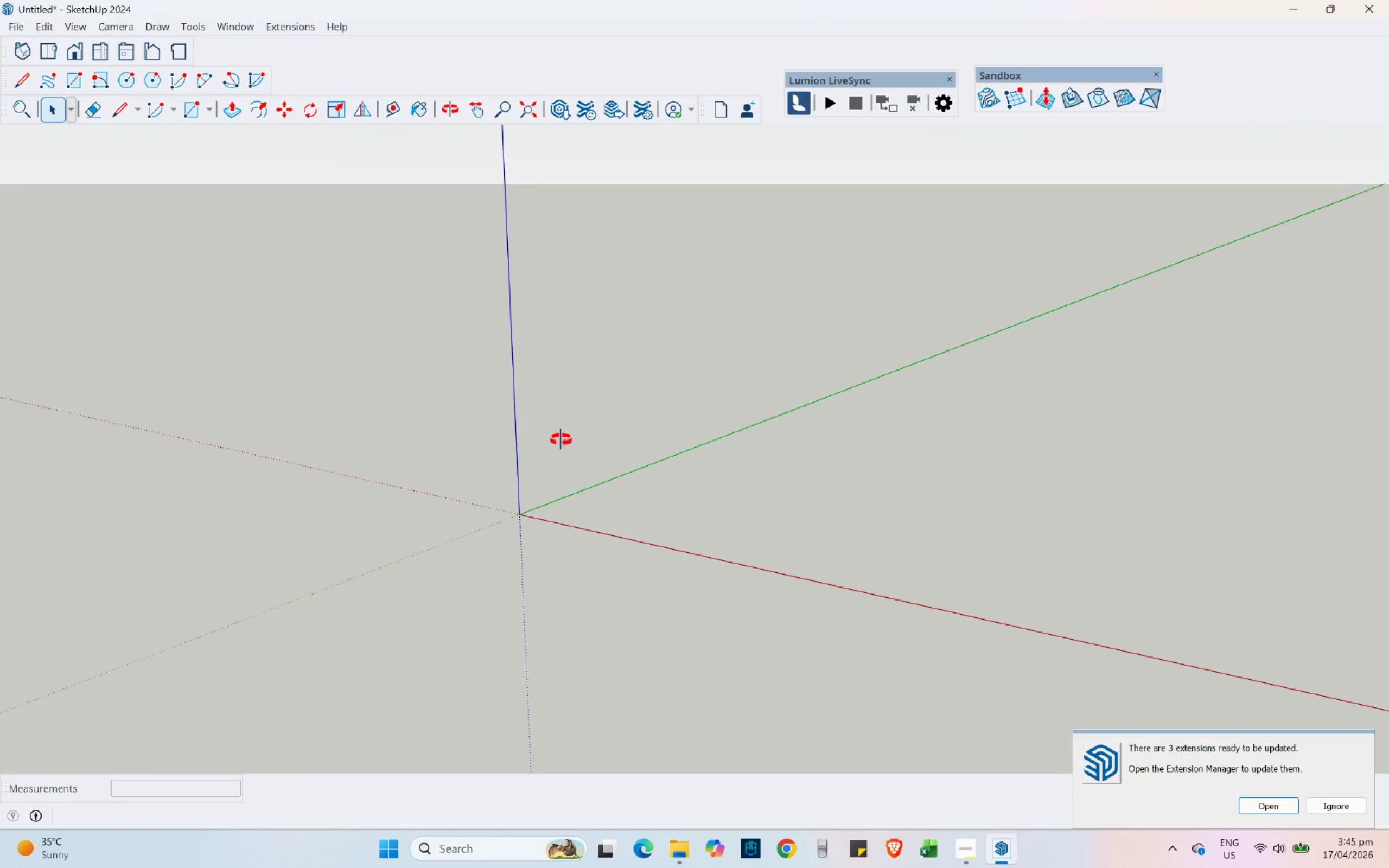 
hold_key(key=ShiftLeft, duration=0.38)
 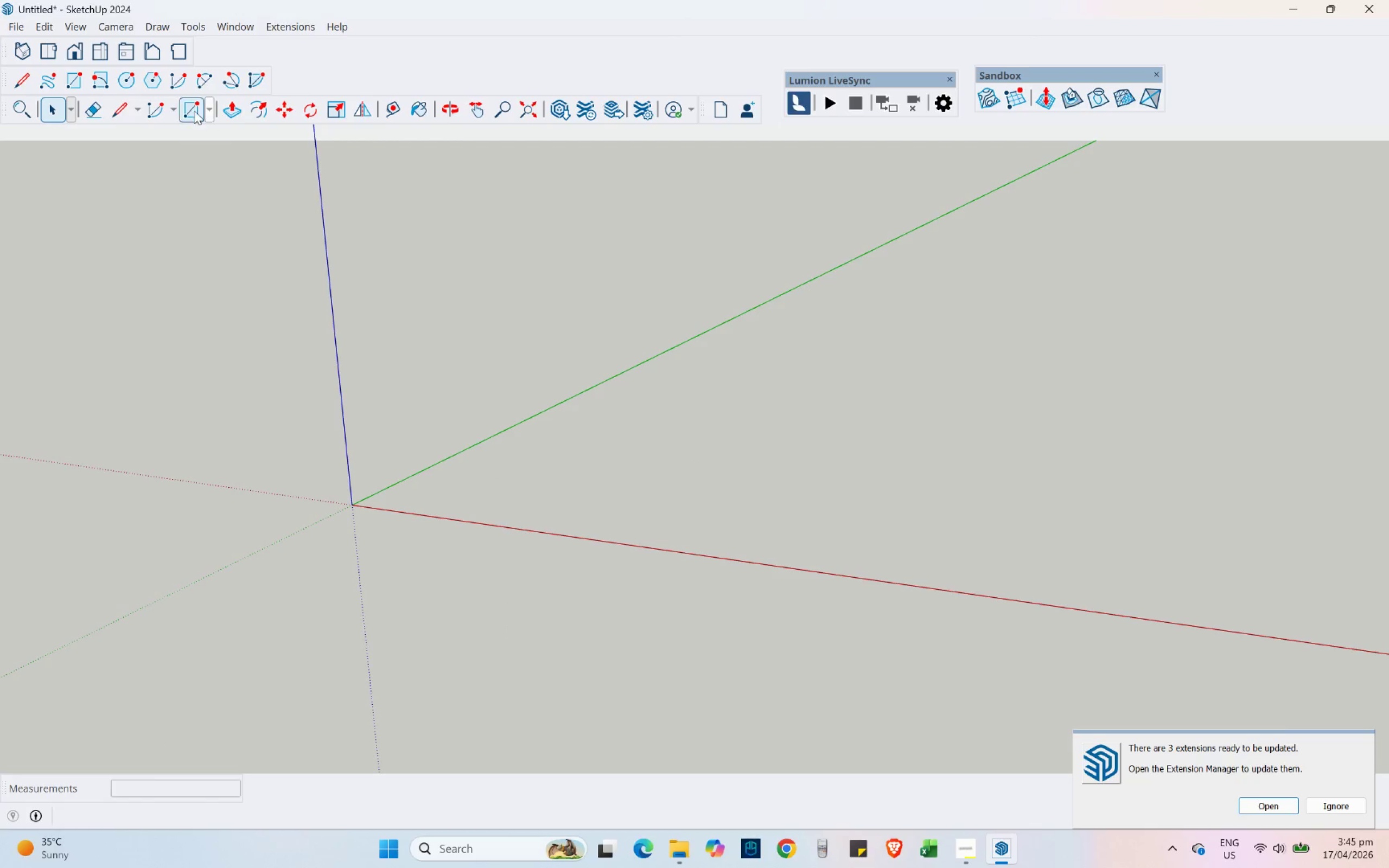 
left_click([122, 104])
 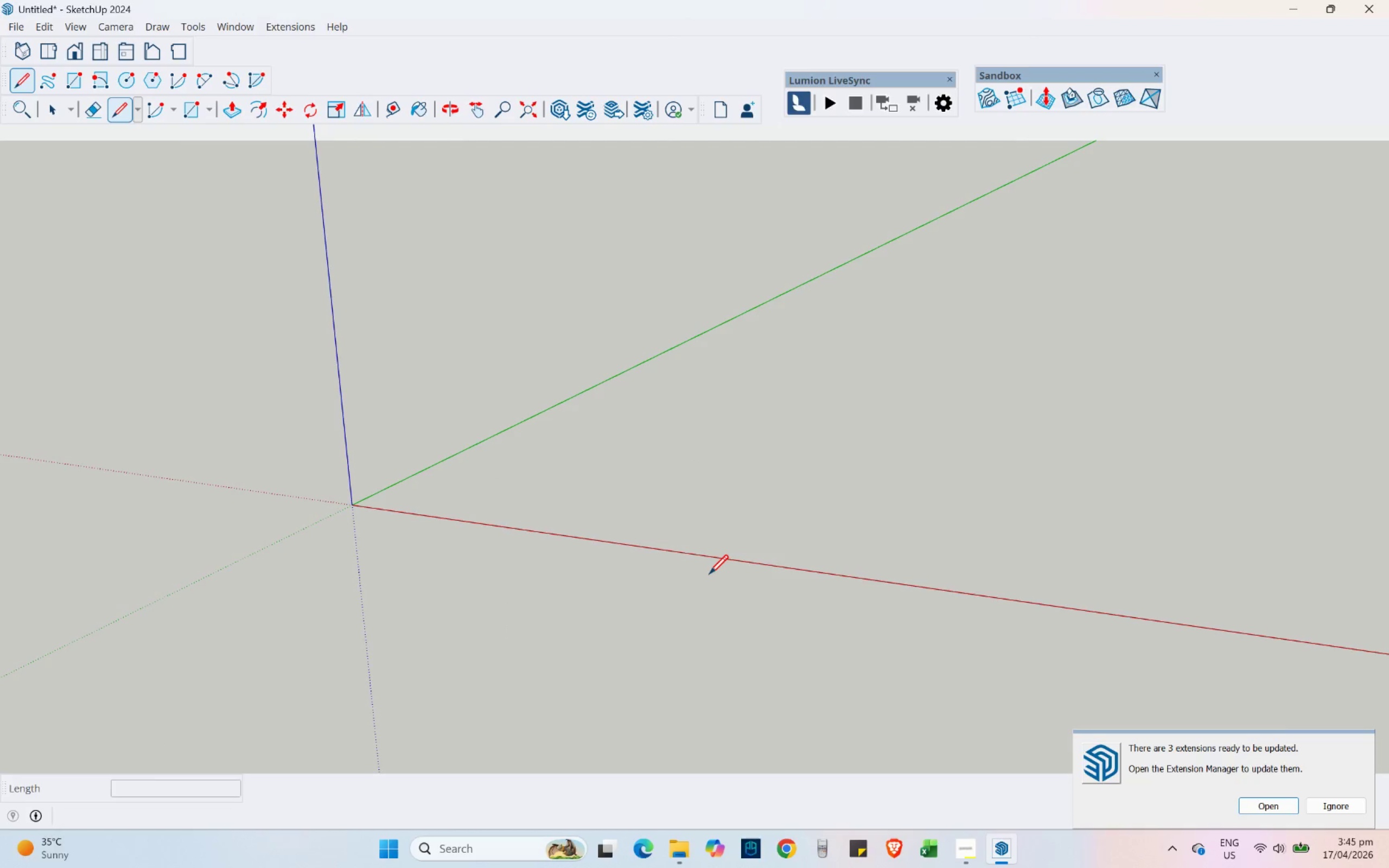 
wait(5.52)
 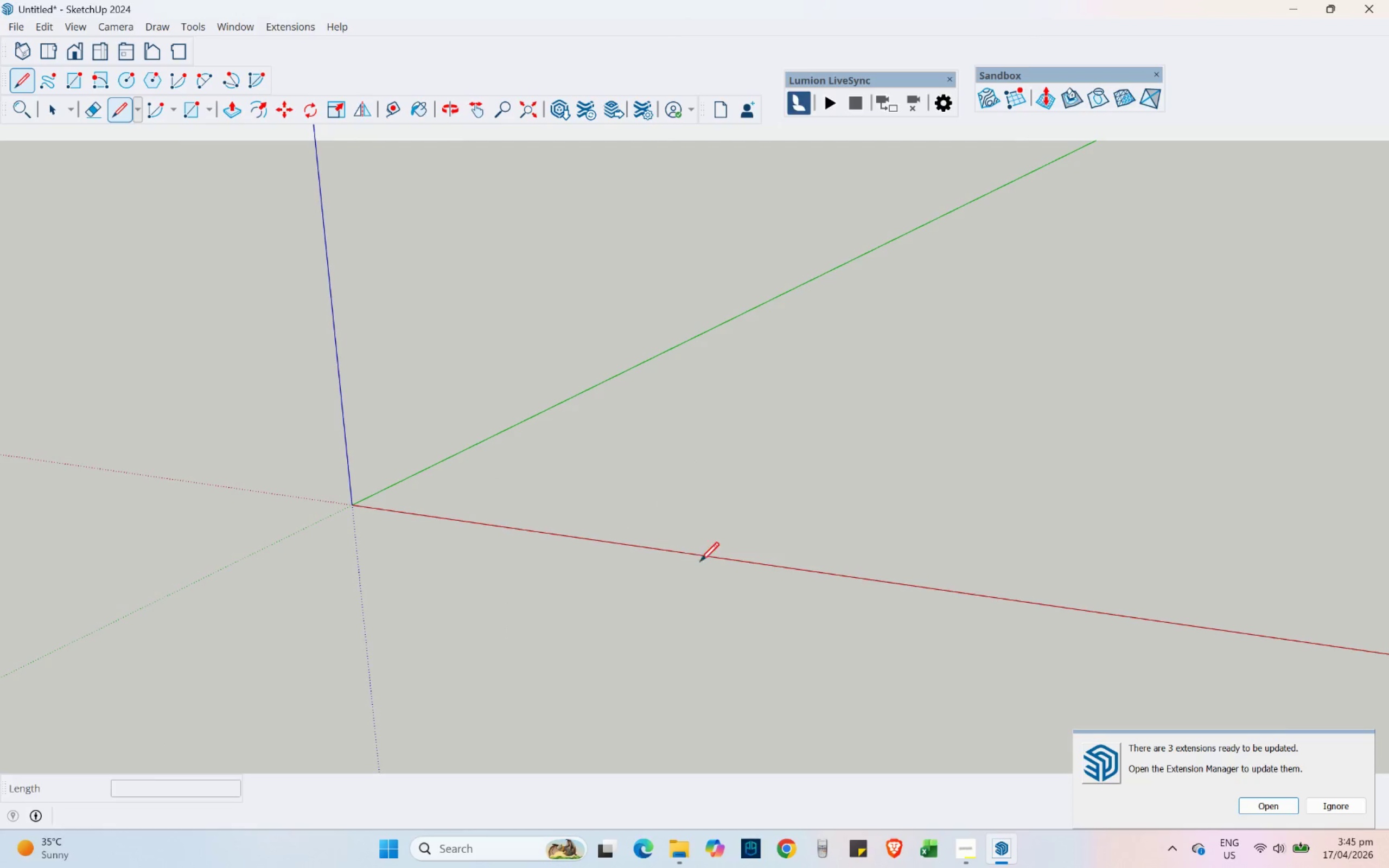 
left_click([948, 519])
 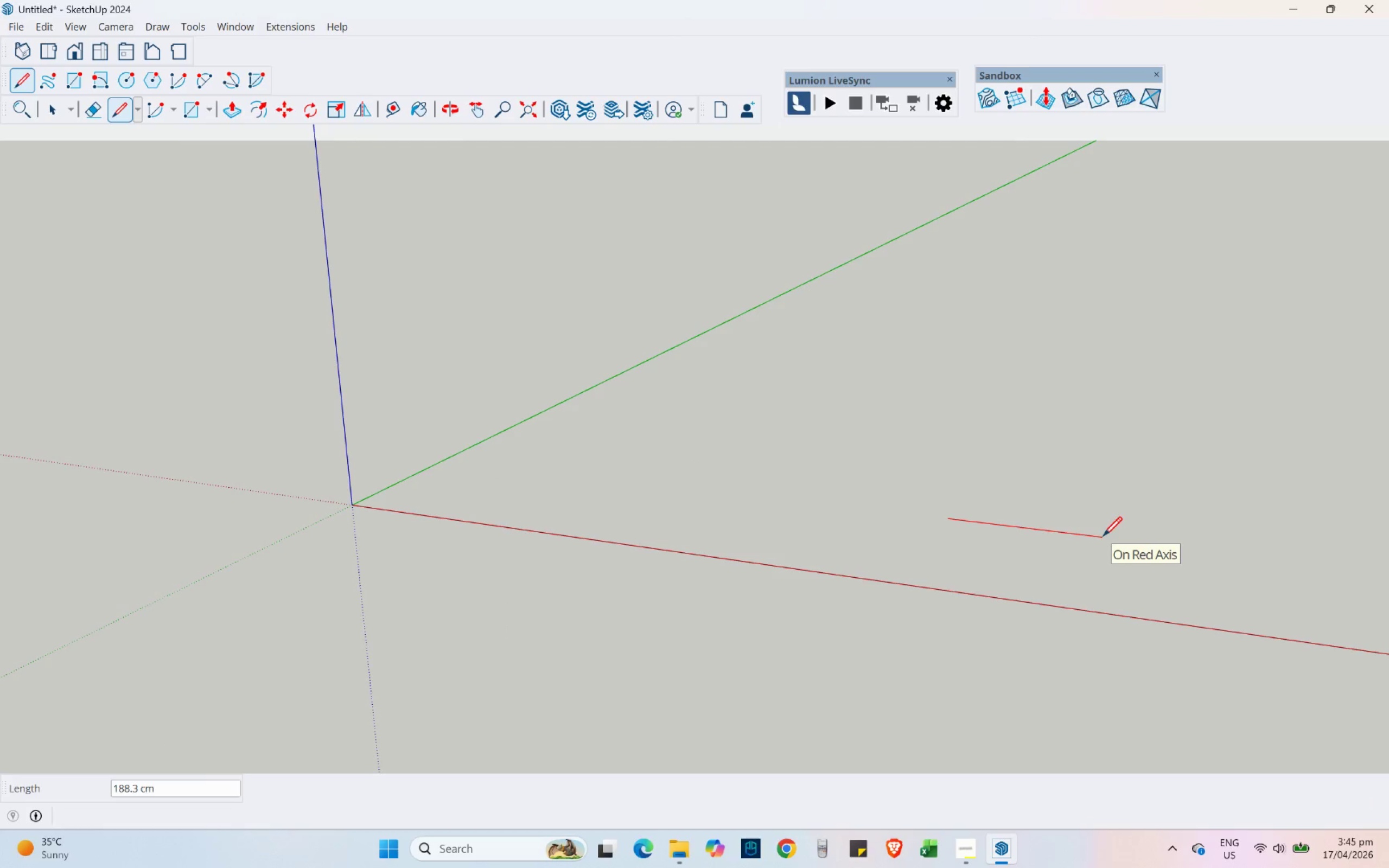 
key(Numpad8)
 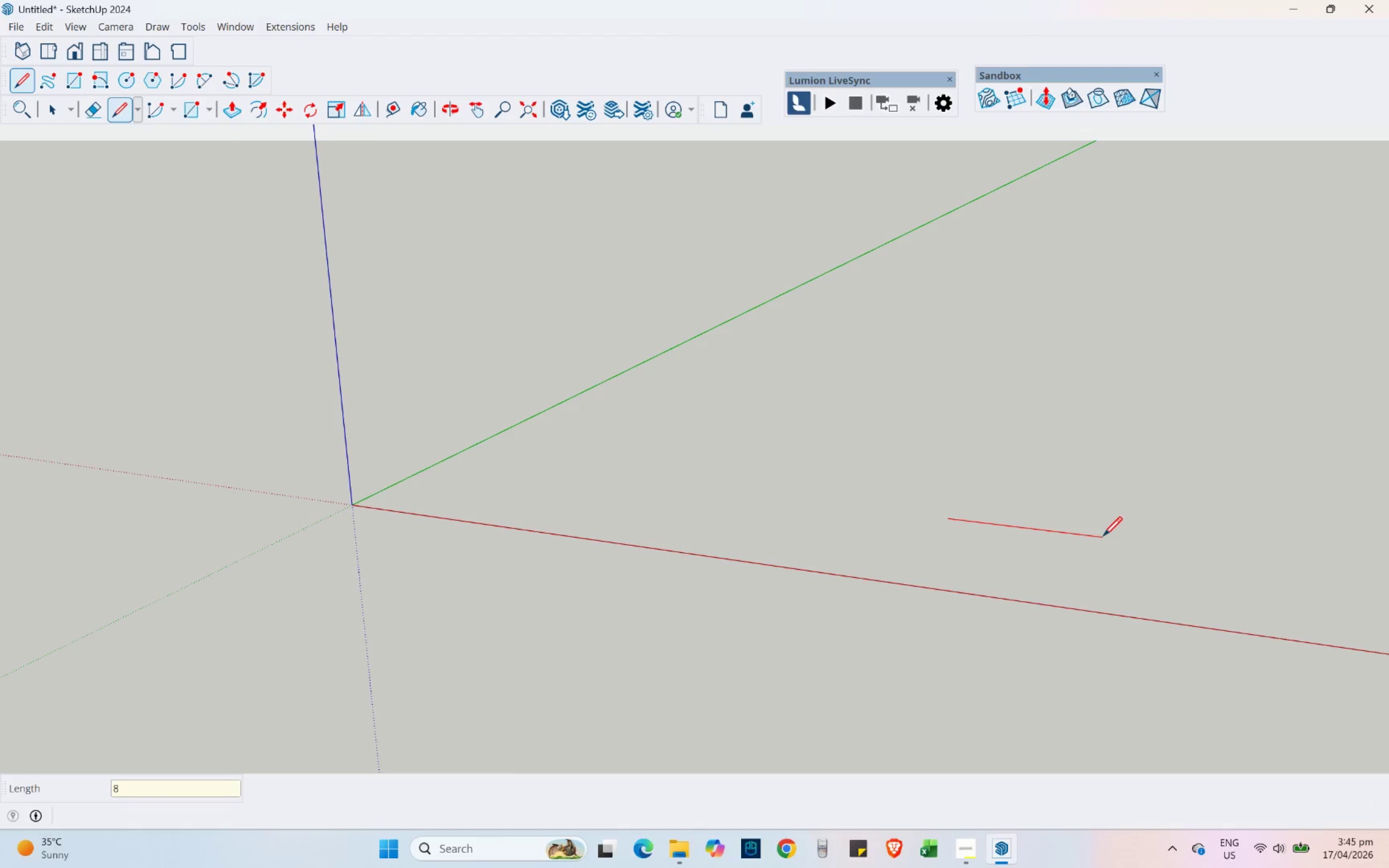 
key(Numpad0)
 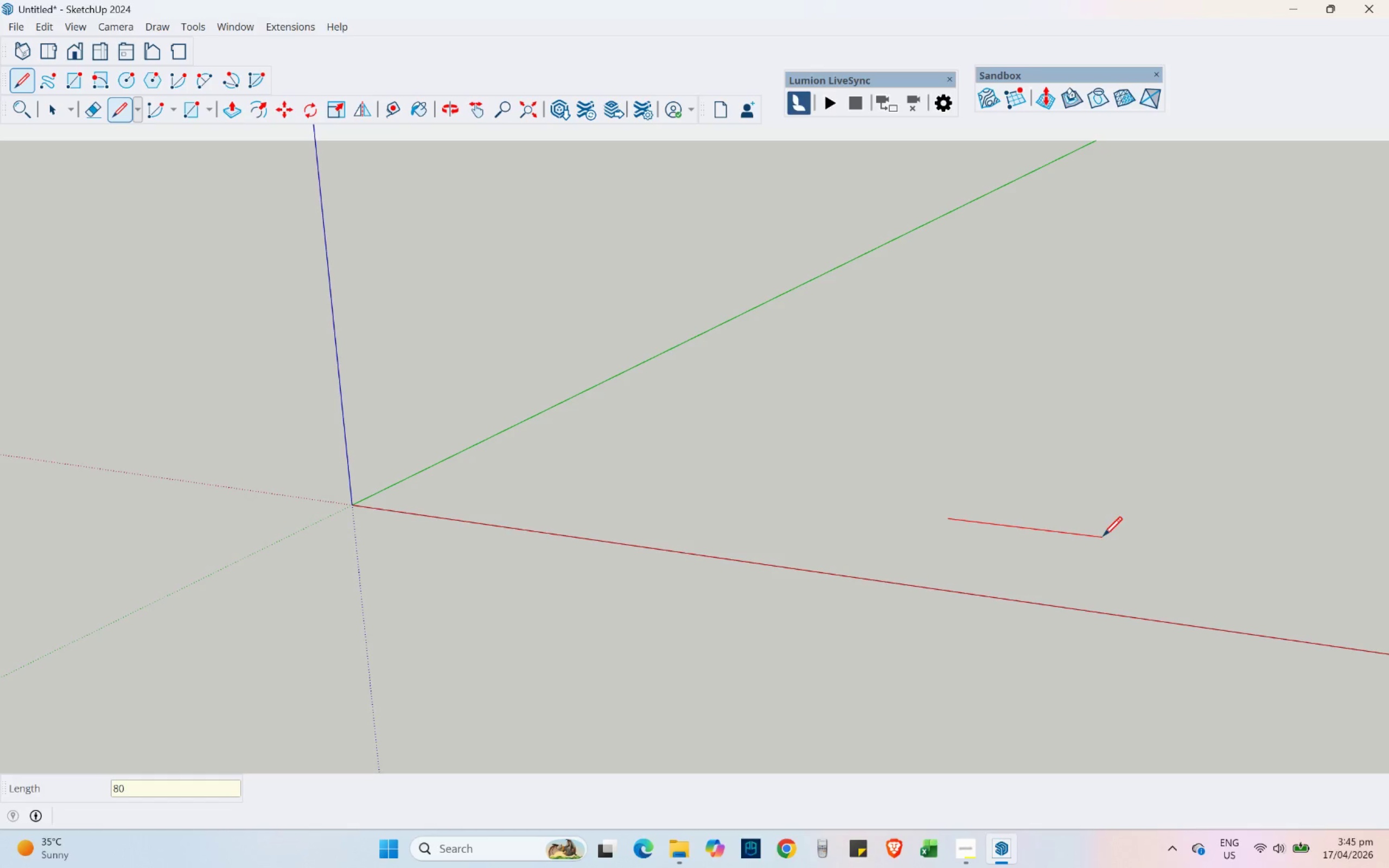 
key(Numpad0)
 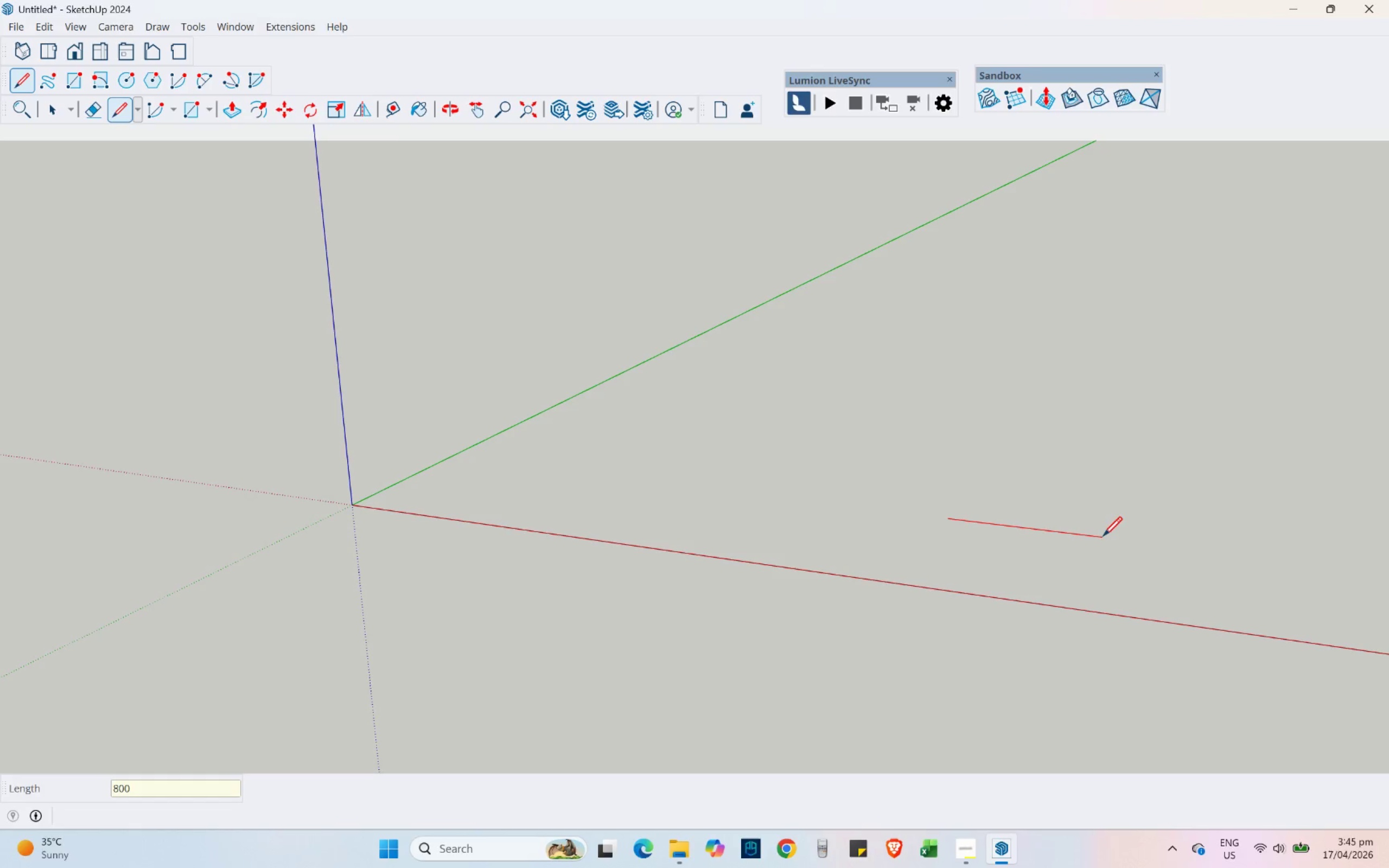 
key(NumpadEnter)
 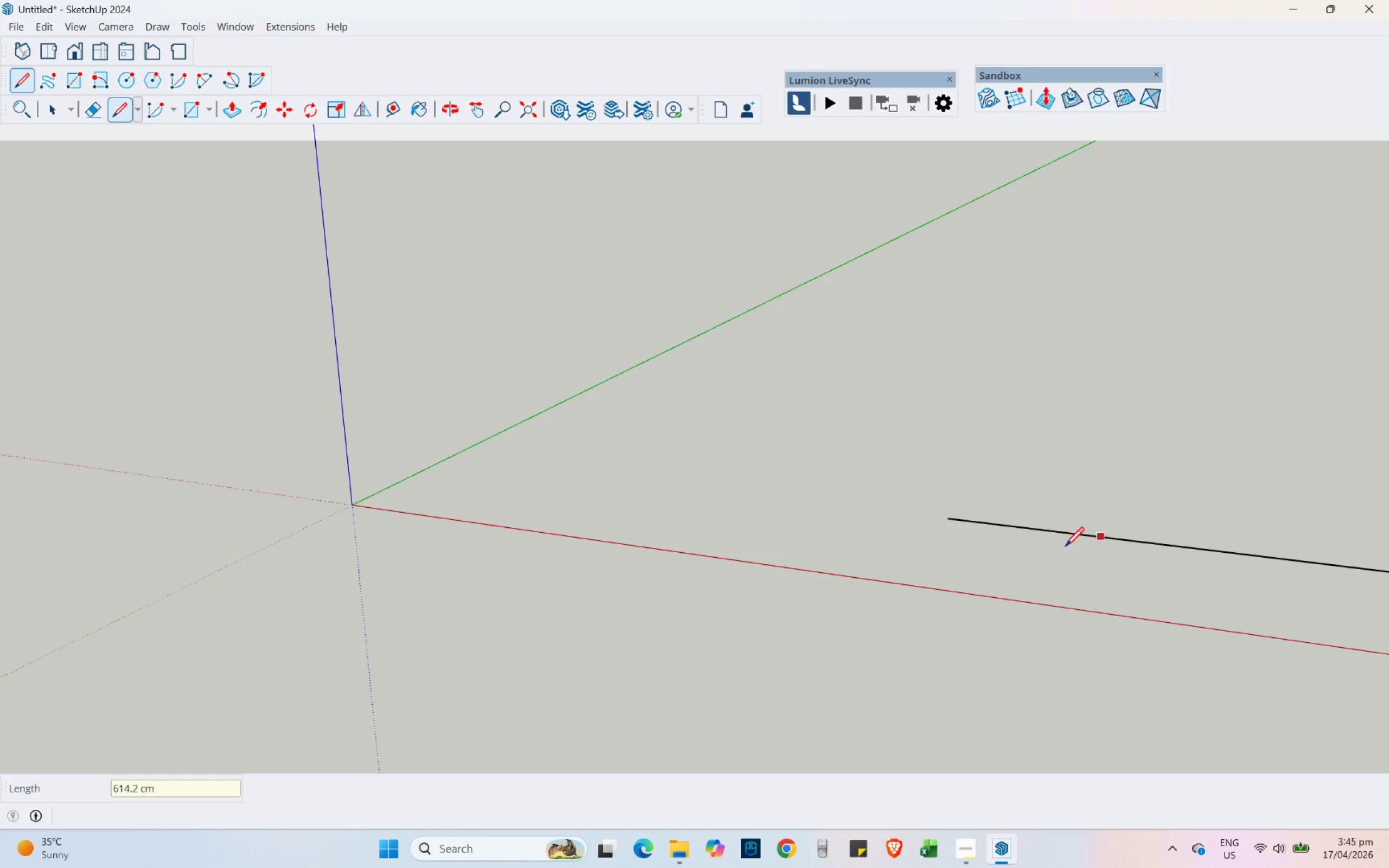 
scroll: coordinate [685, 513], scroll_direction: down, amount: 9.0
 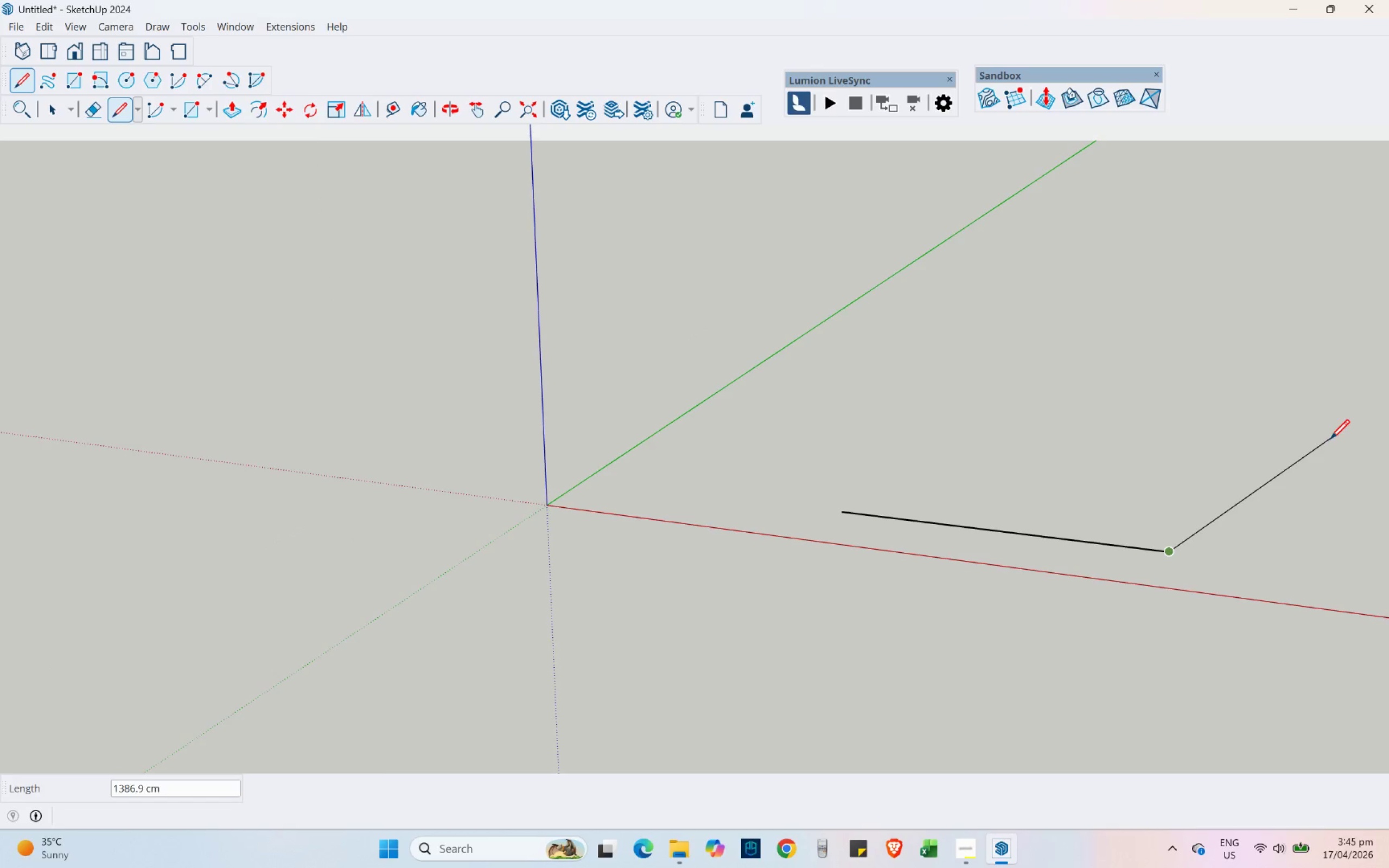 
wait(7.12)
 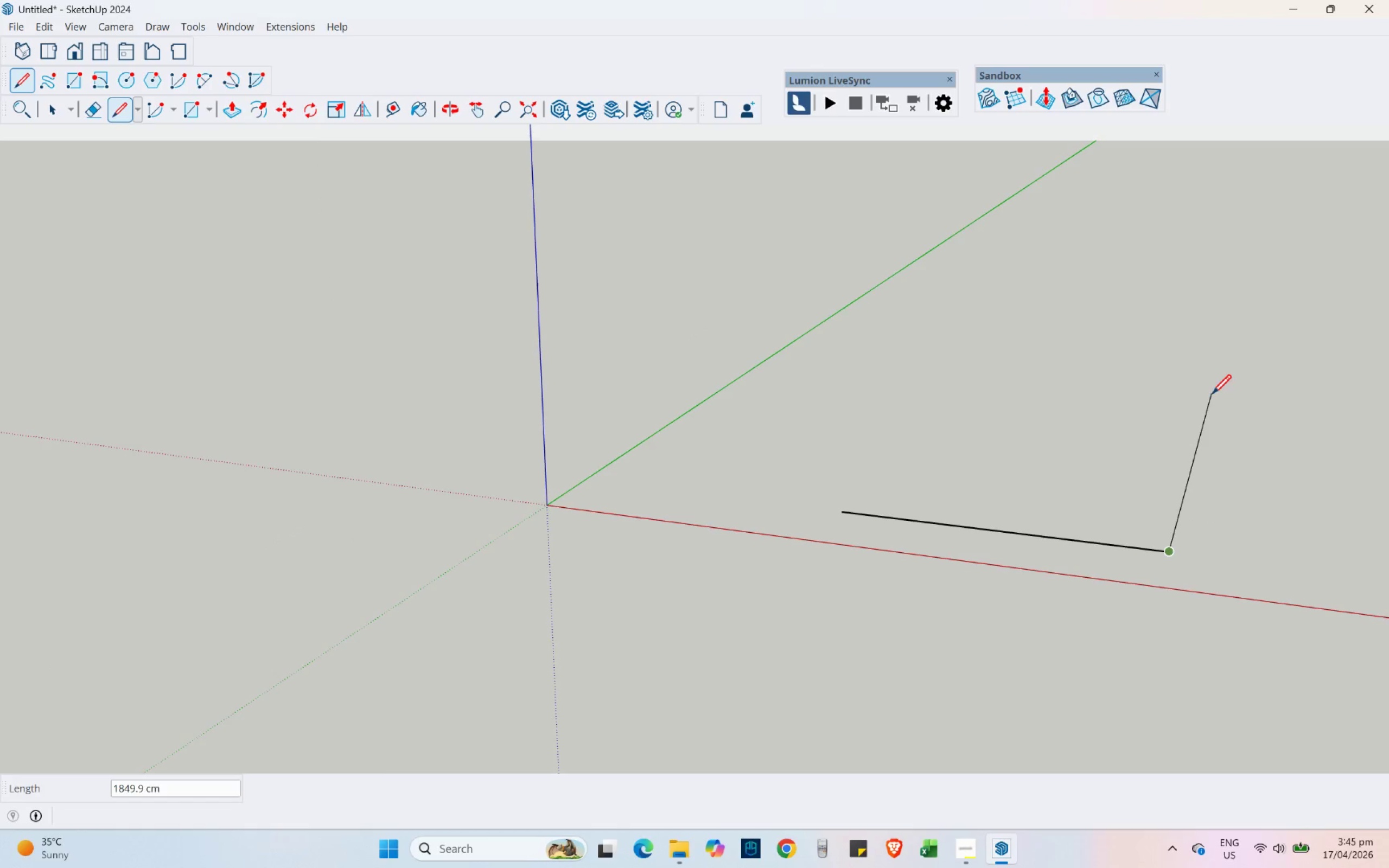 
hold_key(key=ShiftLeft, duration=0.31)
 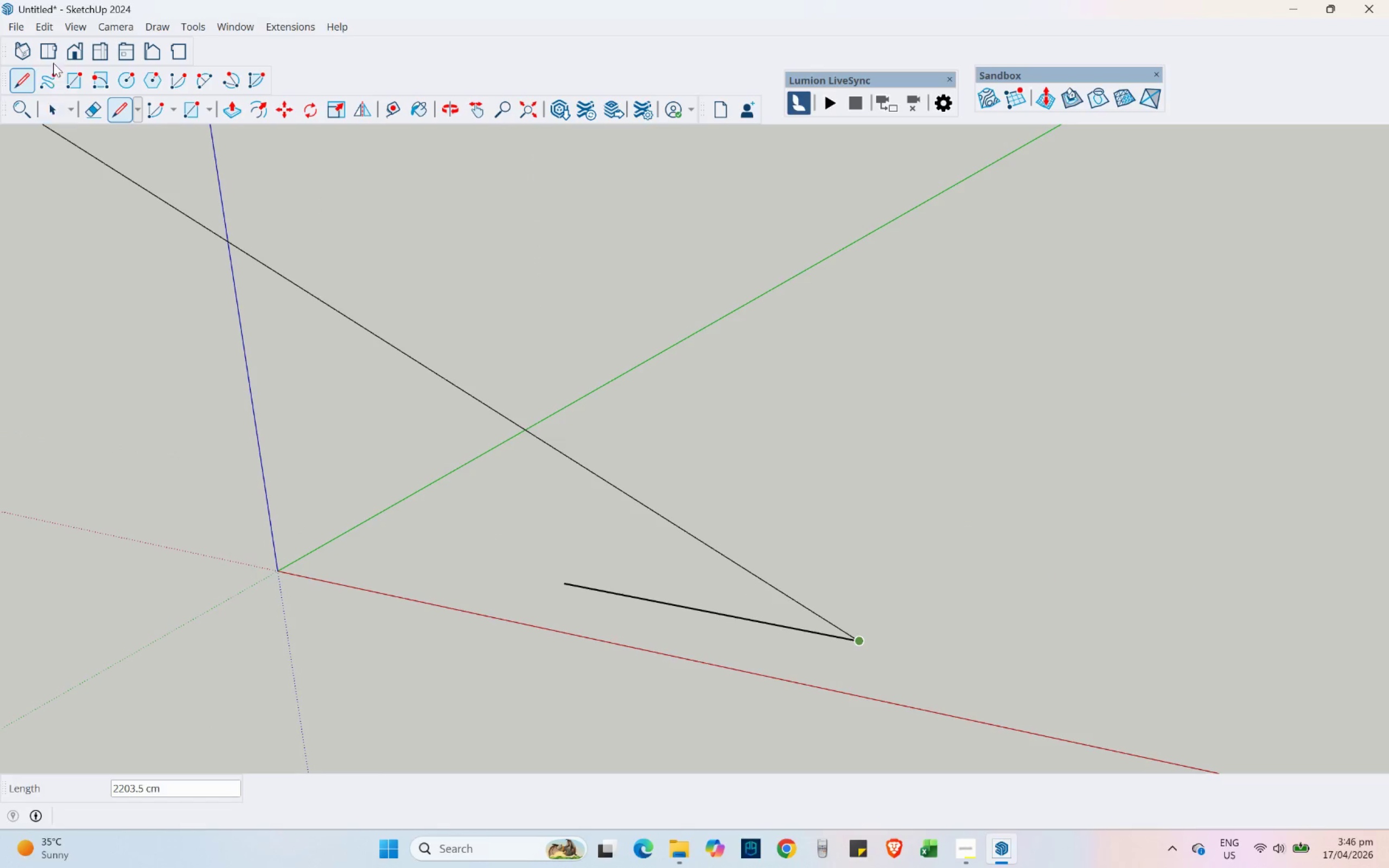 
left_click([50, 50])
 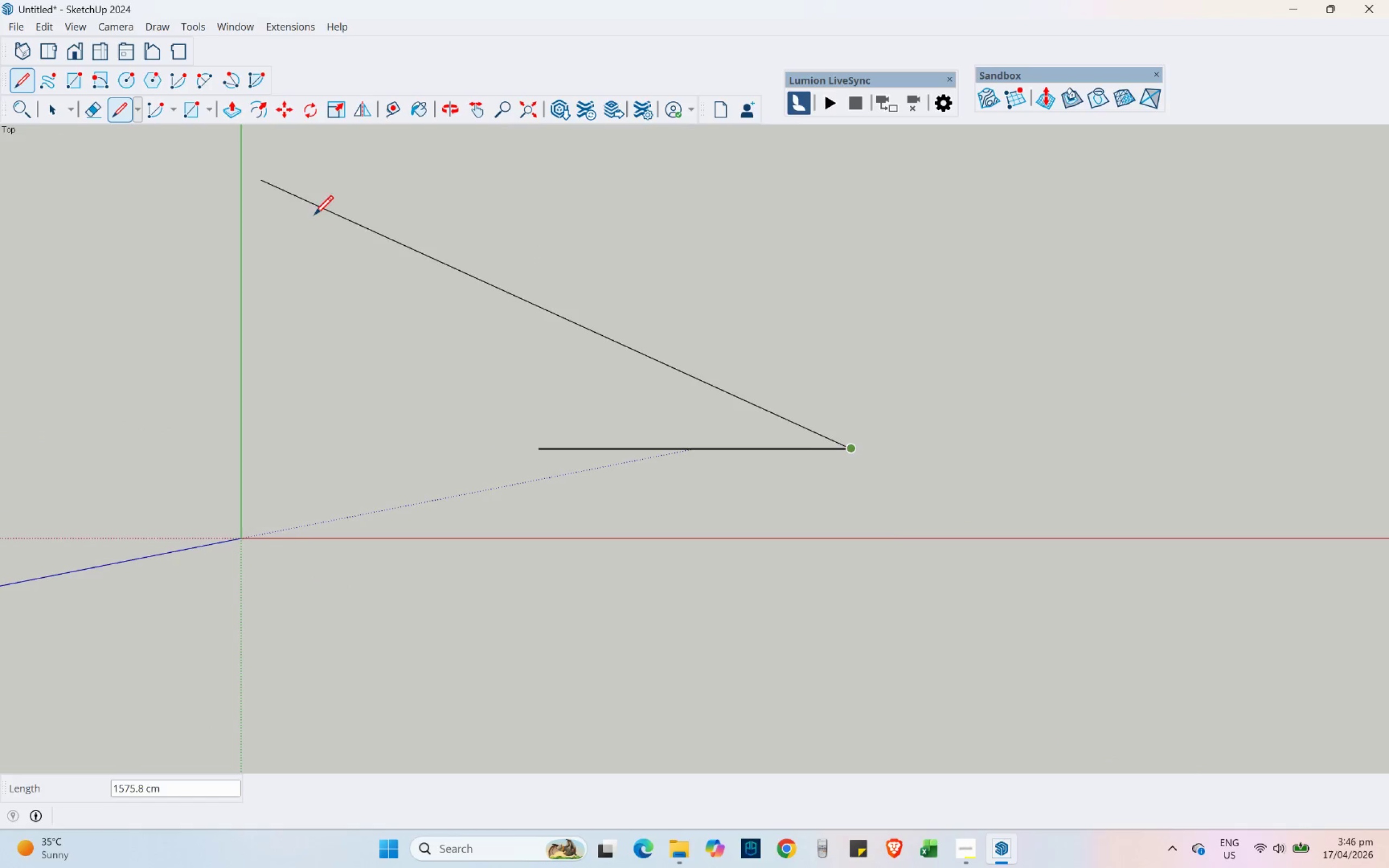 
scroll: coordinate [400, 342], scroll_direction: down, amount: 3.0
 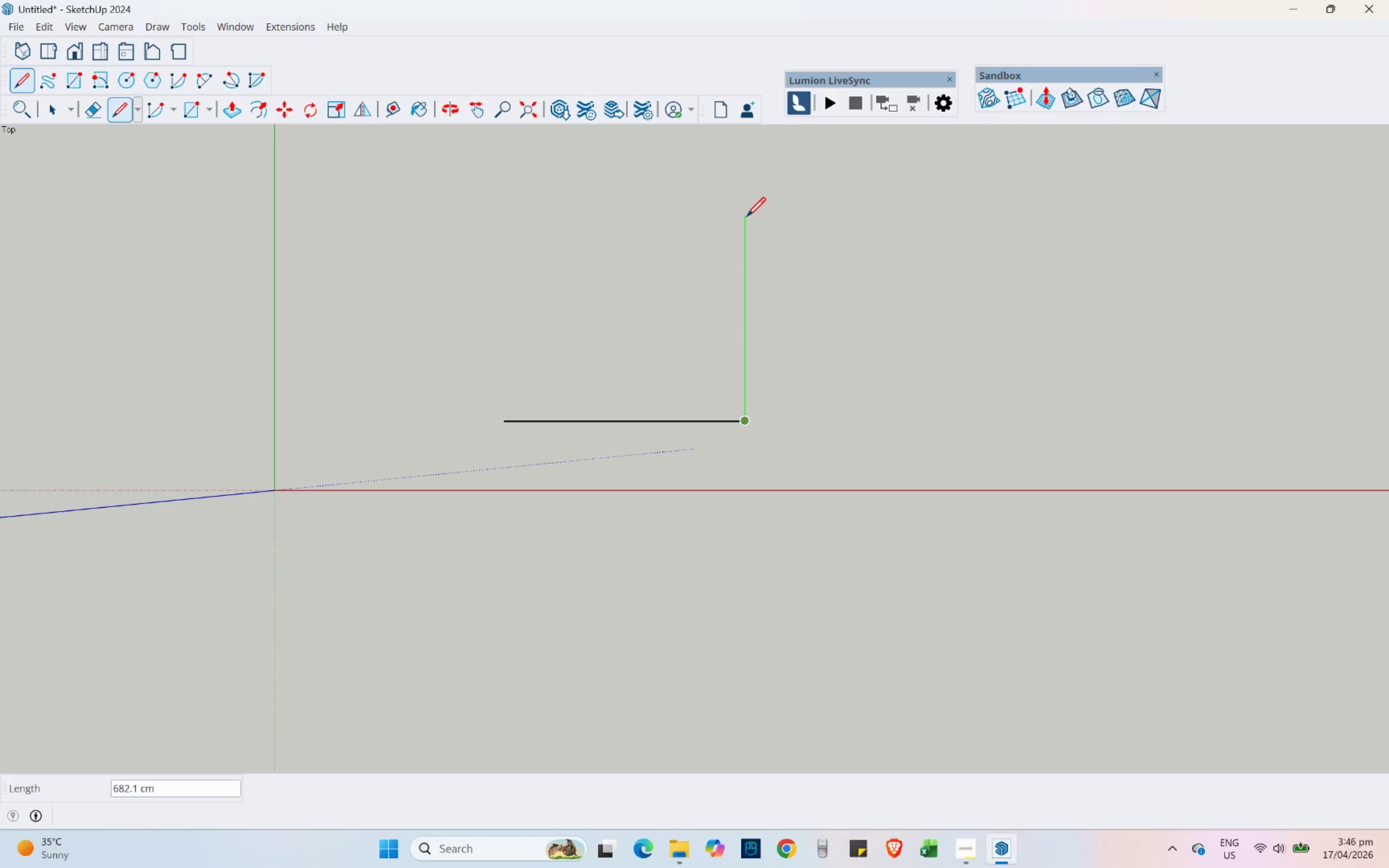 
key(Numpad1)
 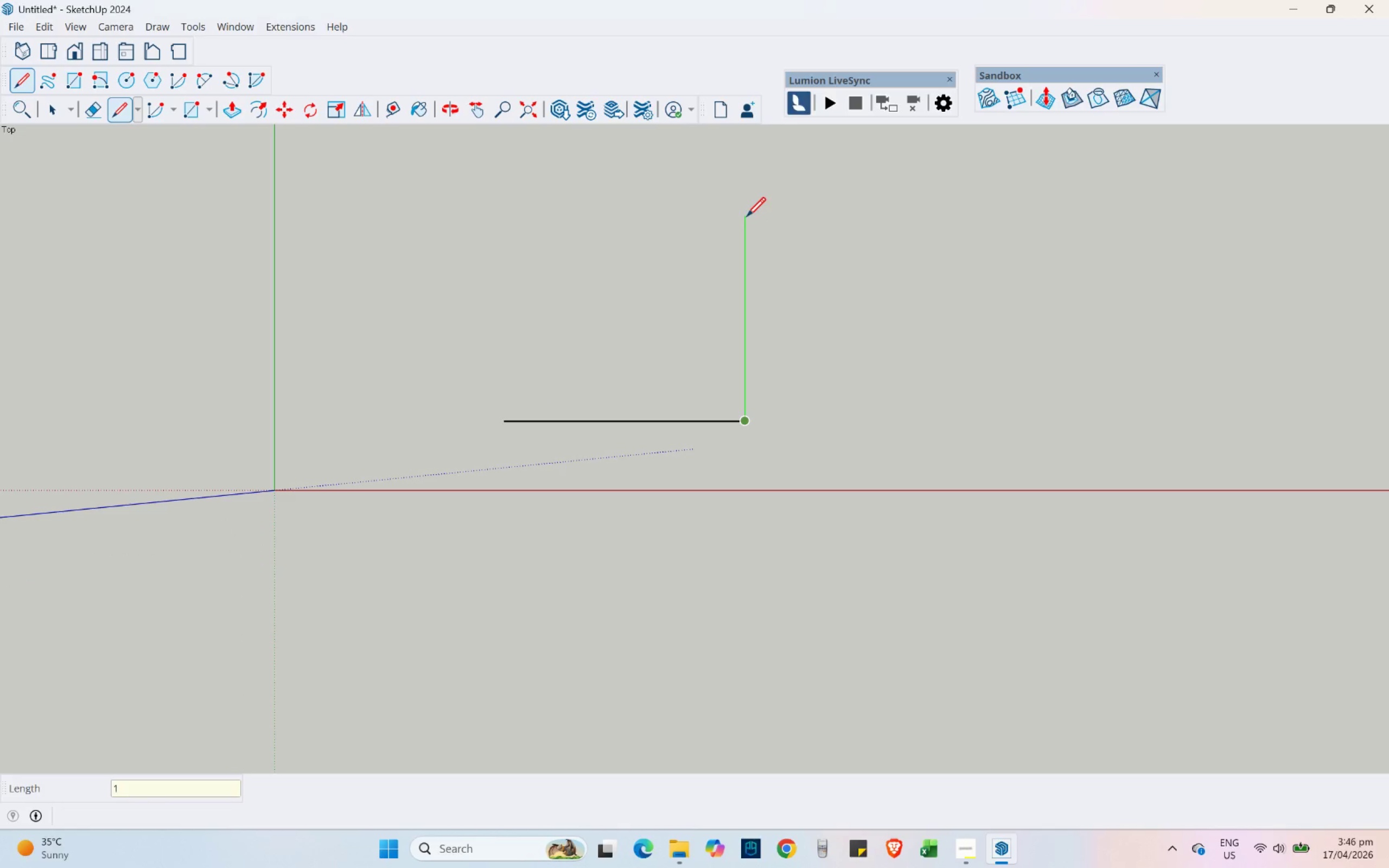 
key(Numpad2)
 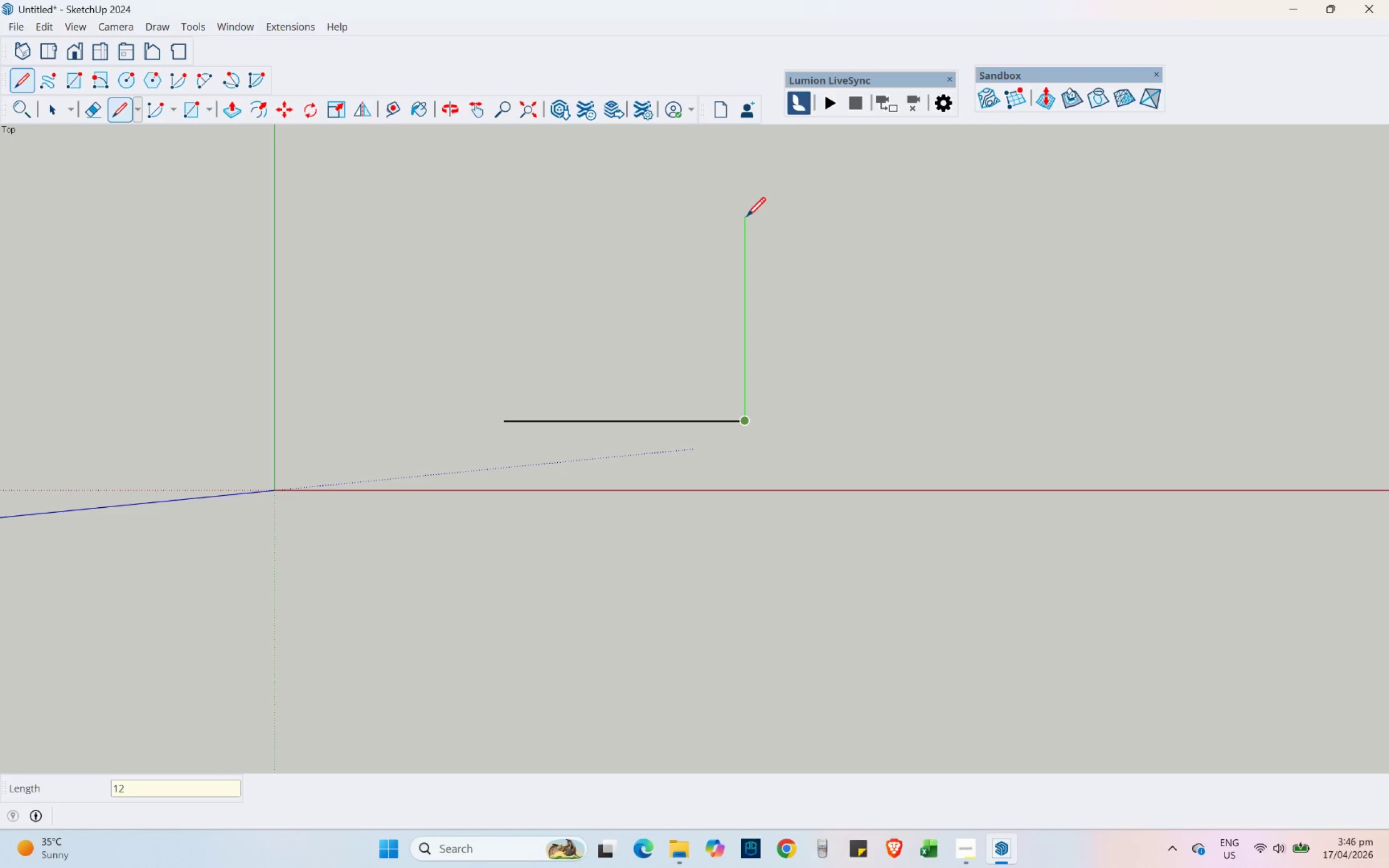 
key(Numpad0)
 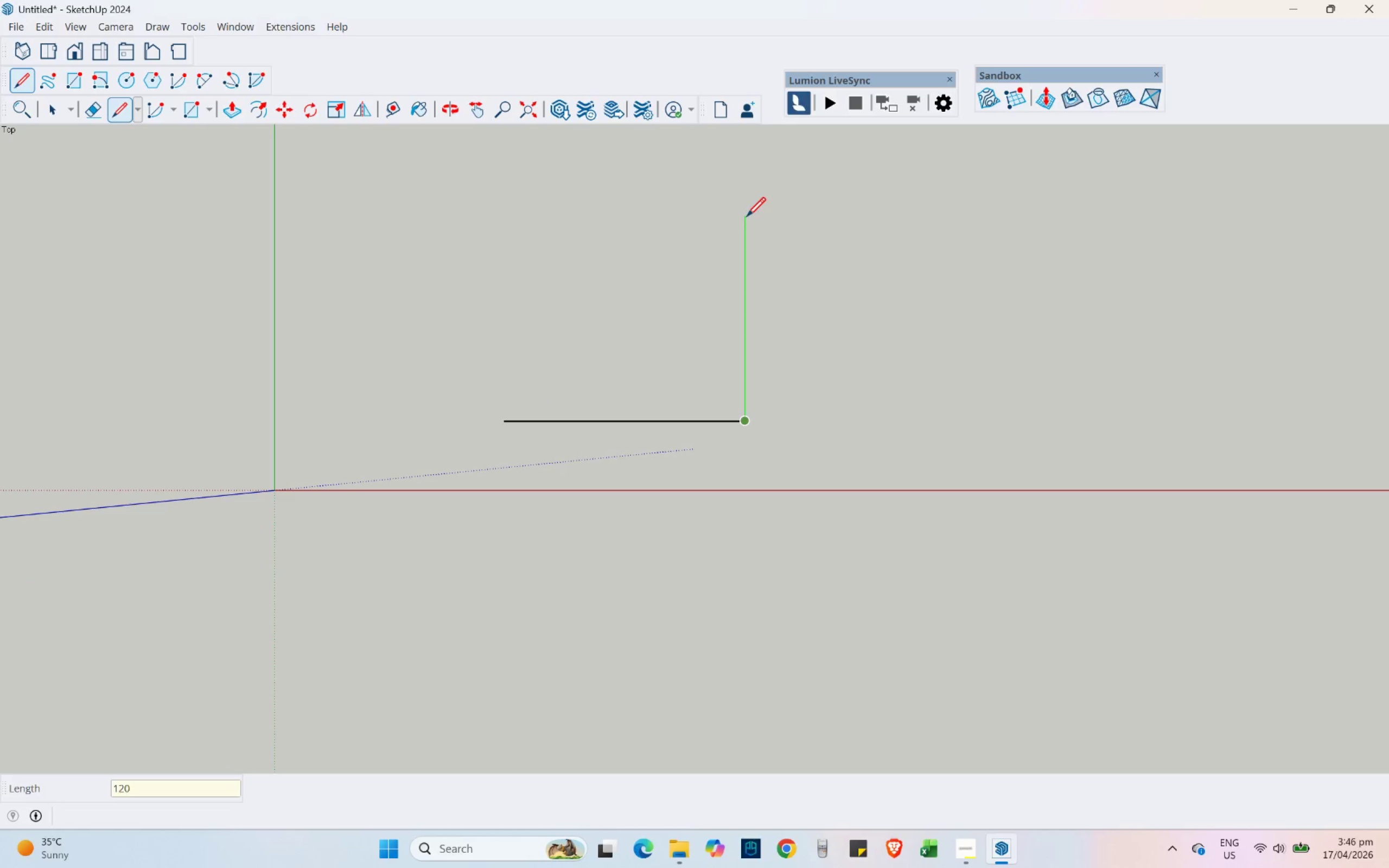 
key(Numpad0)
 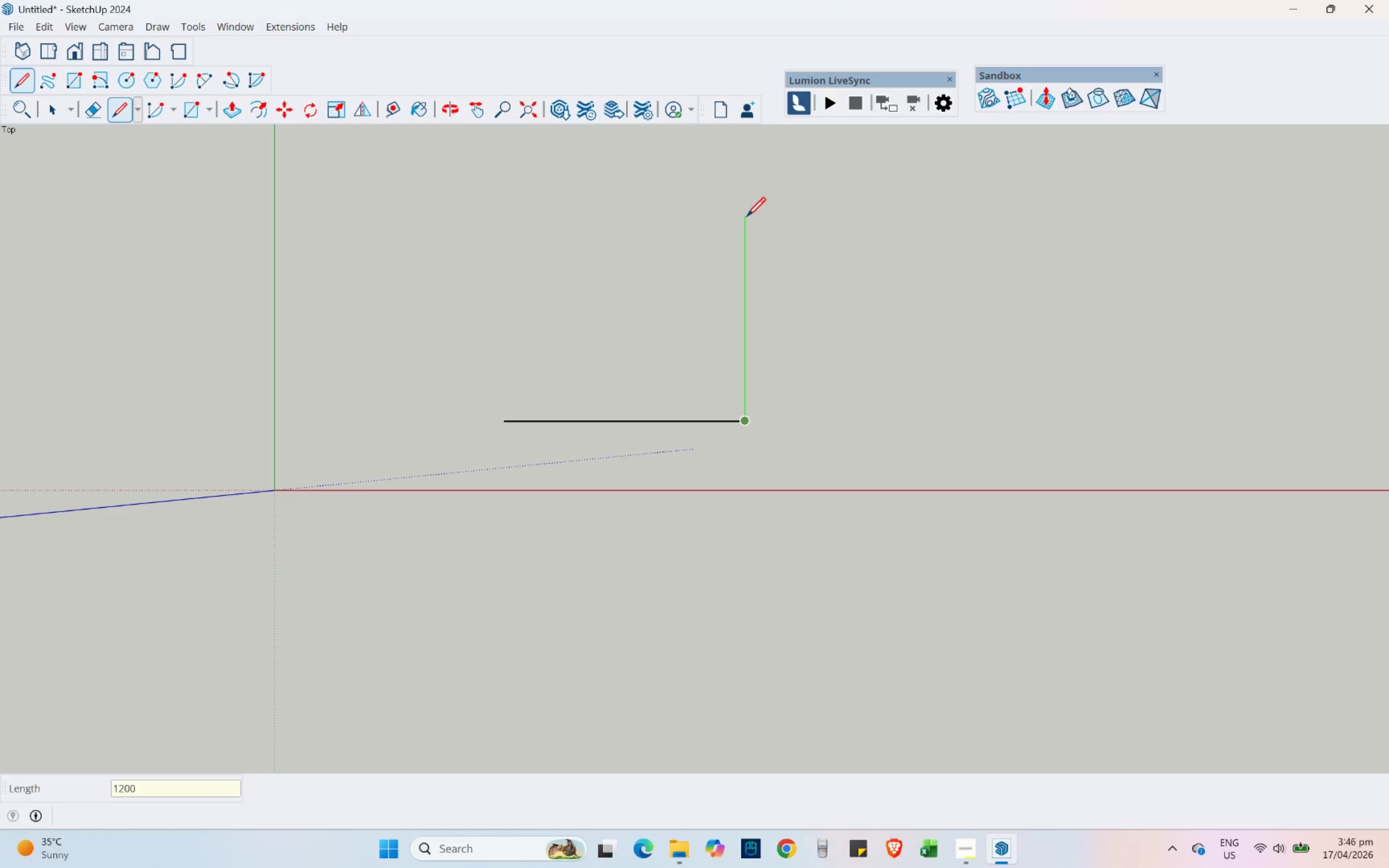 
key(Numpad0)
 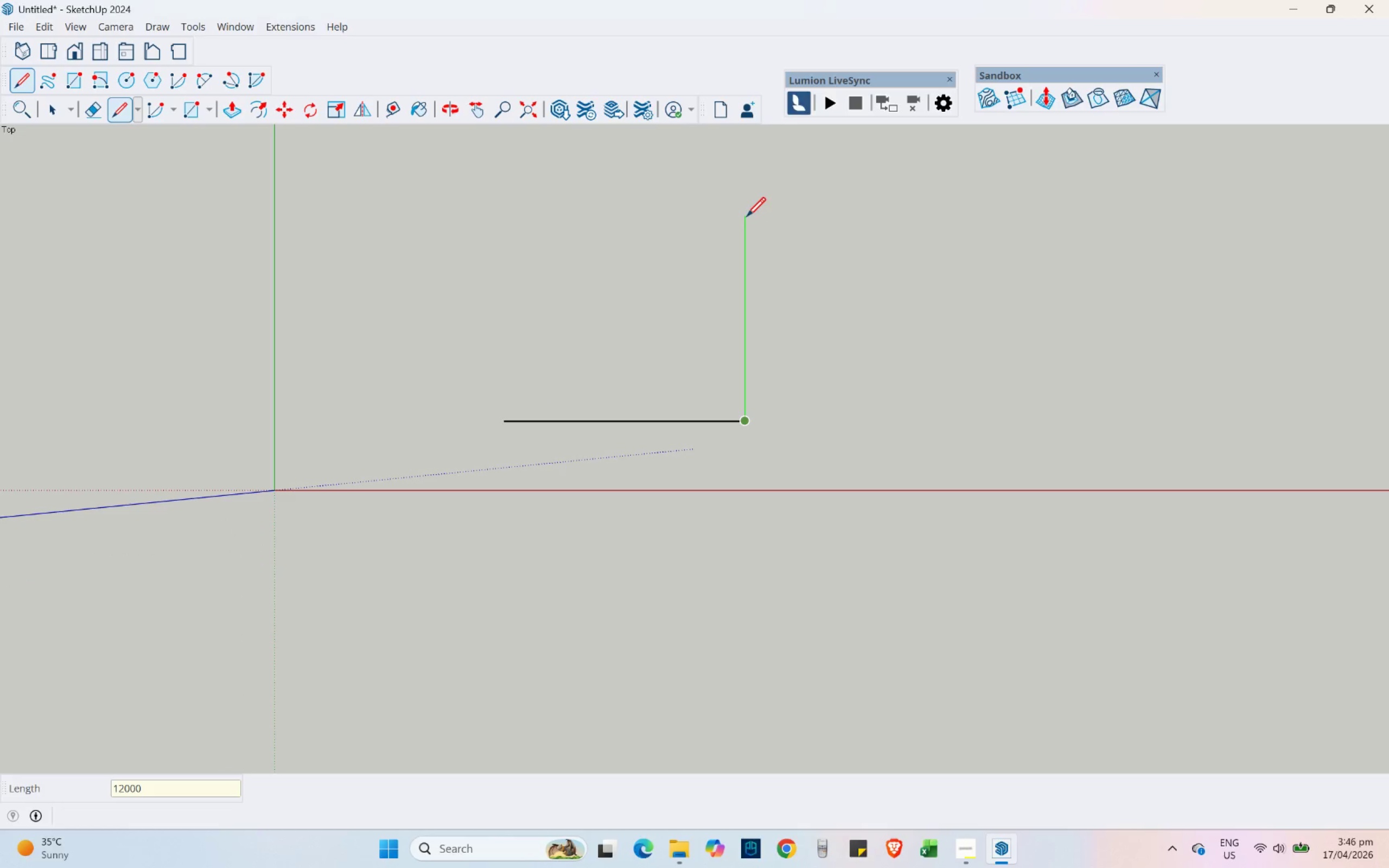 
key(NumpadEnter)
 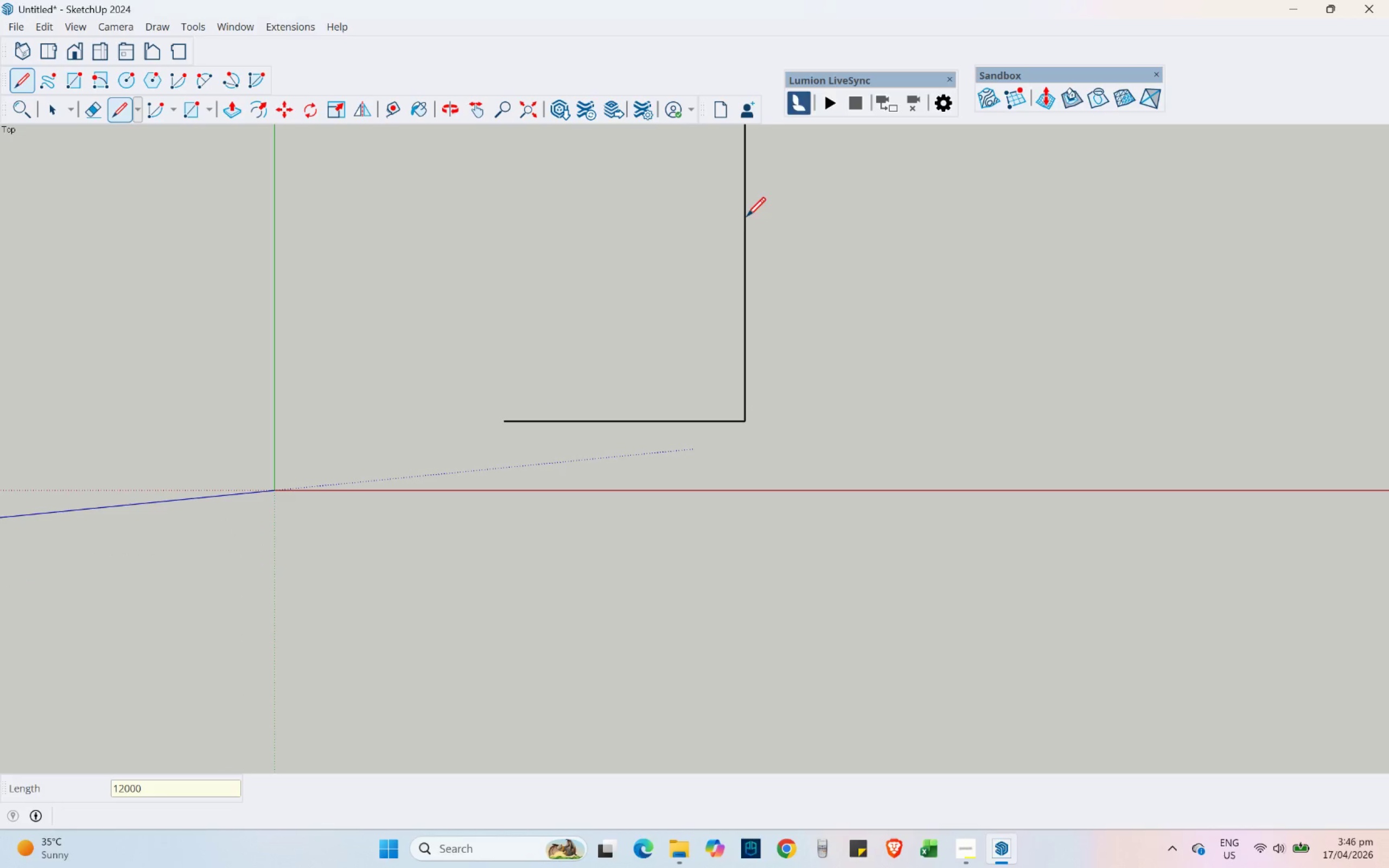 
hold_key(key=ShiftLeft, duration=0.39)
 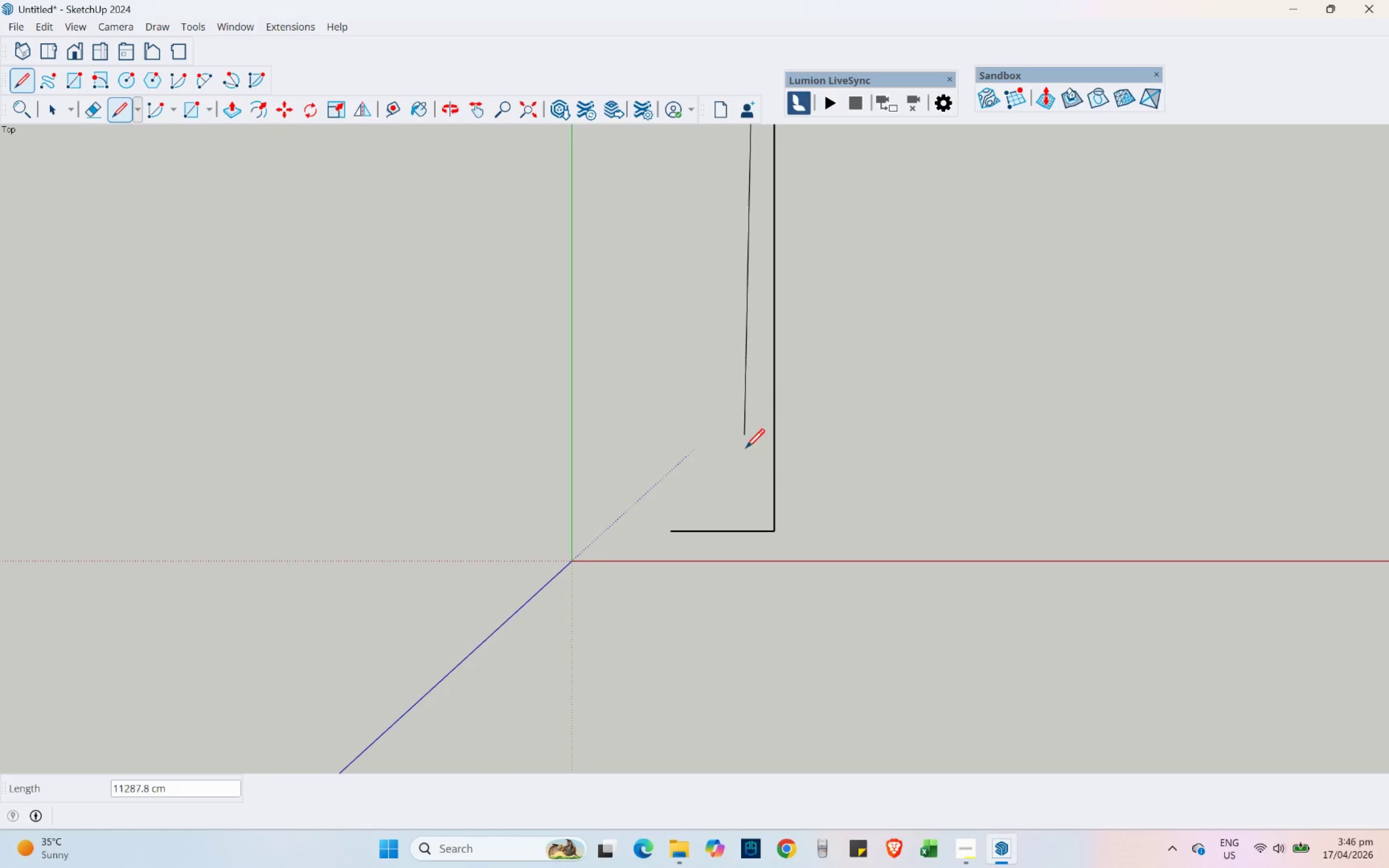 
scroll: coordinate [757, 496], scroll_direction: down, amount: 24.0
 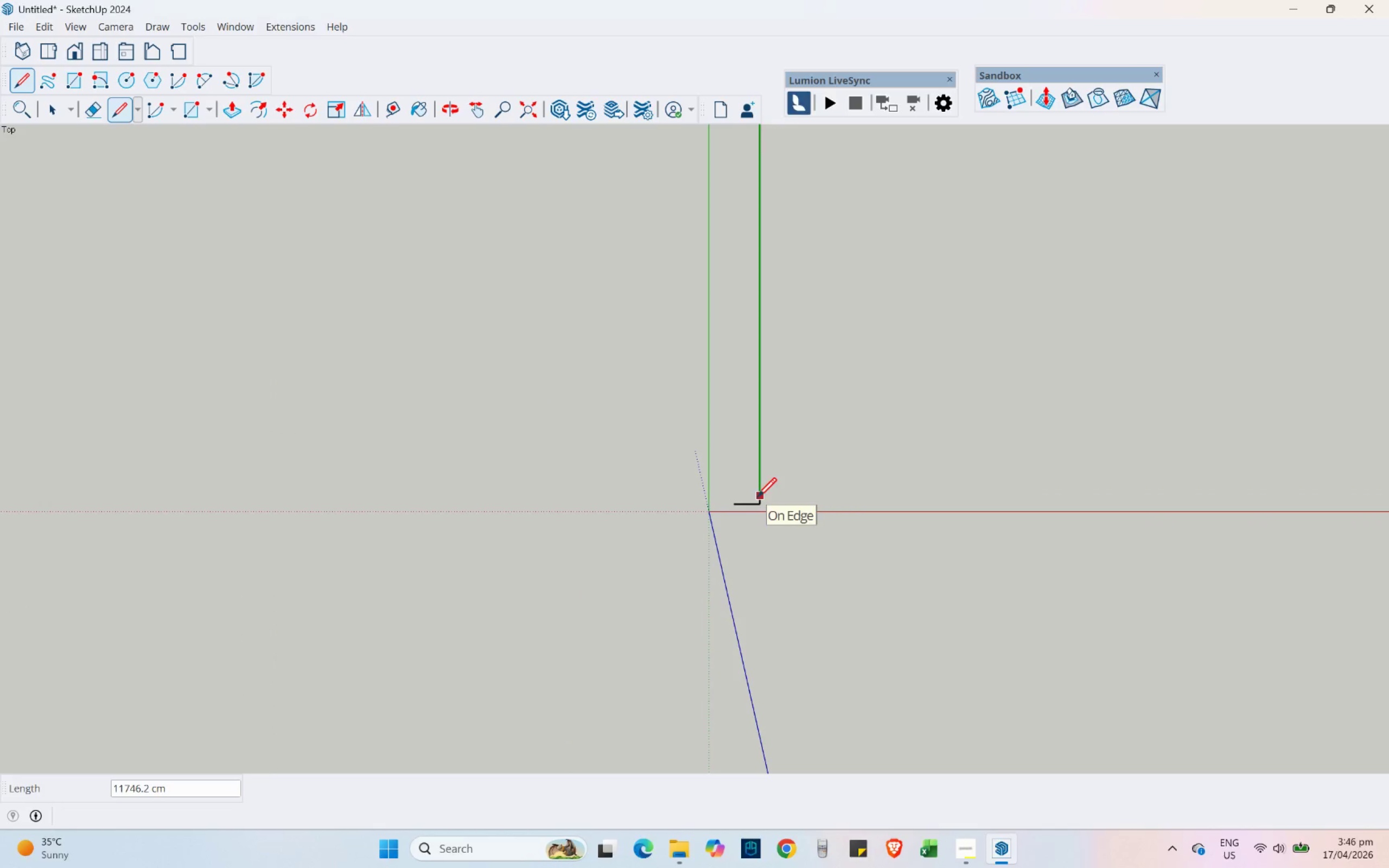 
key(Control+Z)
 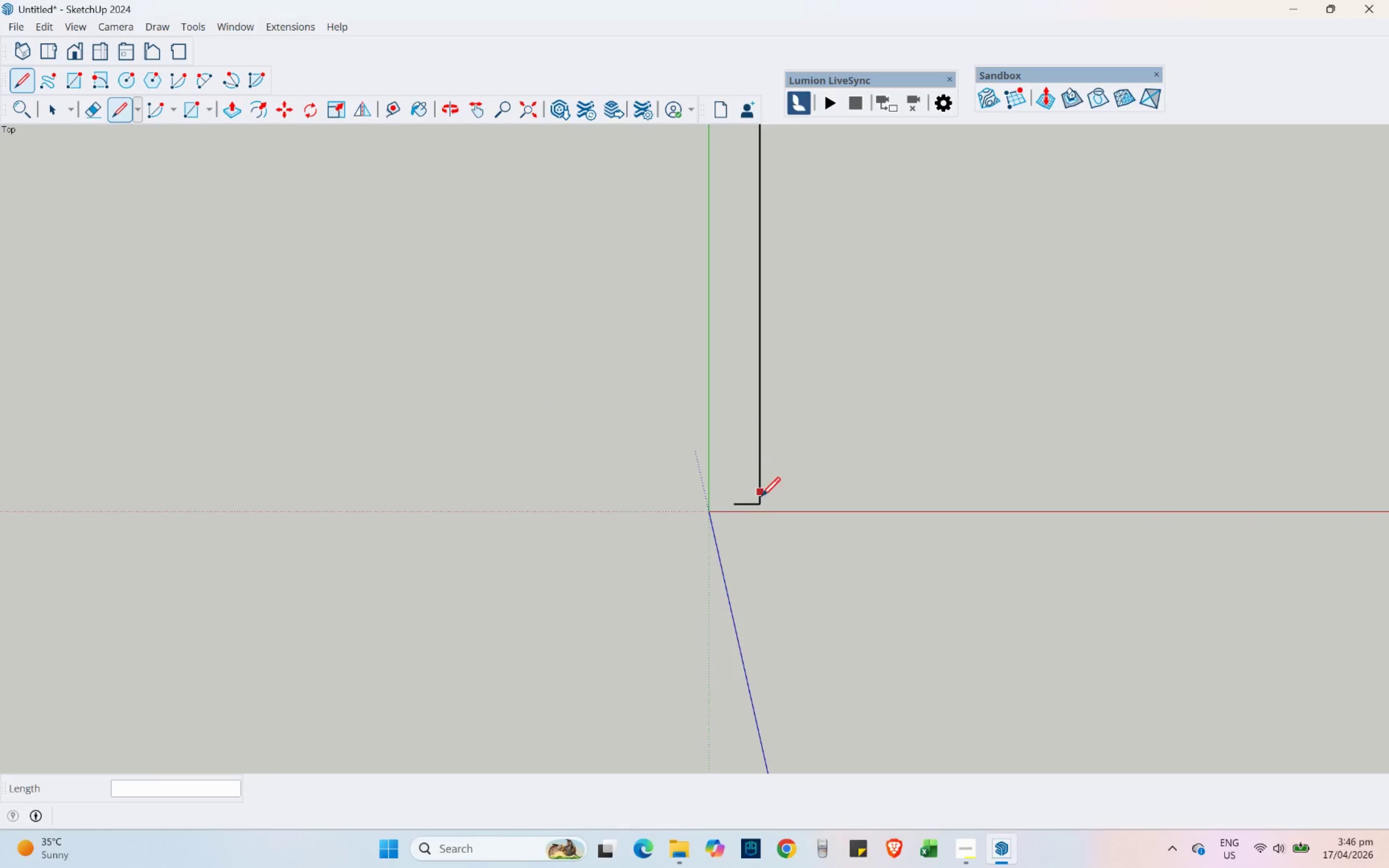 
key(Control+Z)
 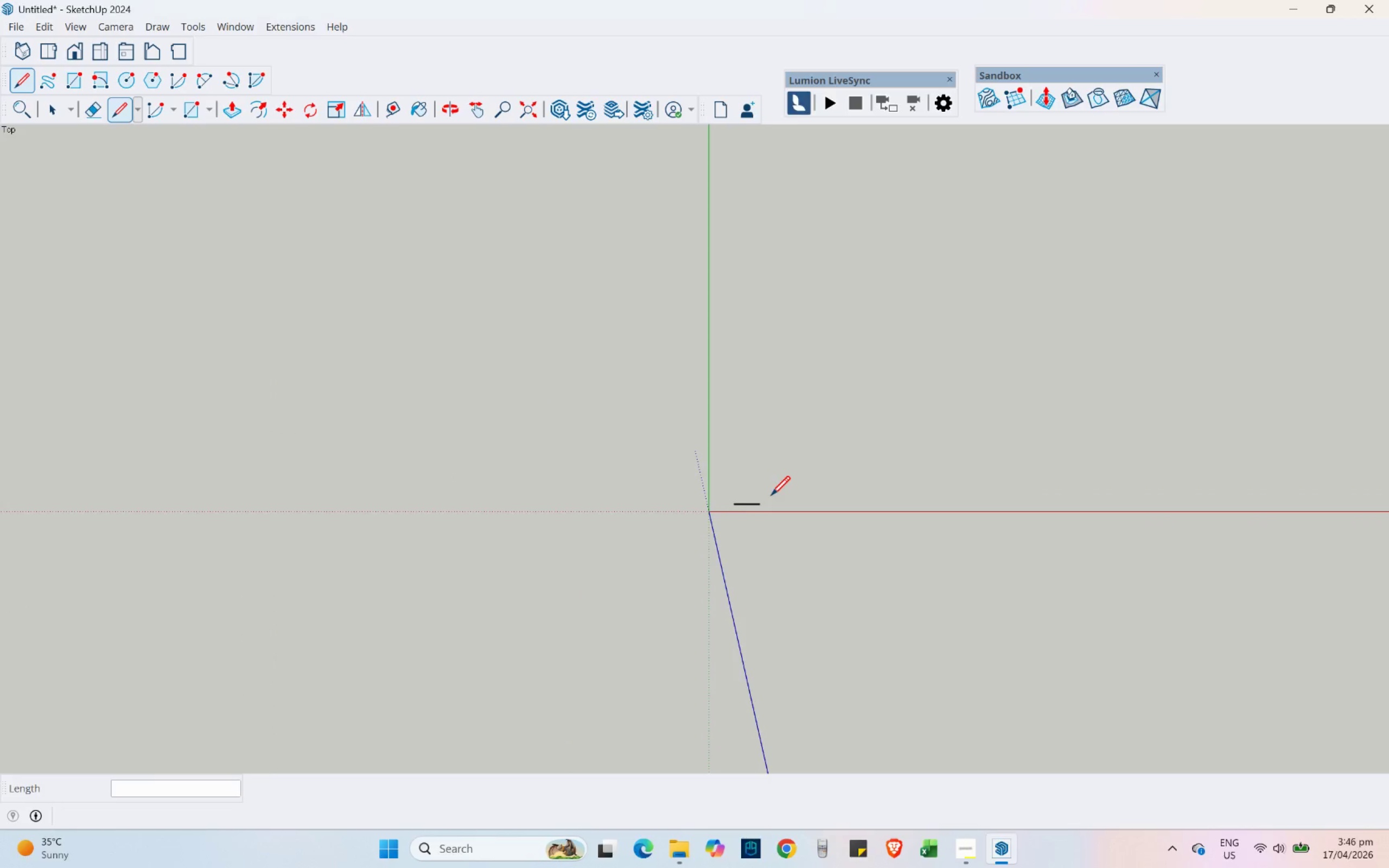 
scroll: coordinate [751, 508], scroll_direction: up, amount: 5.0
 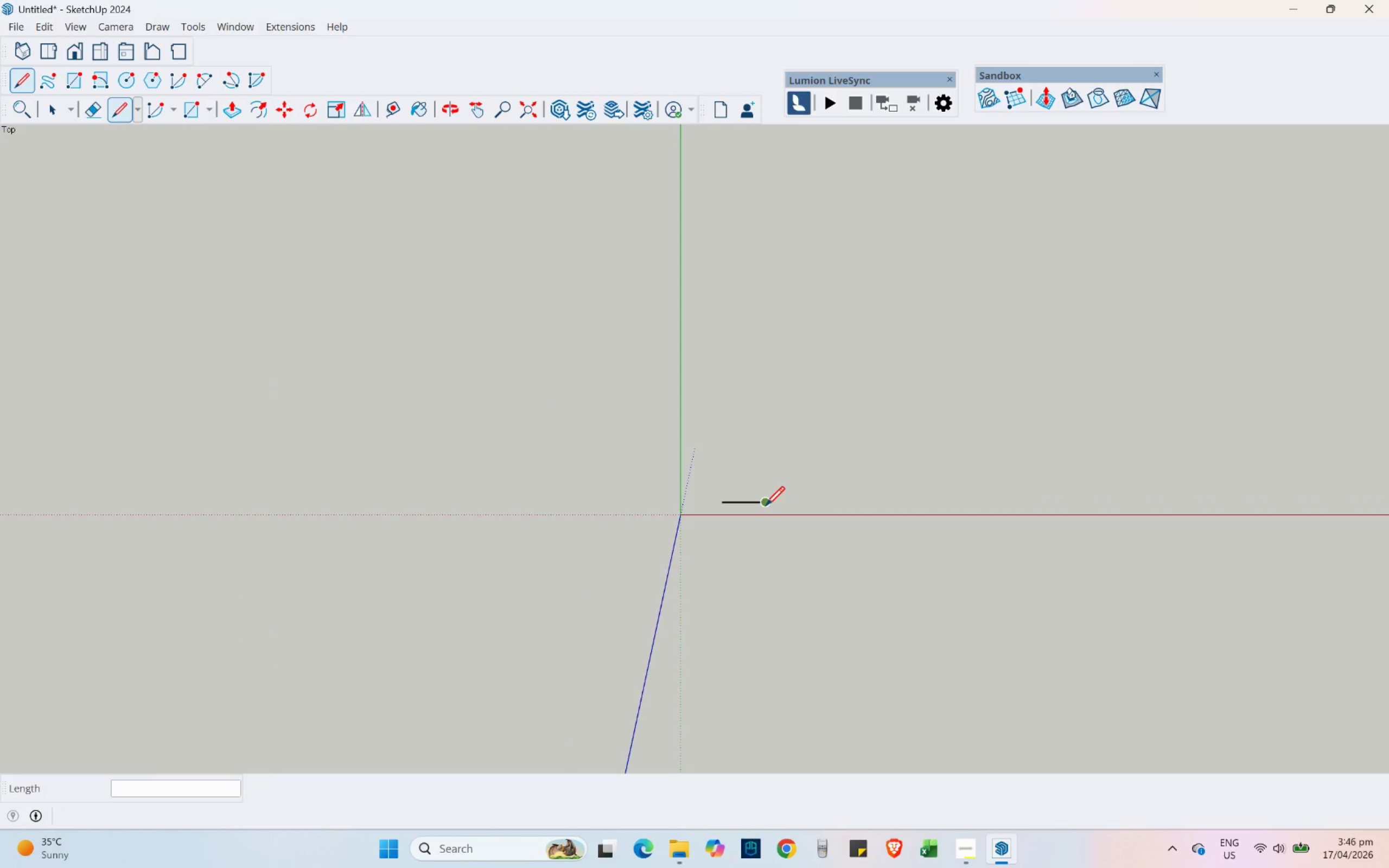 
left_click([766, 505])
 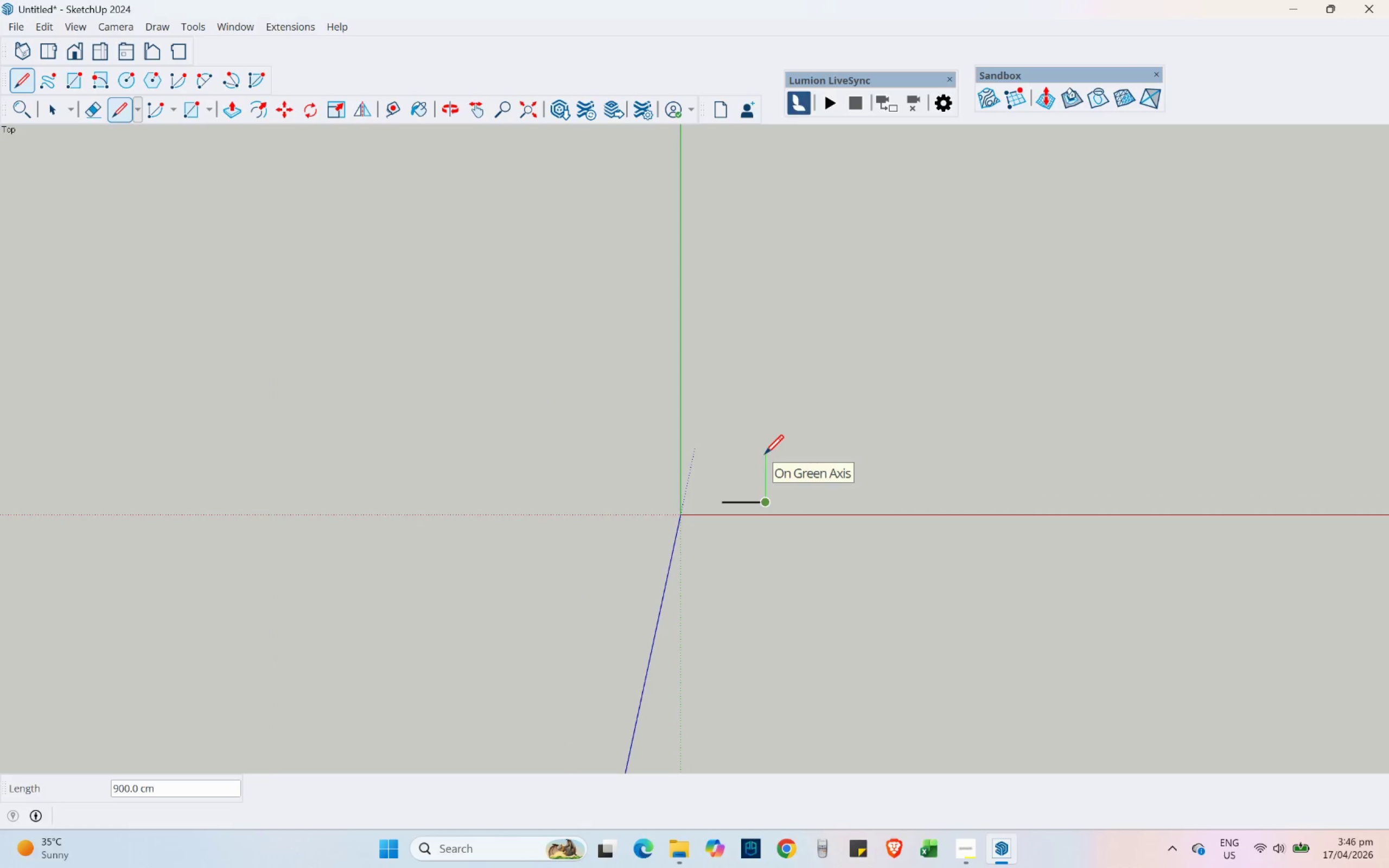 
key(Numpad1)
 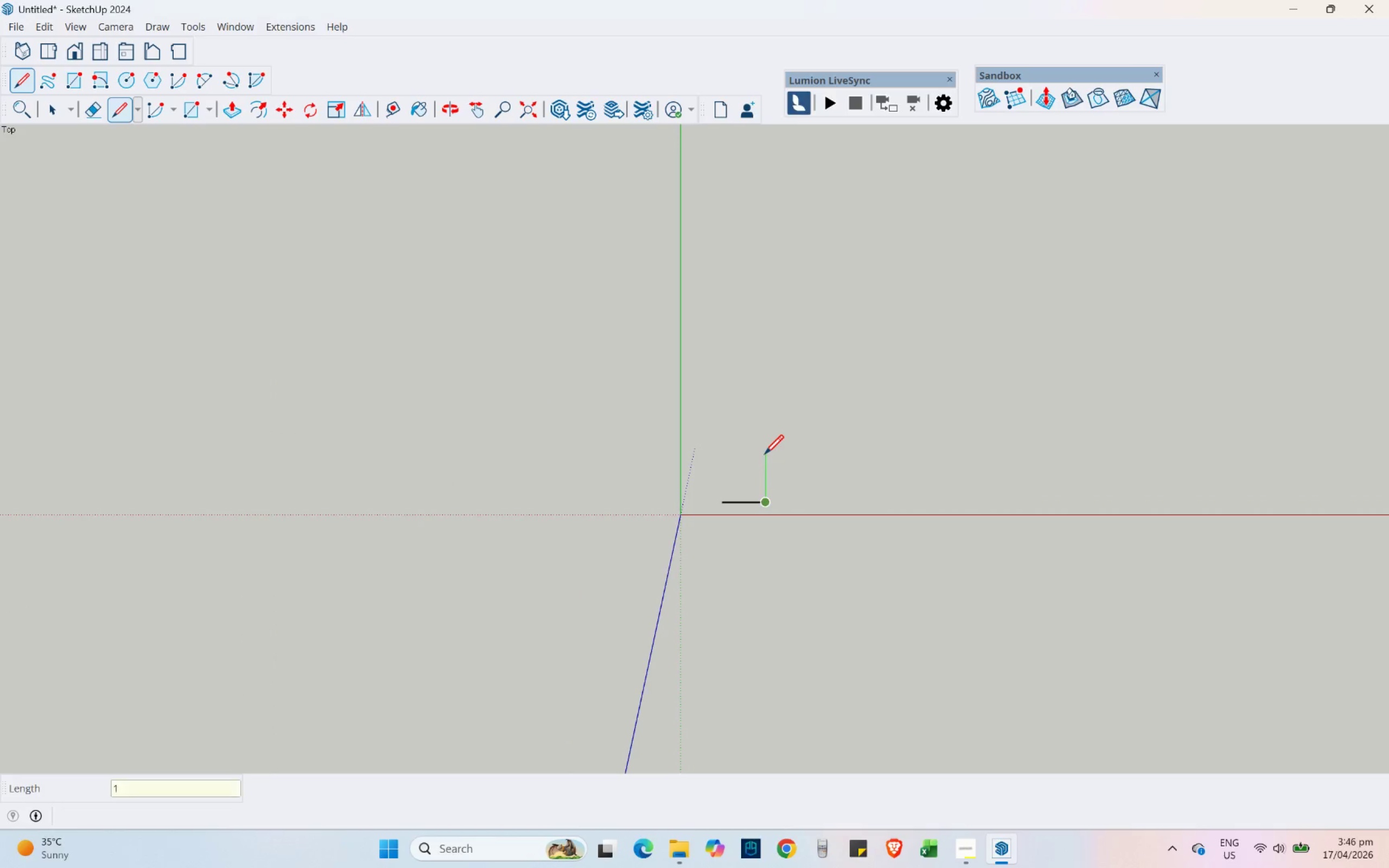 
key(Numpad2)
 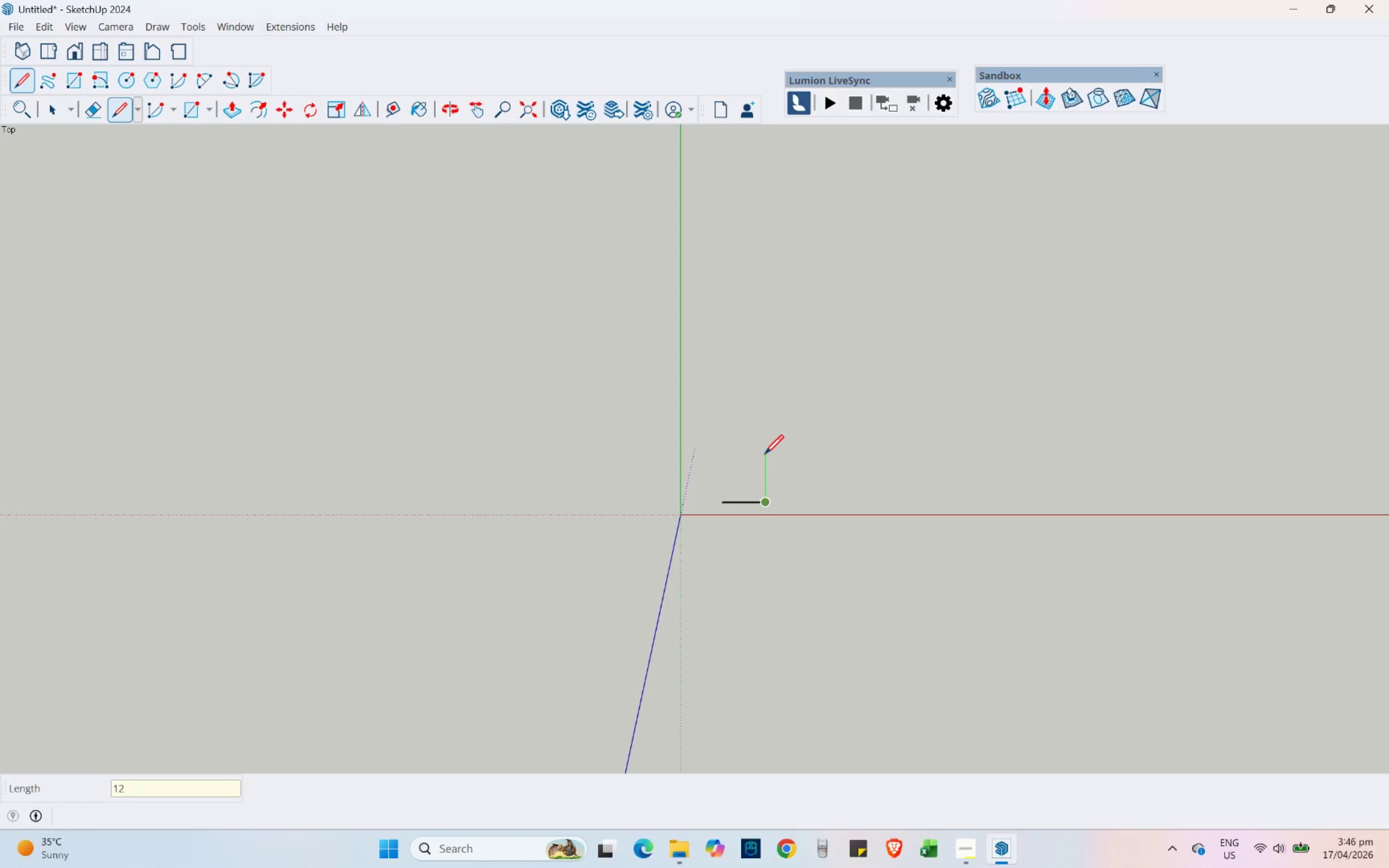 
key(Numpad0)
 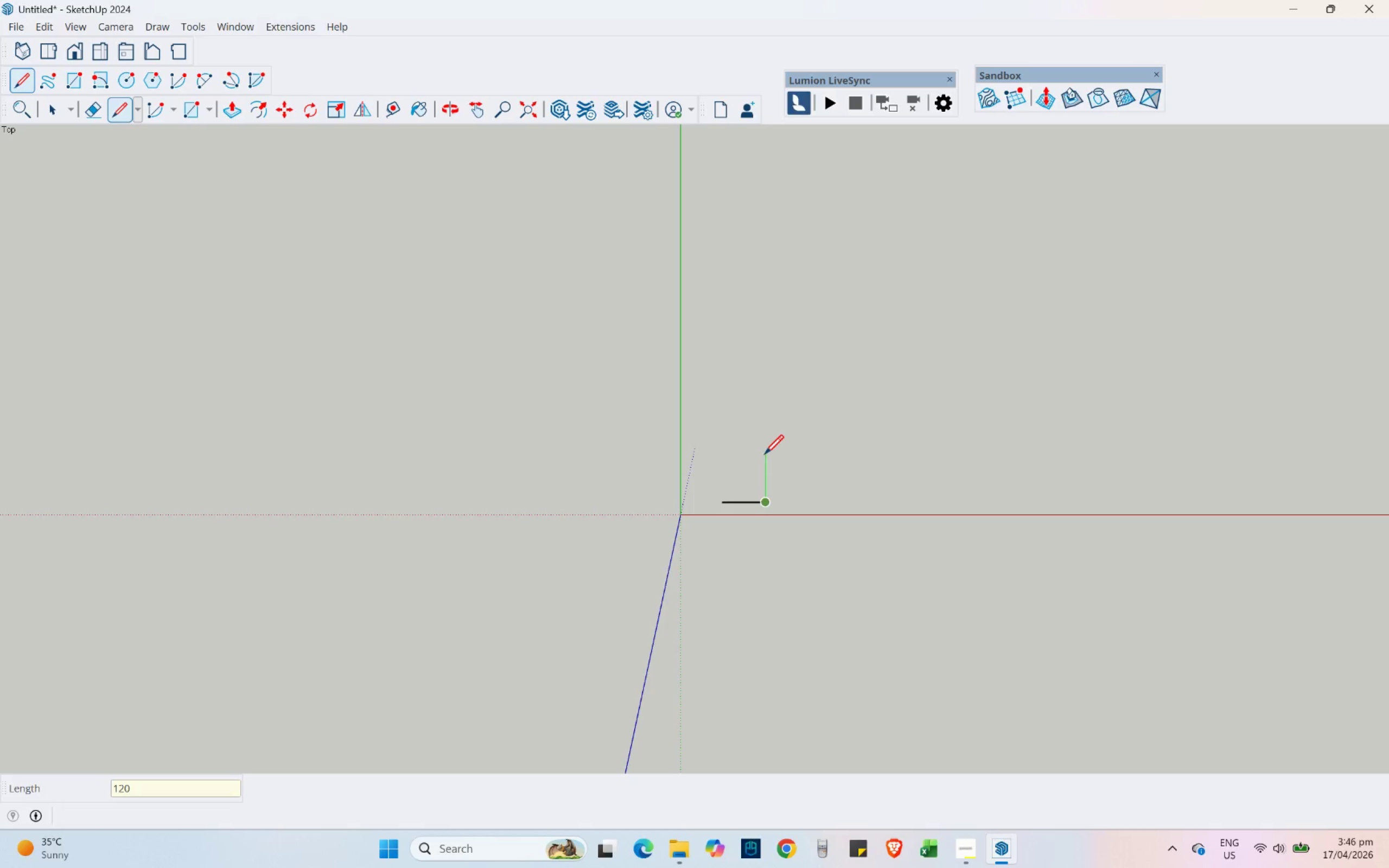 
key(Numpad0)
 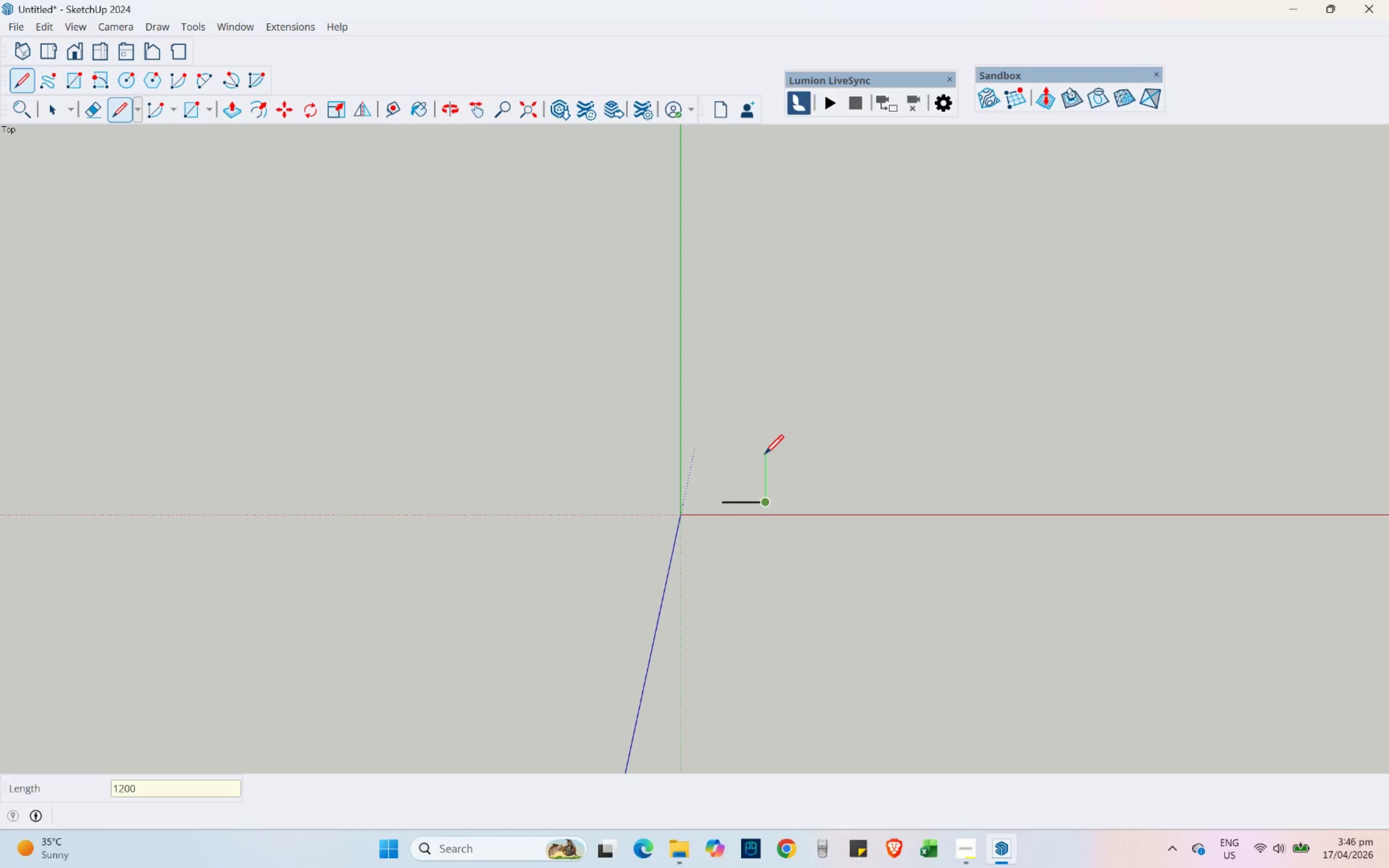 
key(NumpadEnter)
 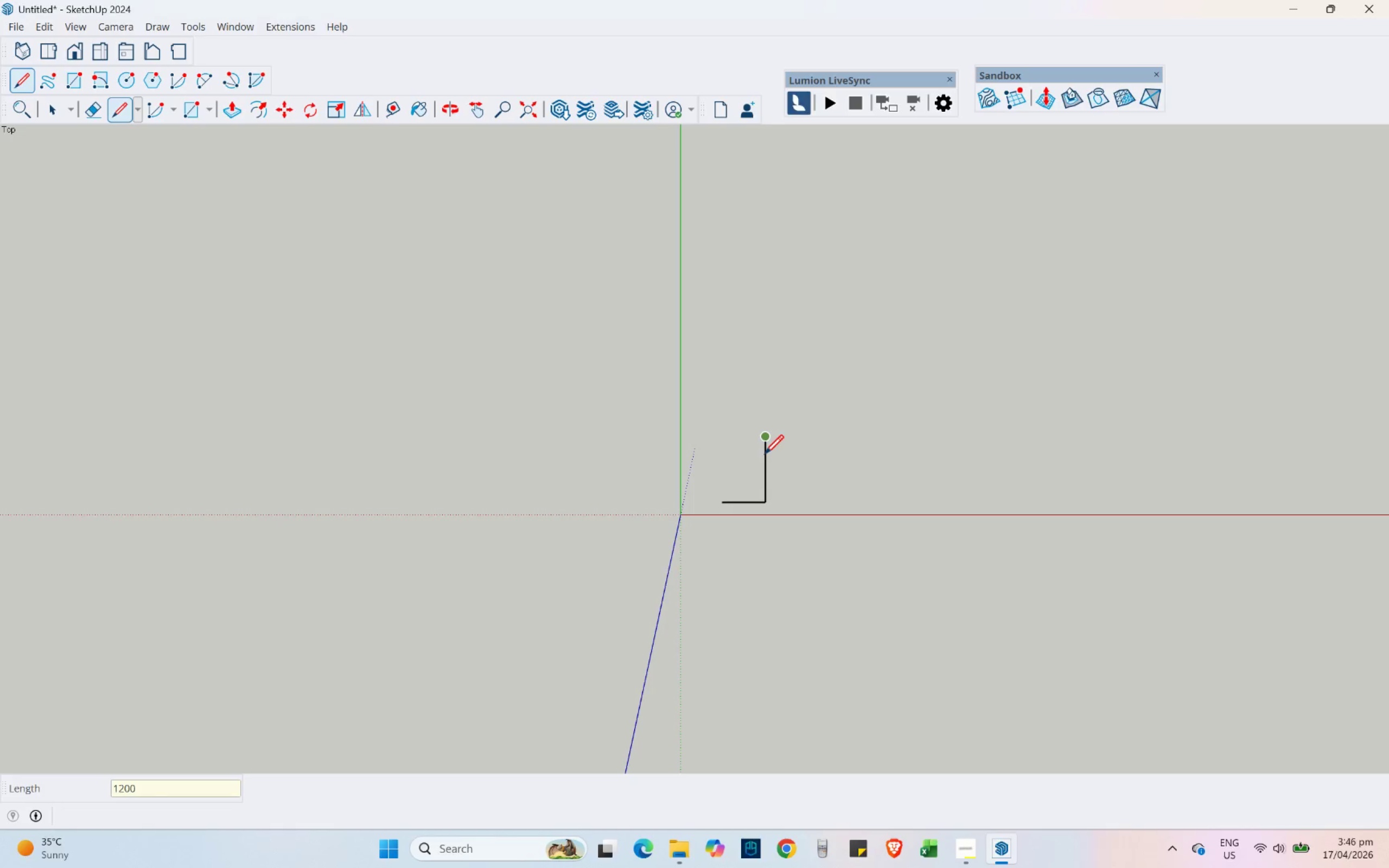 
scroll: coordinate [774, 465], scroll_direction: up, amount: 4.0
 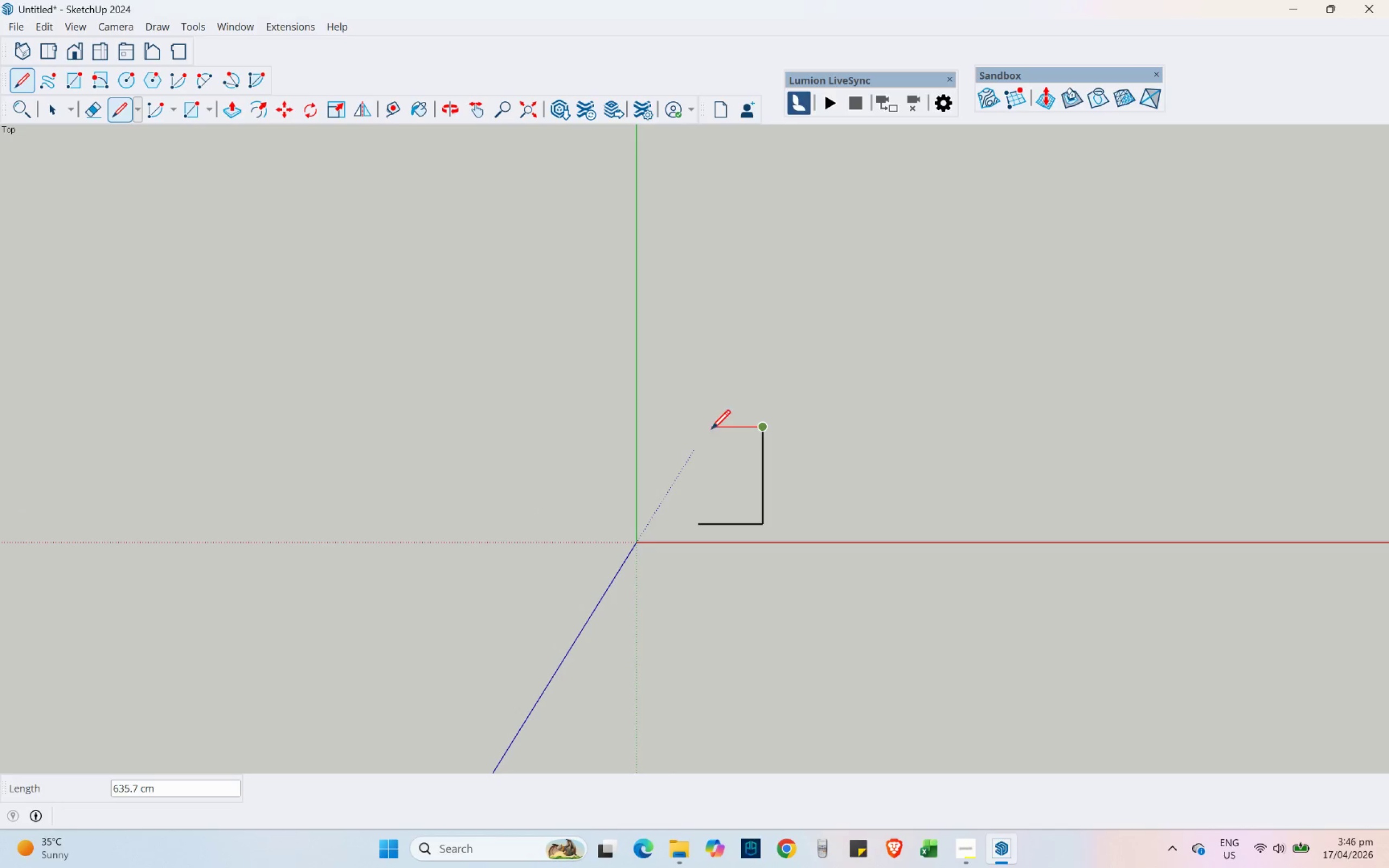 
hold_key(key=ShiftLeft, duration=1.14)
left_click([704, 525])
 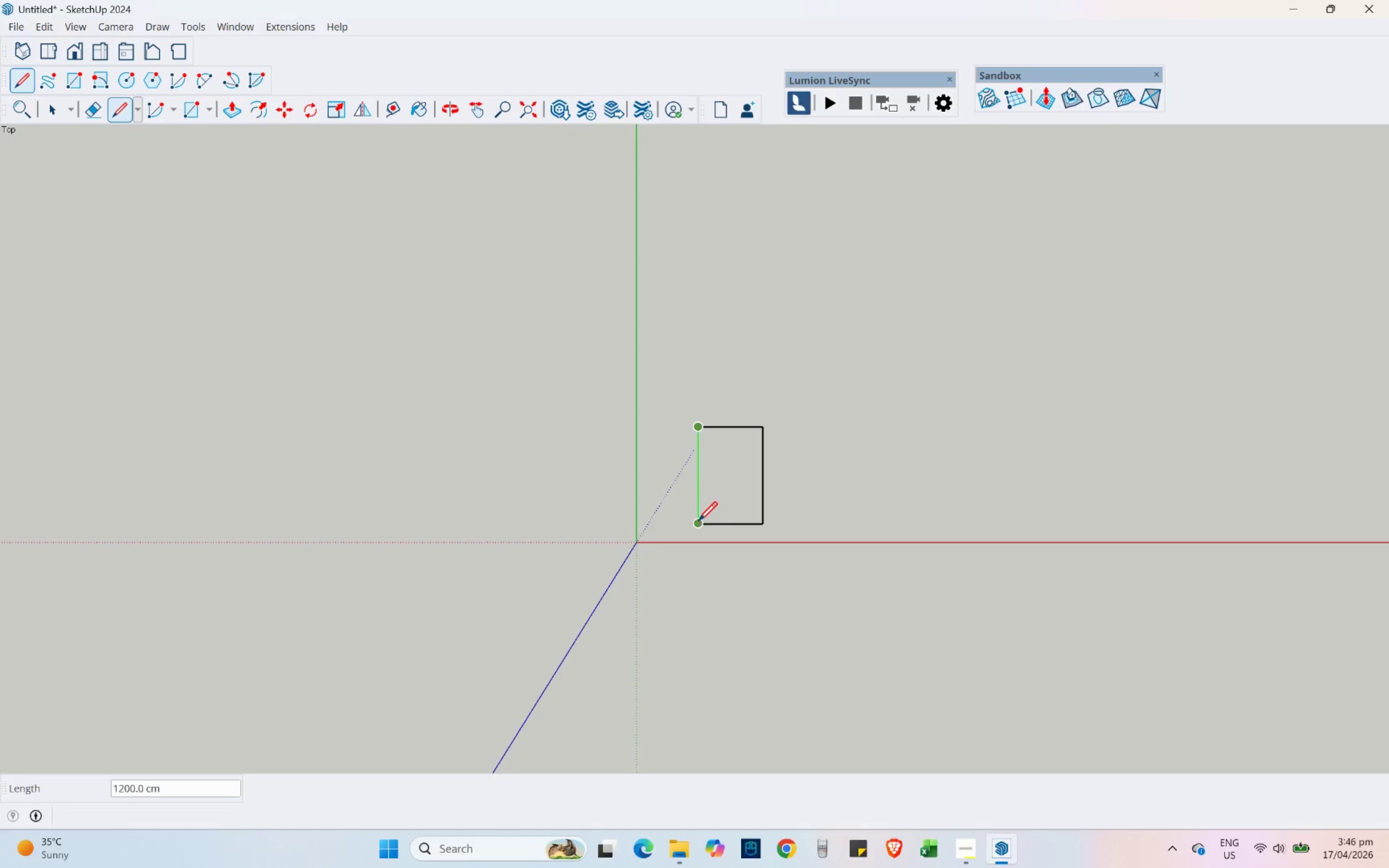 
left_click([698, 520])
 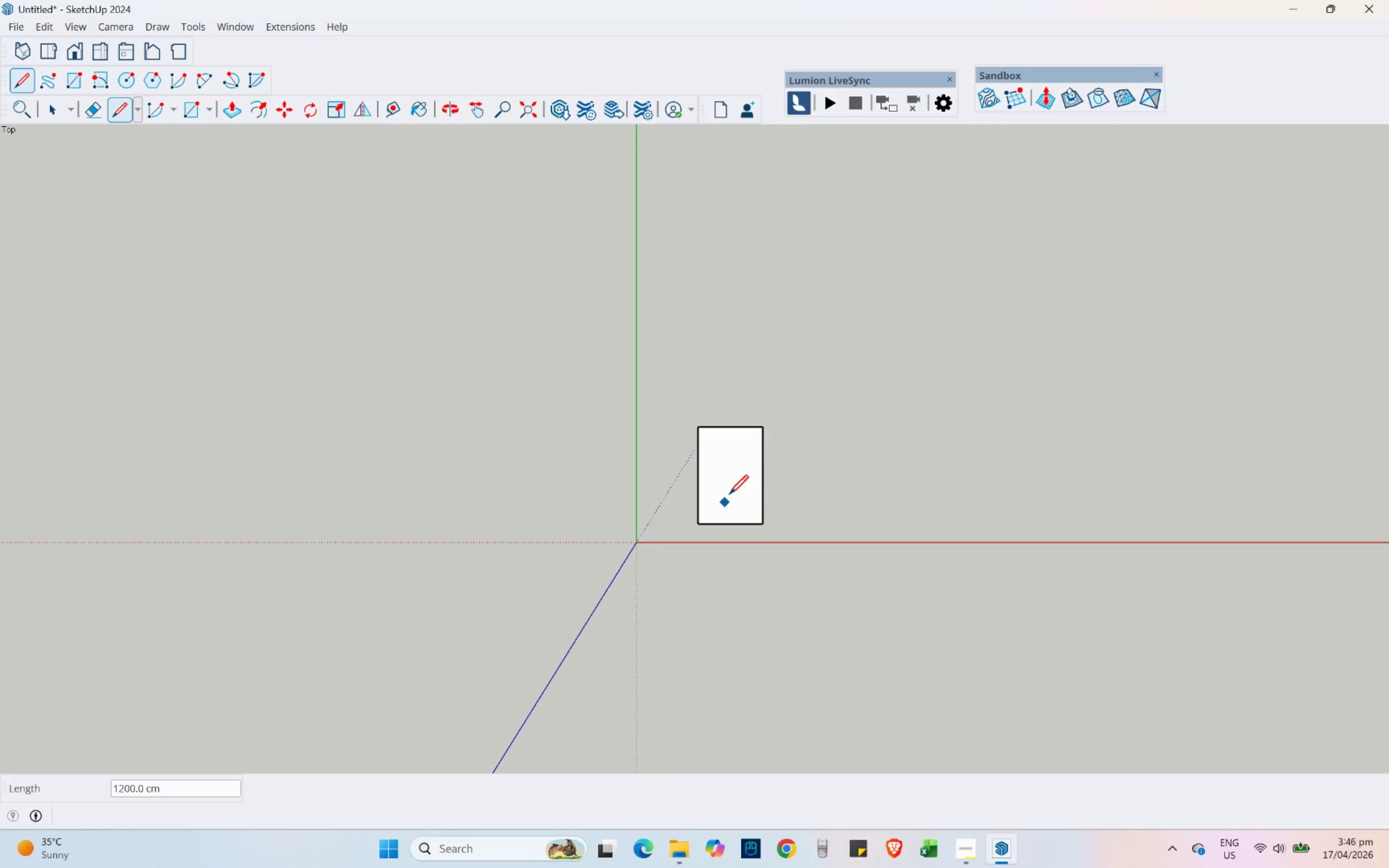 
key(Escape)
 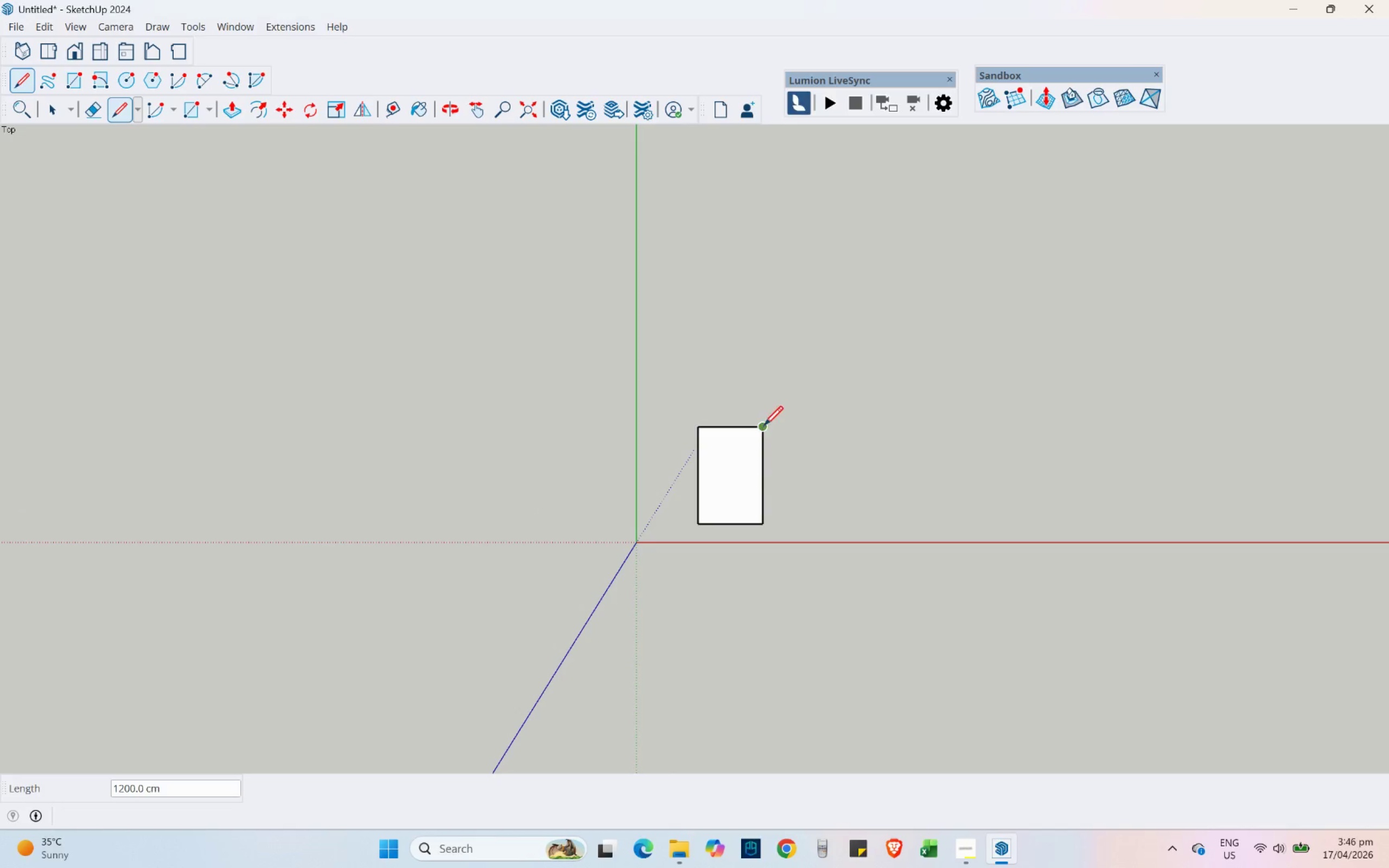 
left_click_drag(start_coordinate=[764, 425], to_coordinate=[765, 419])
 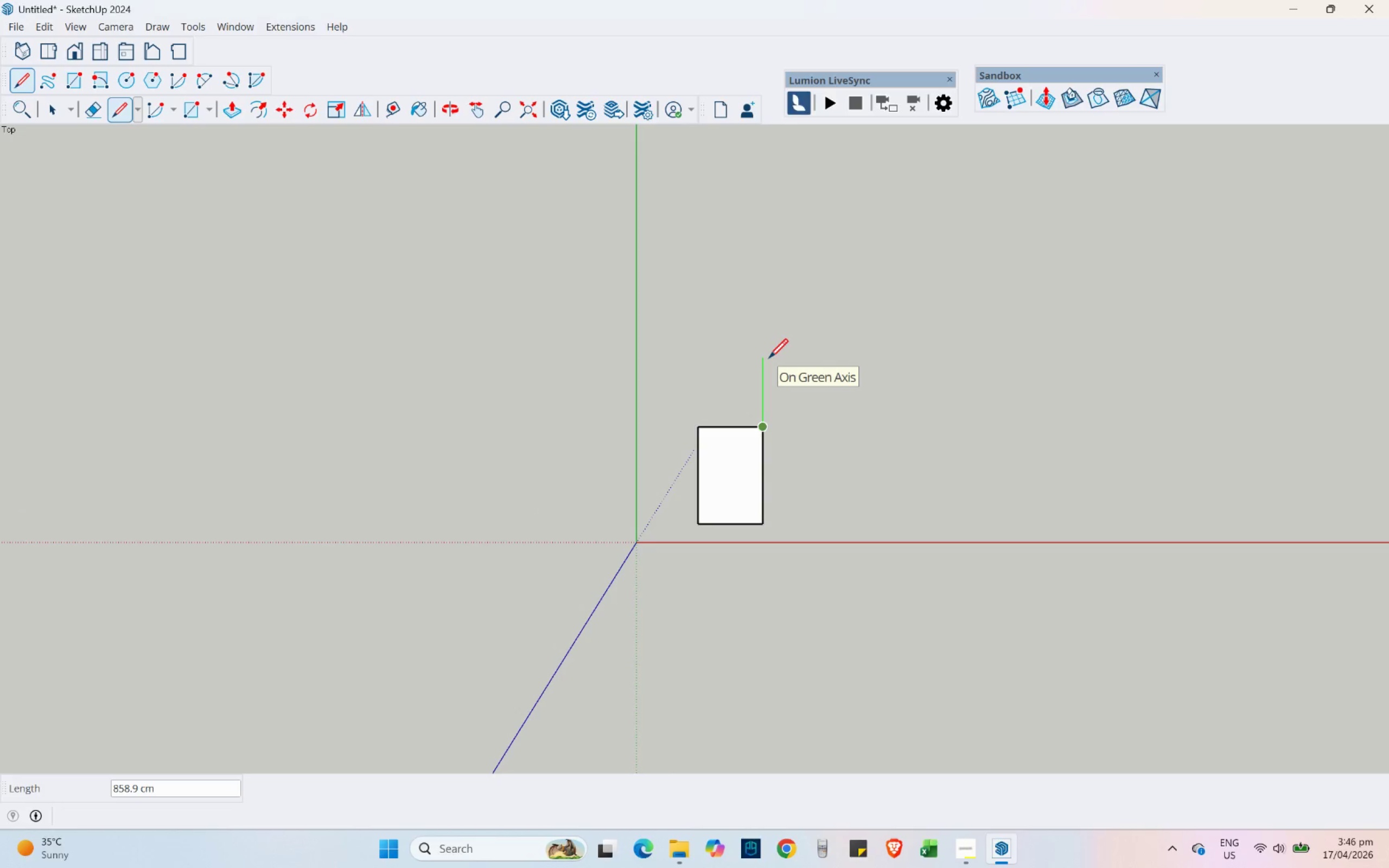 
key(Numpad8)
 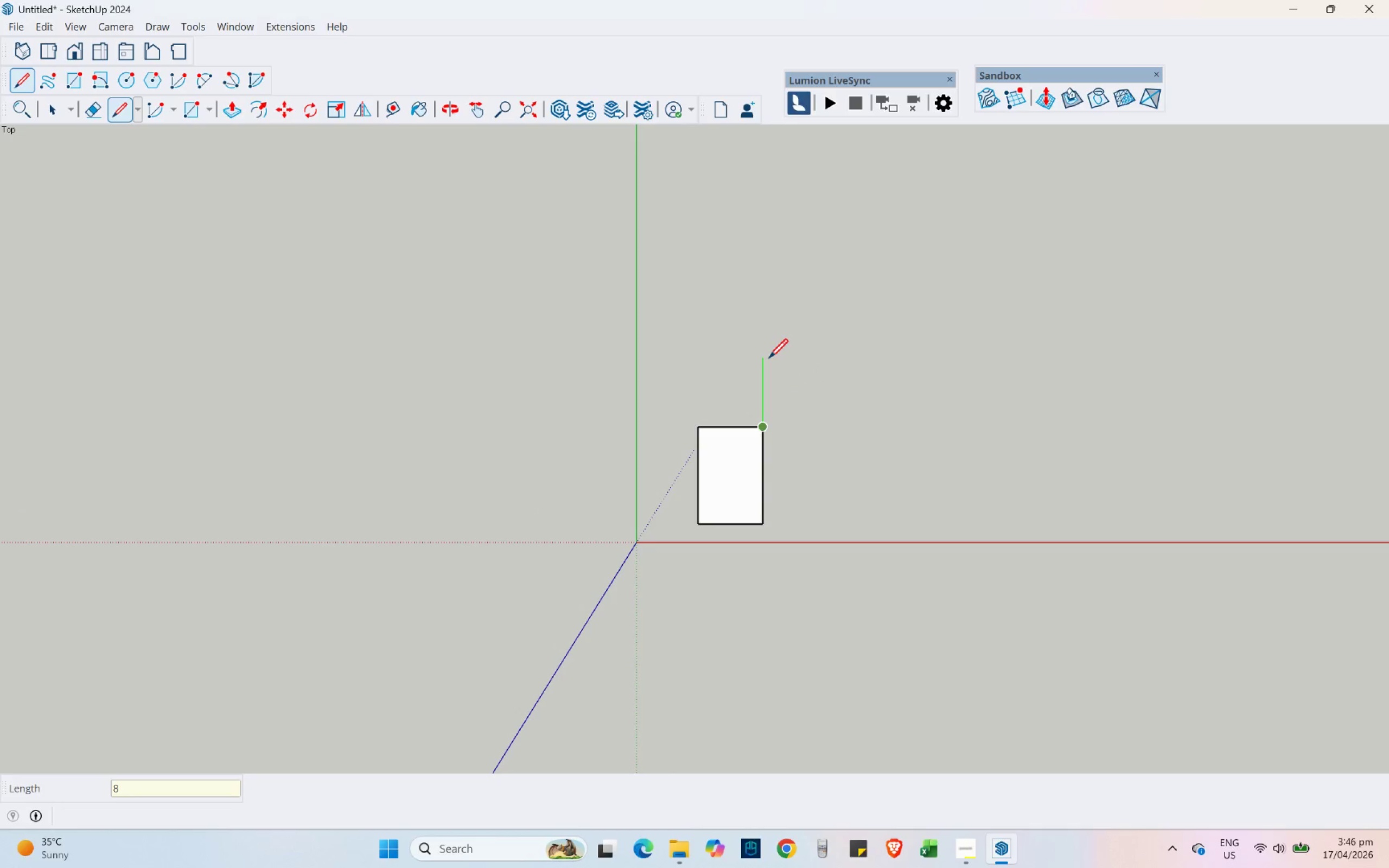 
key(Numpad0)
 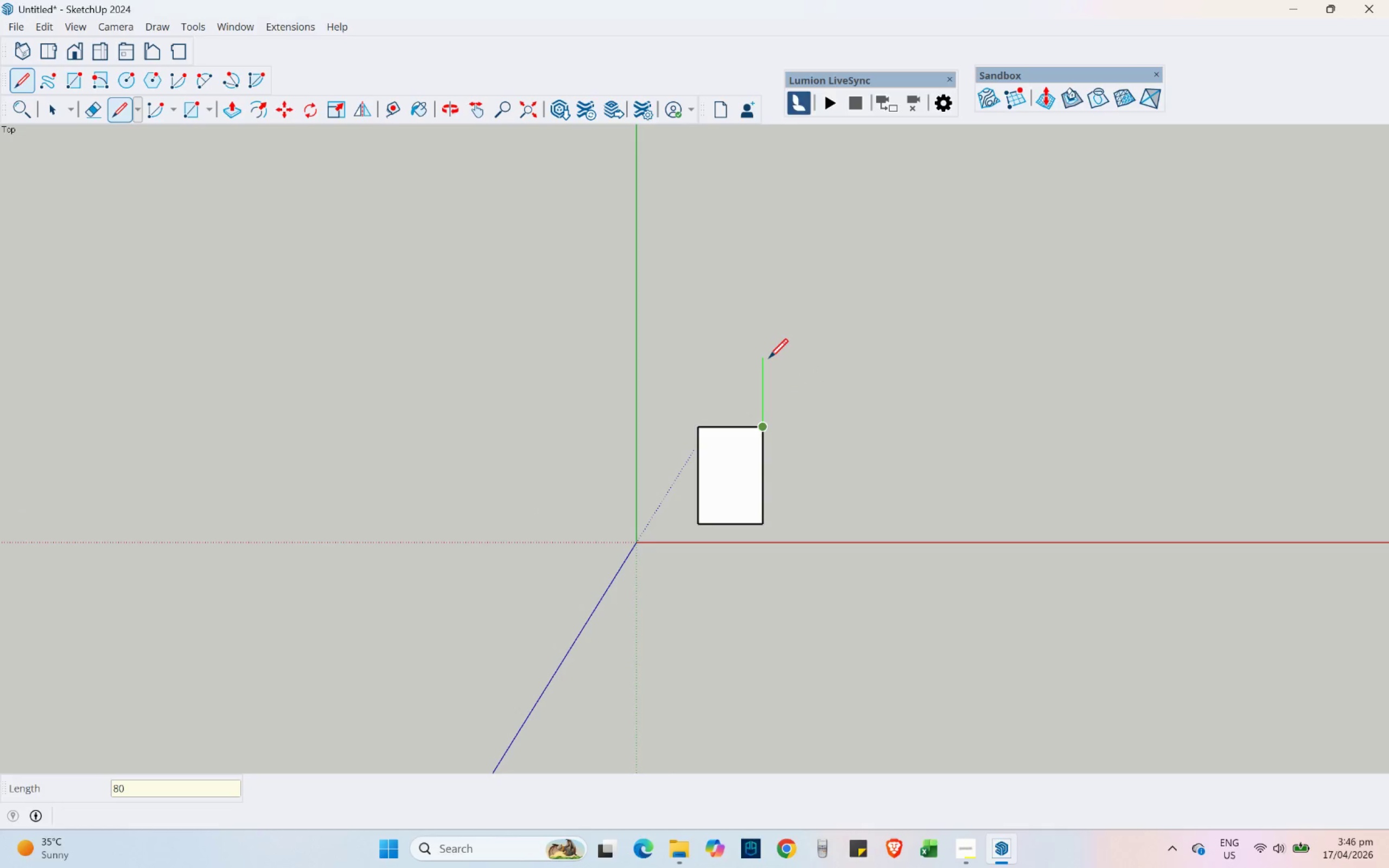 
key(Numpad0)
 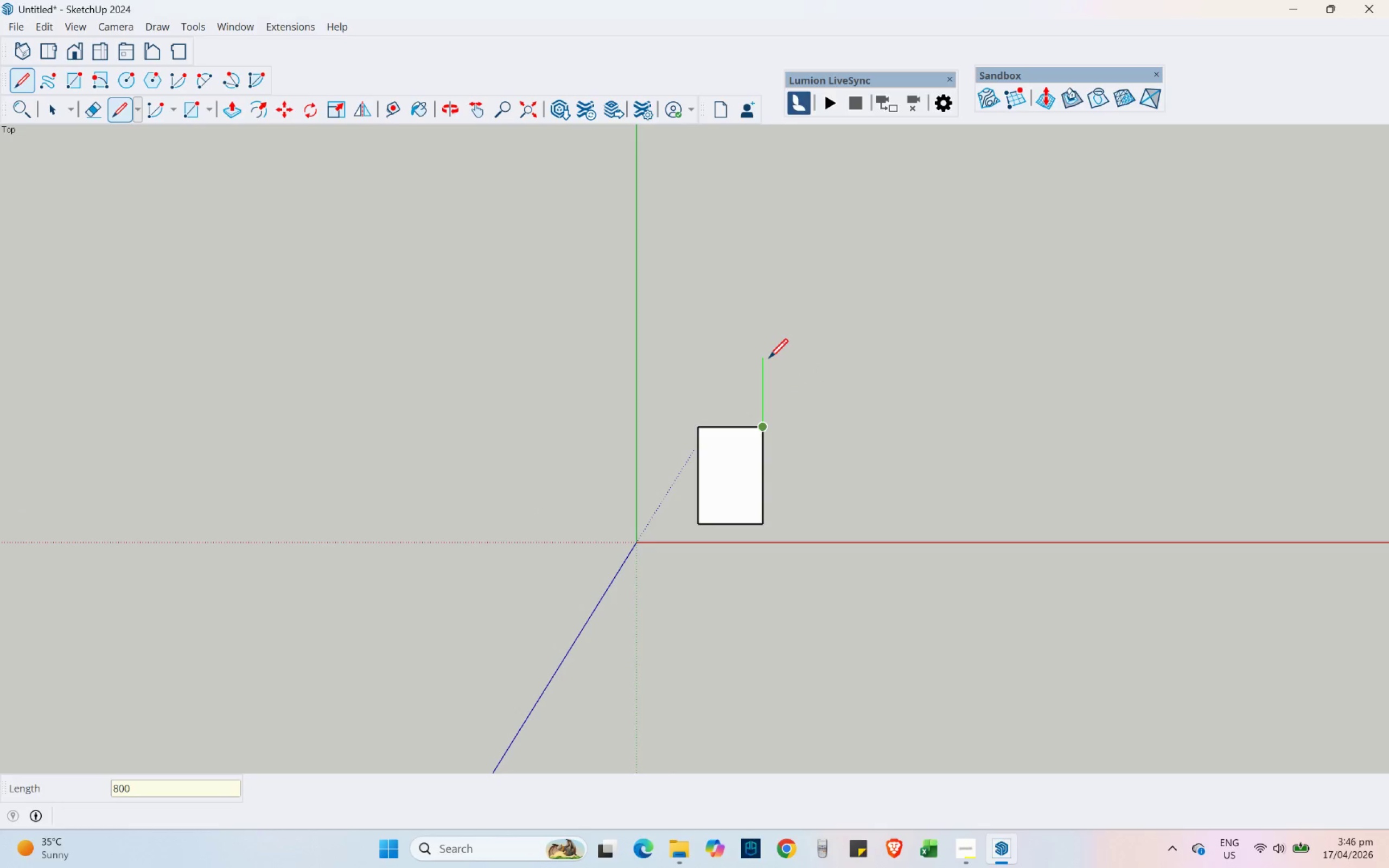 
key(NumpadEnter)
 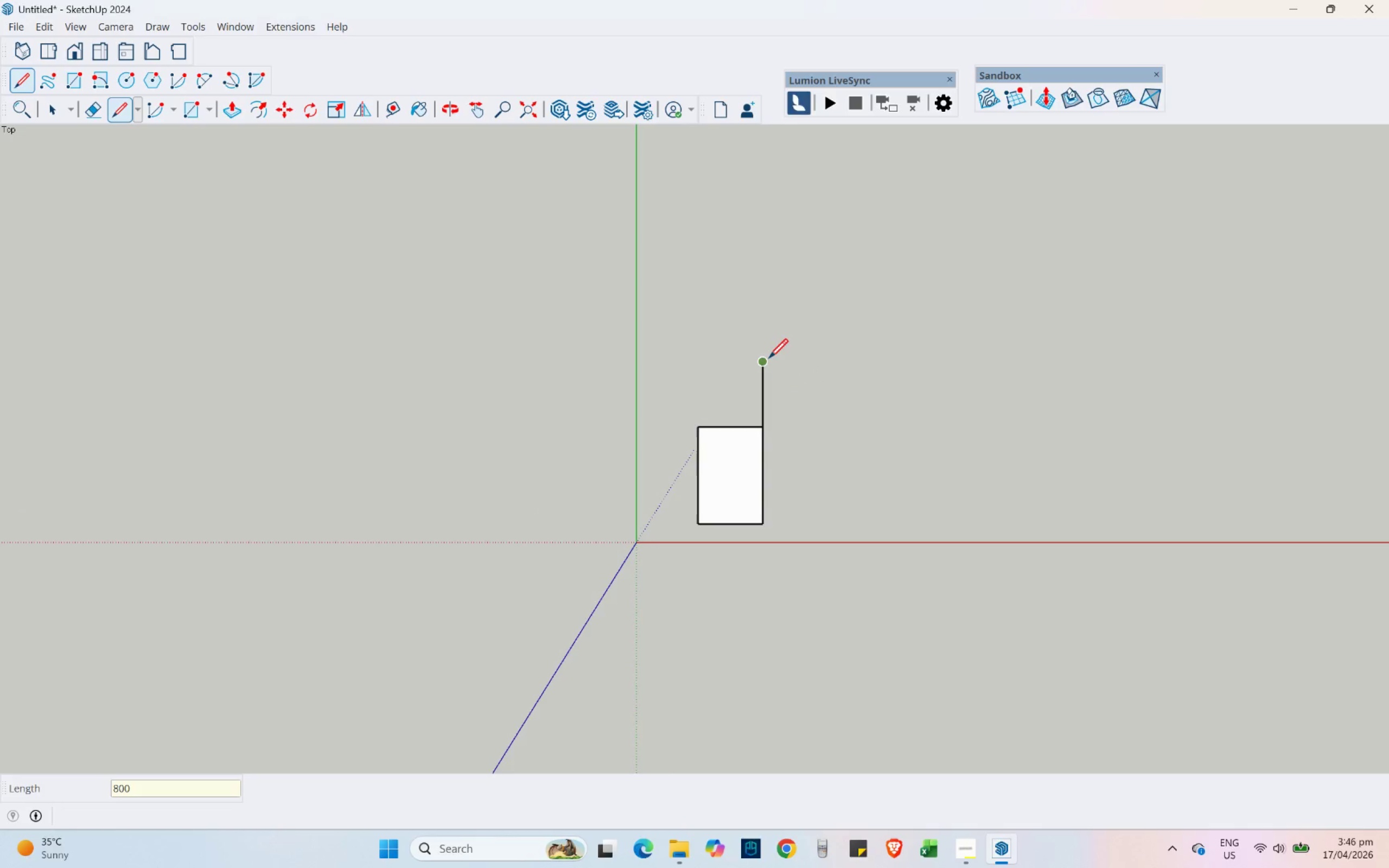 
scroll: coordinate [769, 358], scroll_direction: up, amount: 2.0
 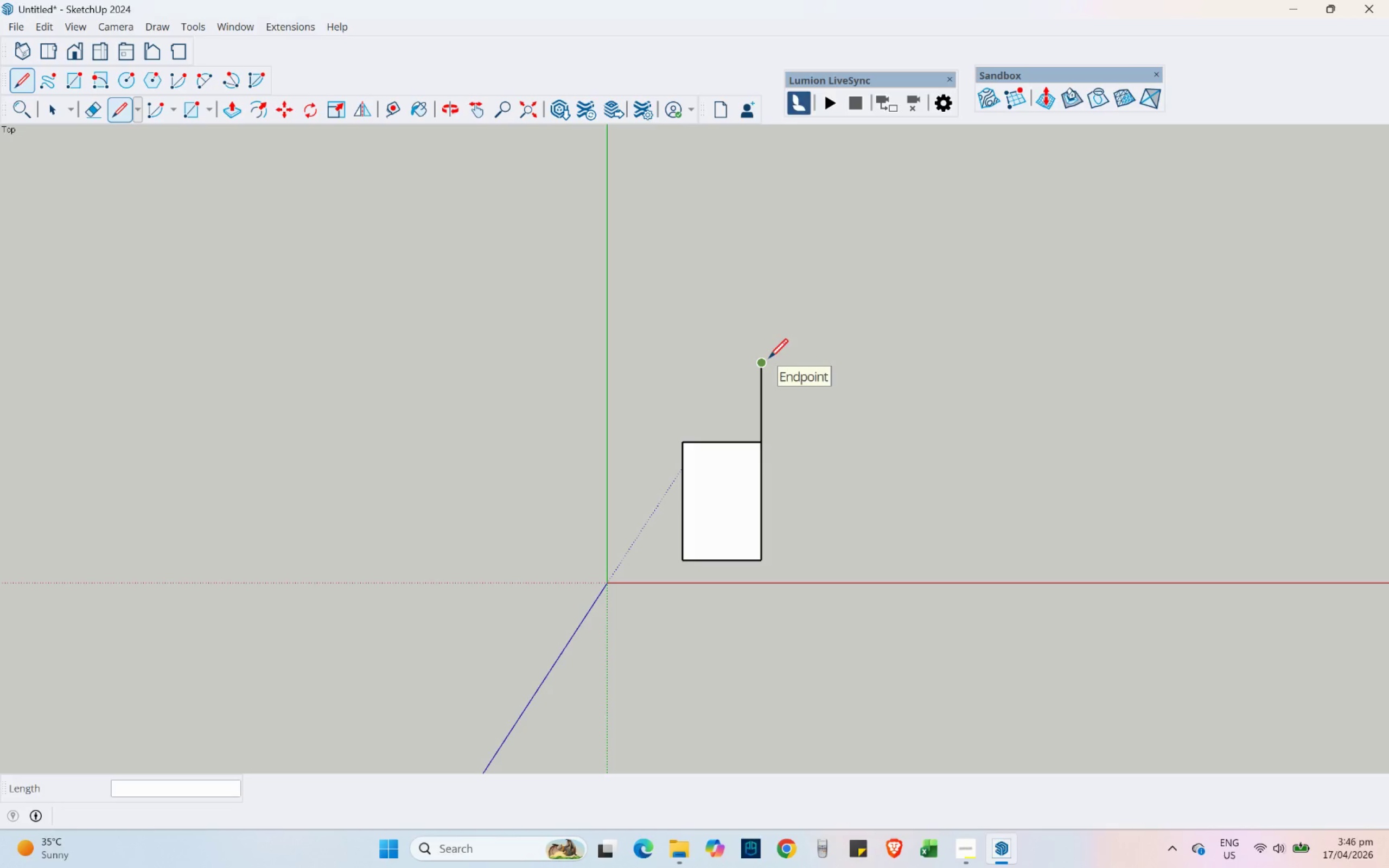 
hold_key(key=ShiftLeft, duration=0.84)
left_click([684, 443])
 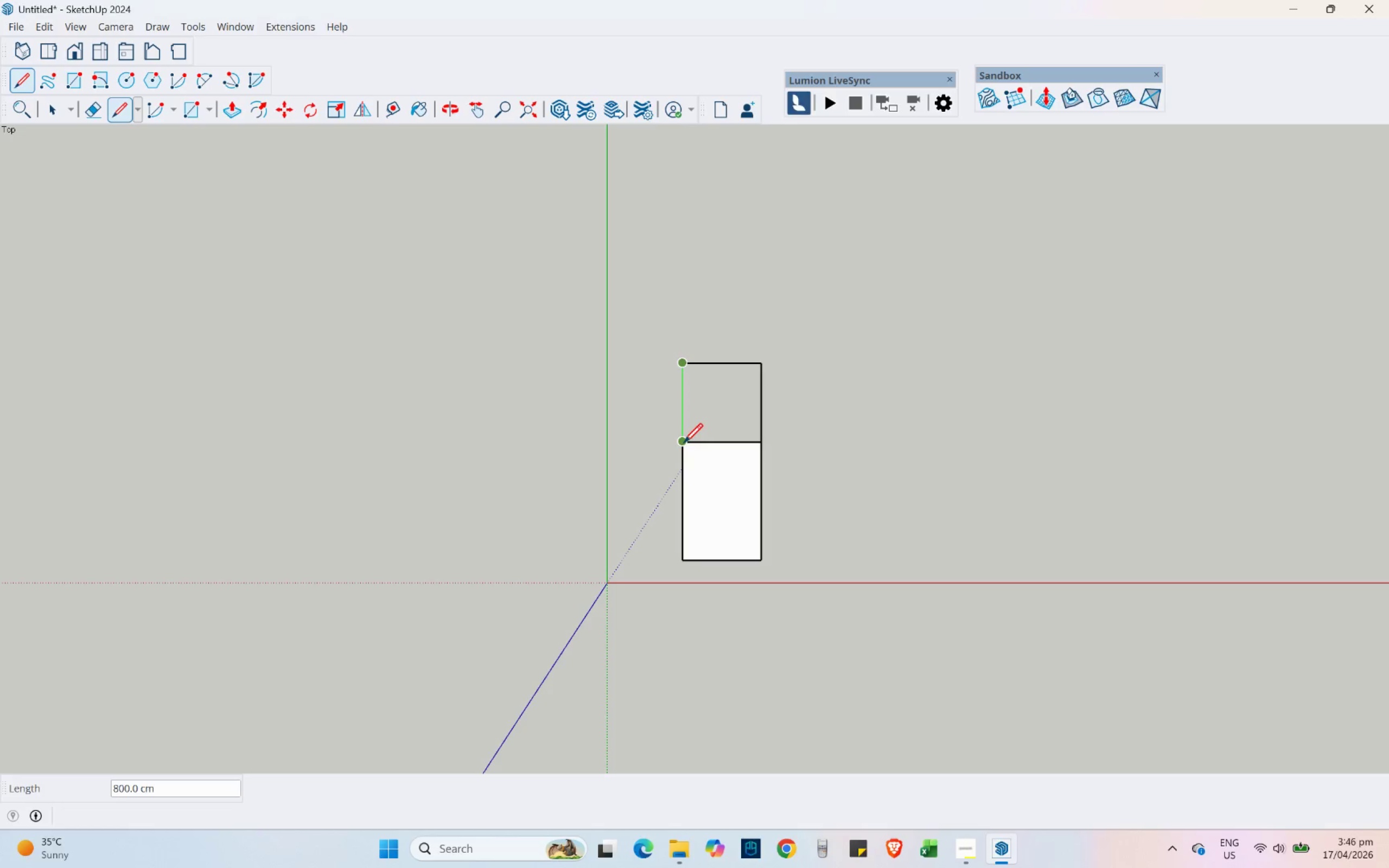 
left_click([684, 442])
 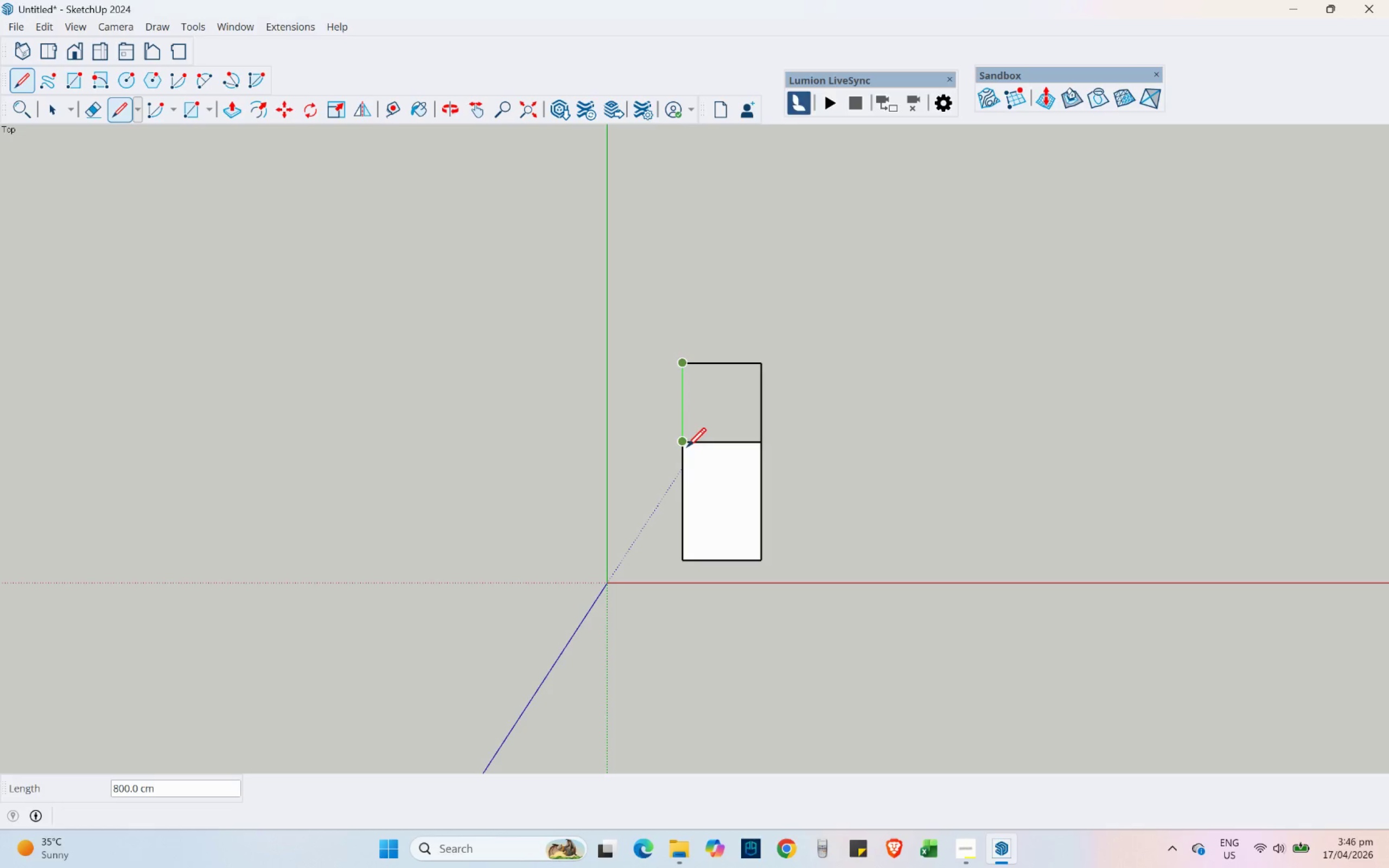 
left_click([684, 444])
 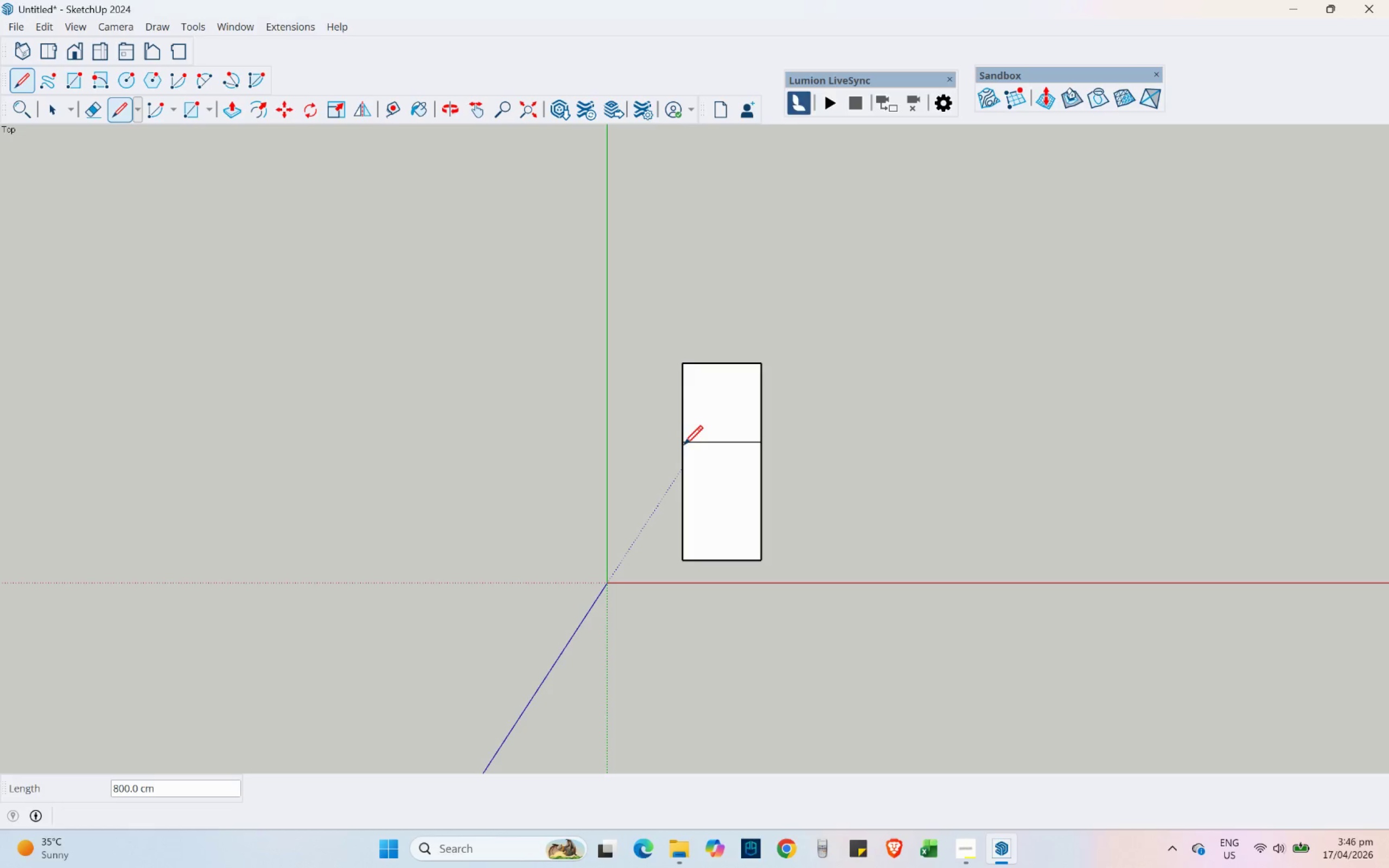 
key(Escape)
 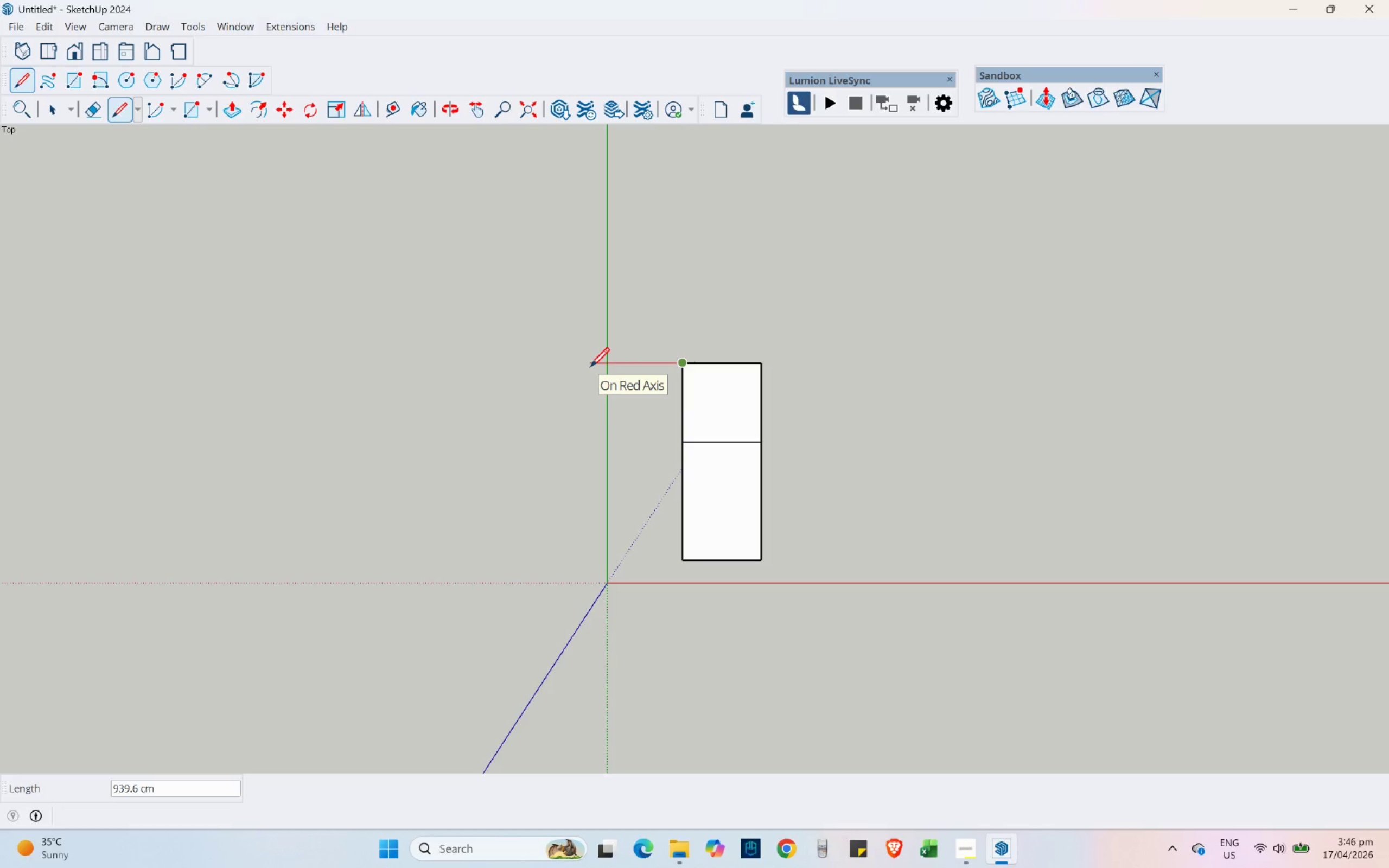 
key(Numpad9)
 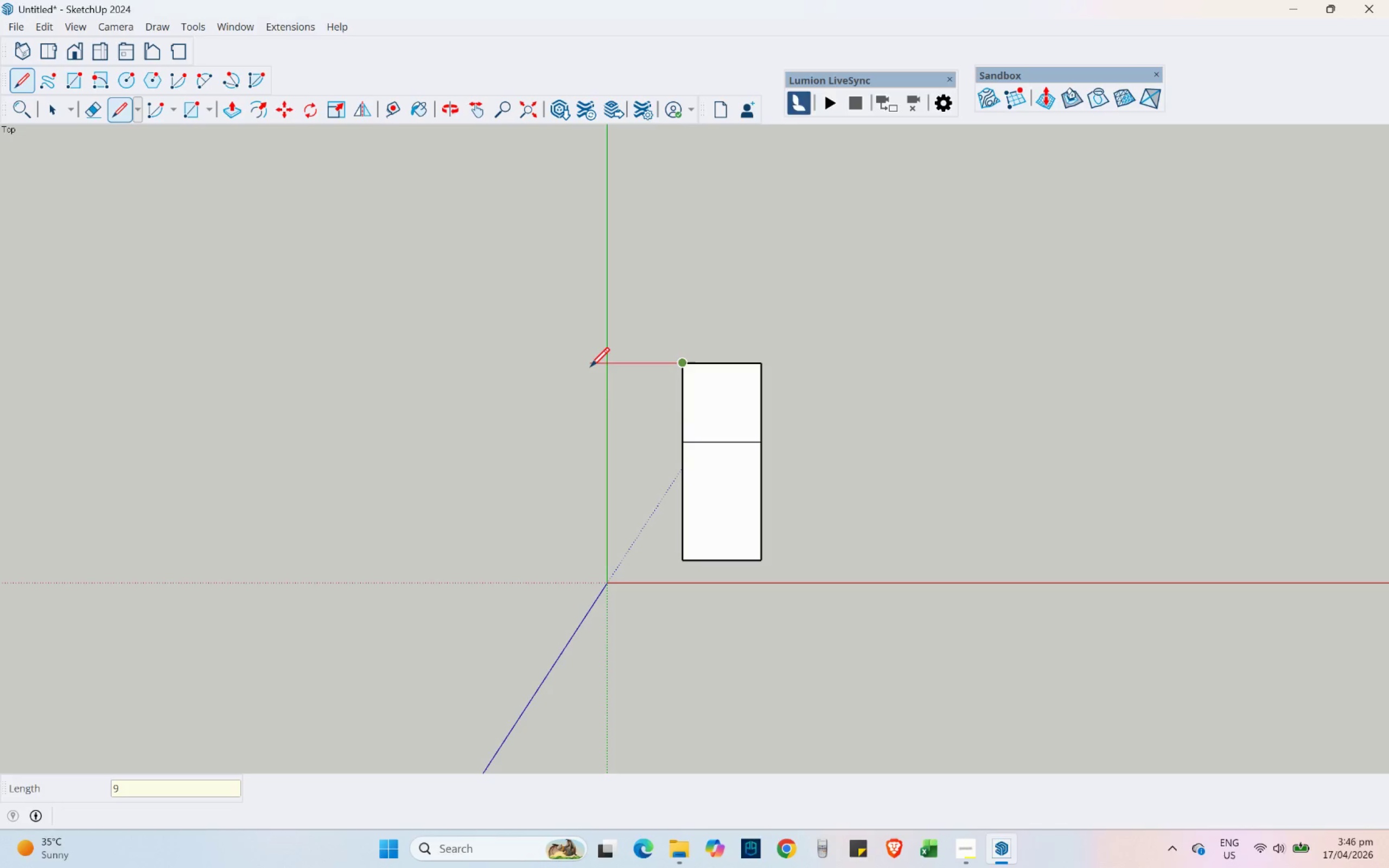 
key(Numpad0)
 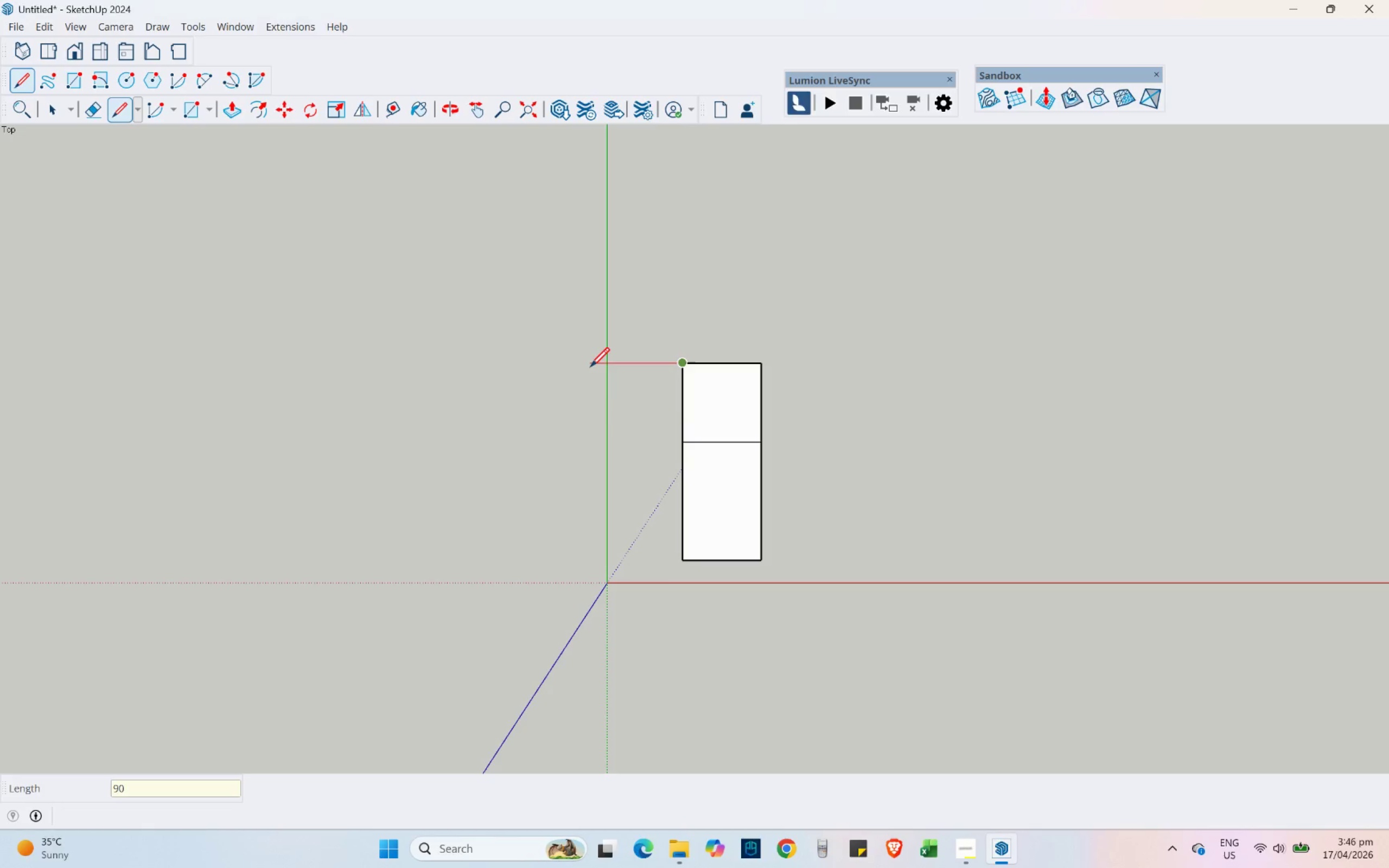 
key(Numpad0)
 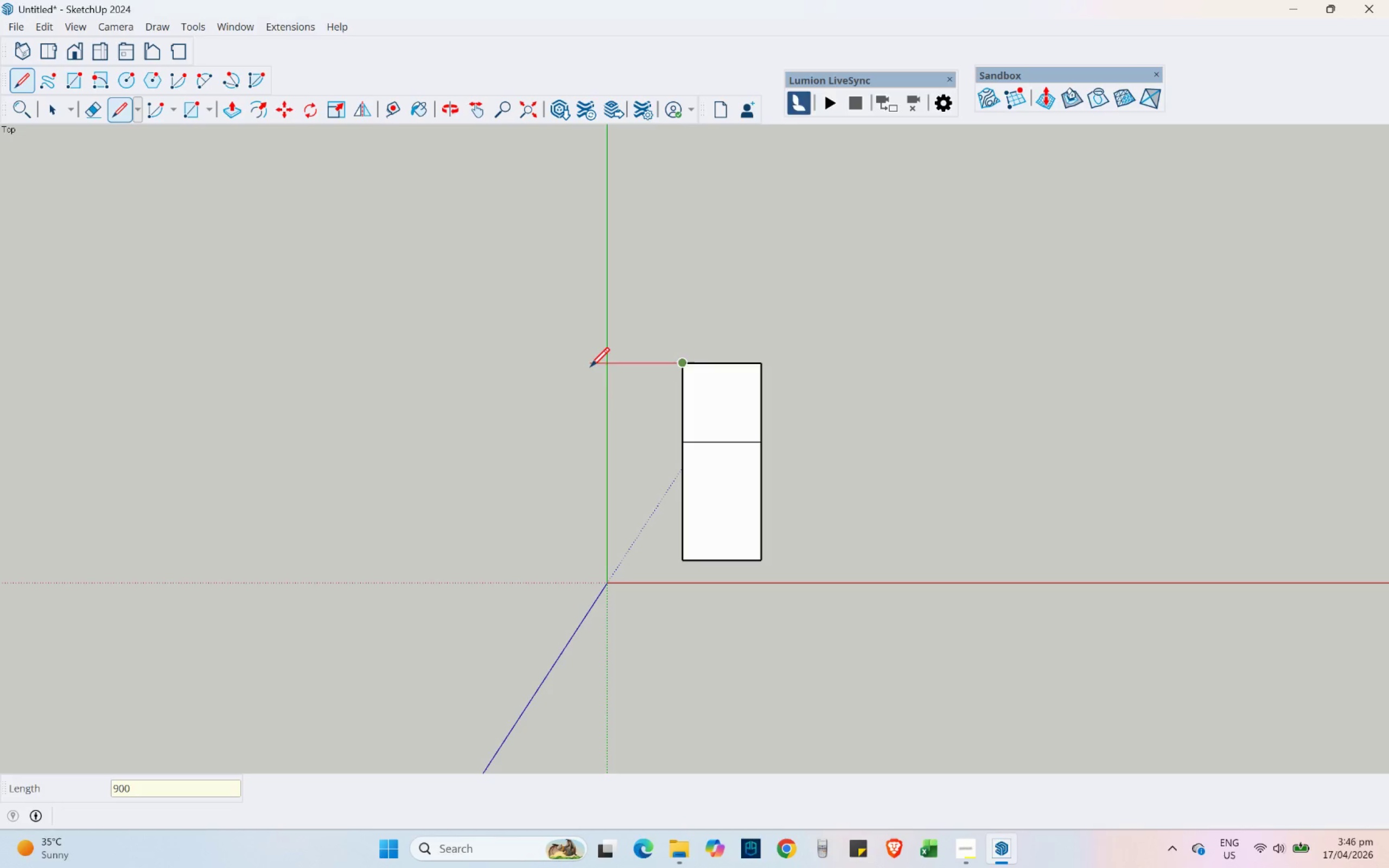 
key(NumpadEnter)
 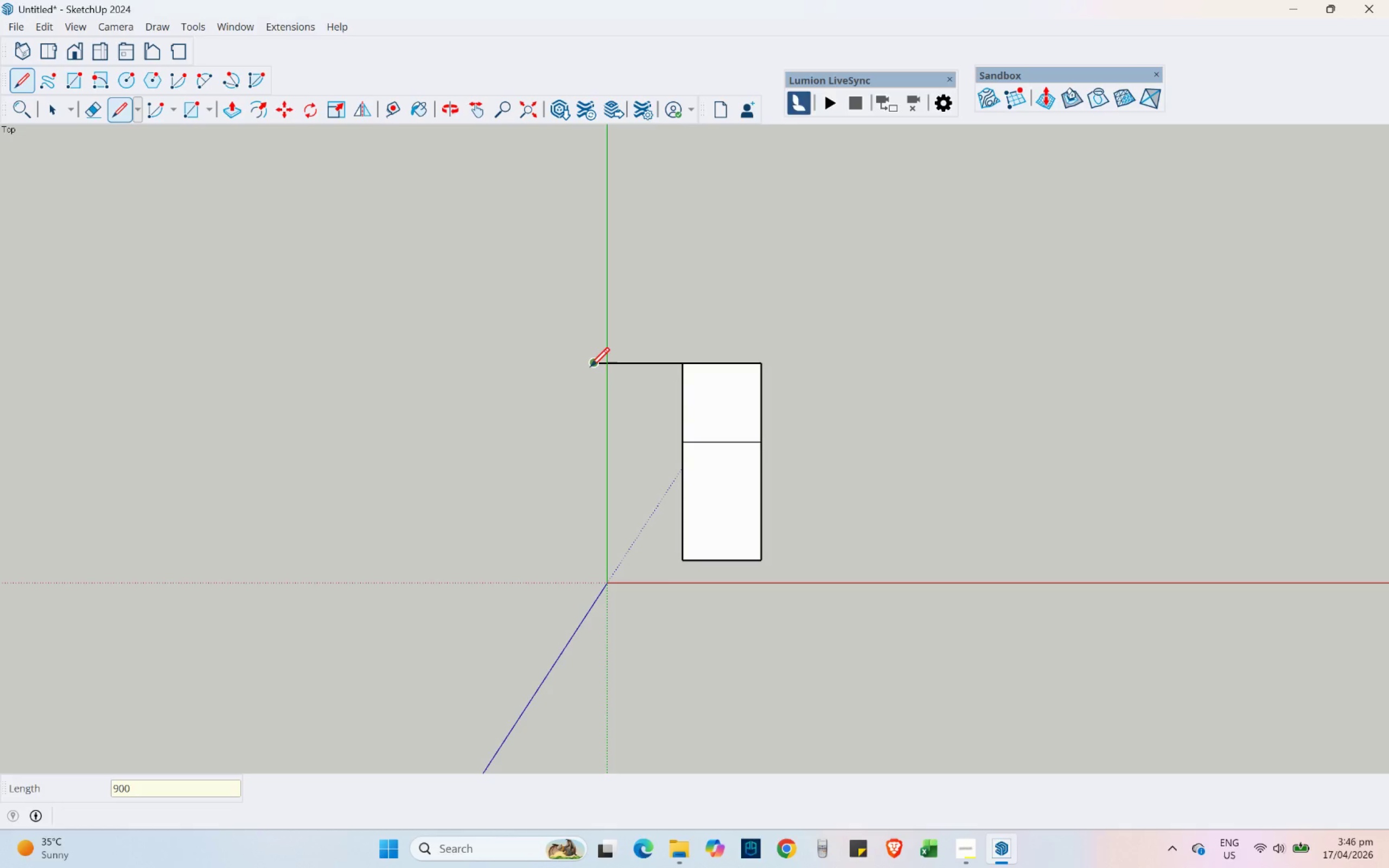 
scroll: coordinate [590, 366], scroll_direction: up, amount: 2.0
 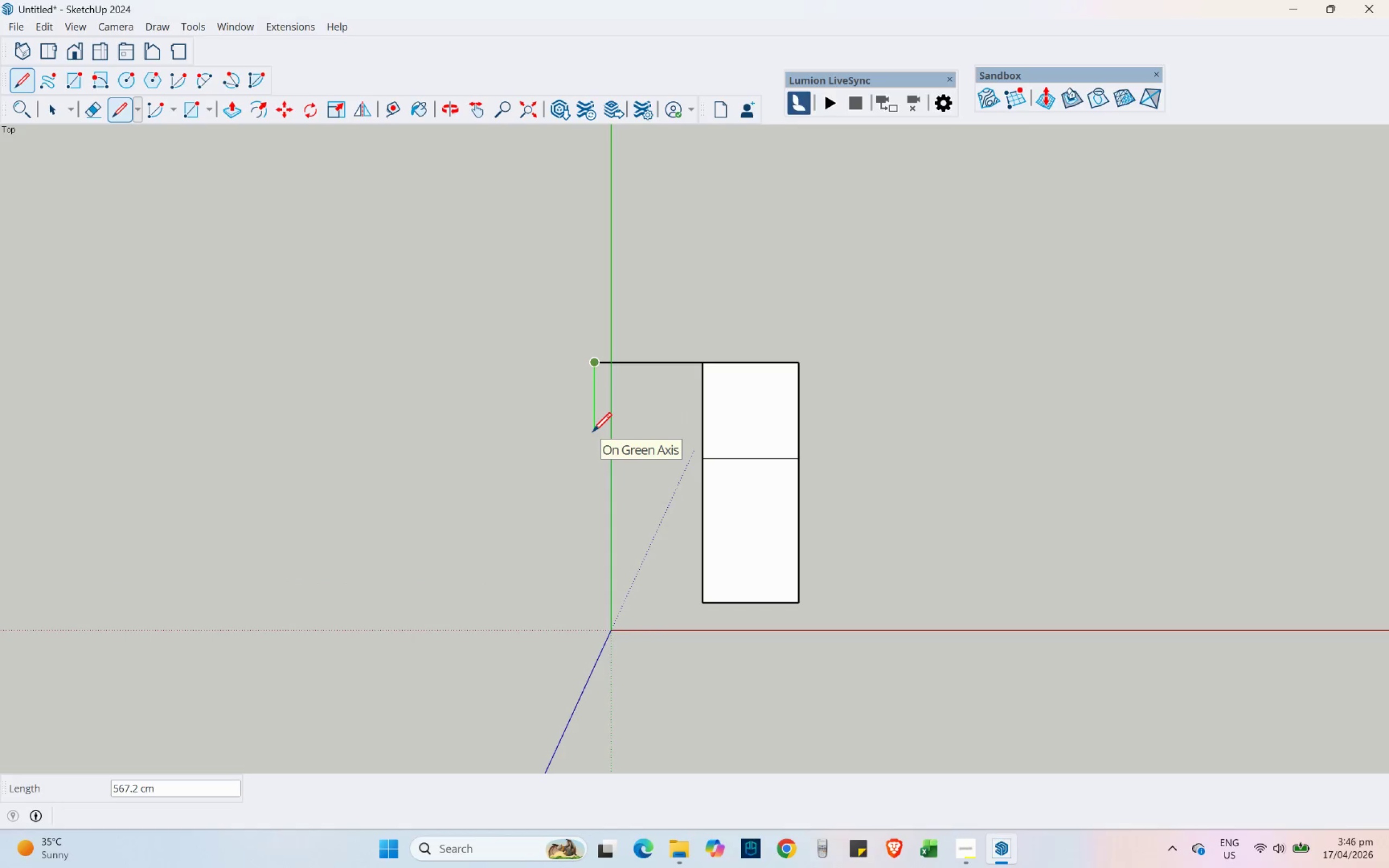 
key(Numpad6)
 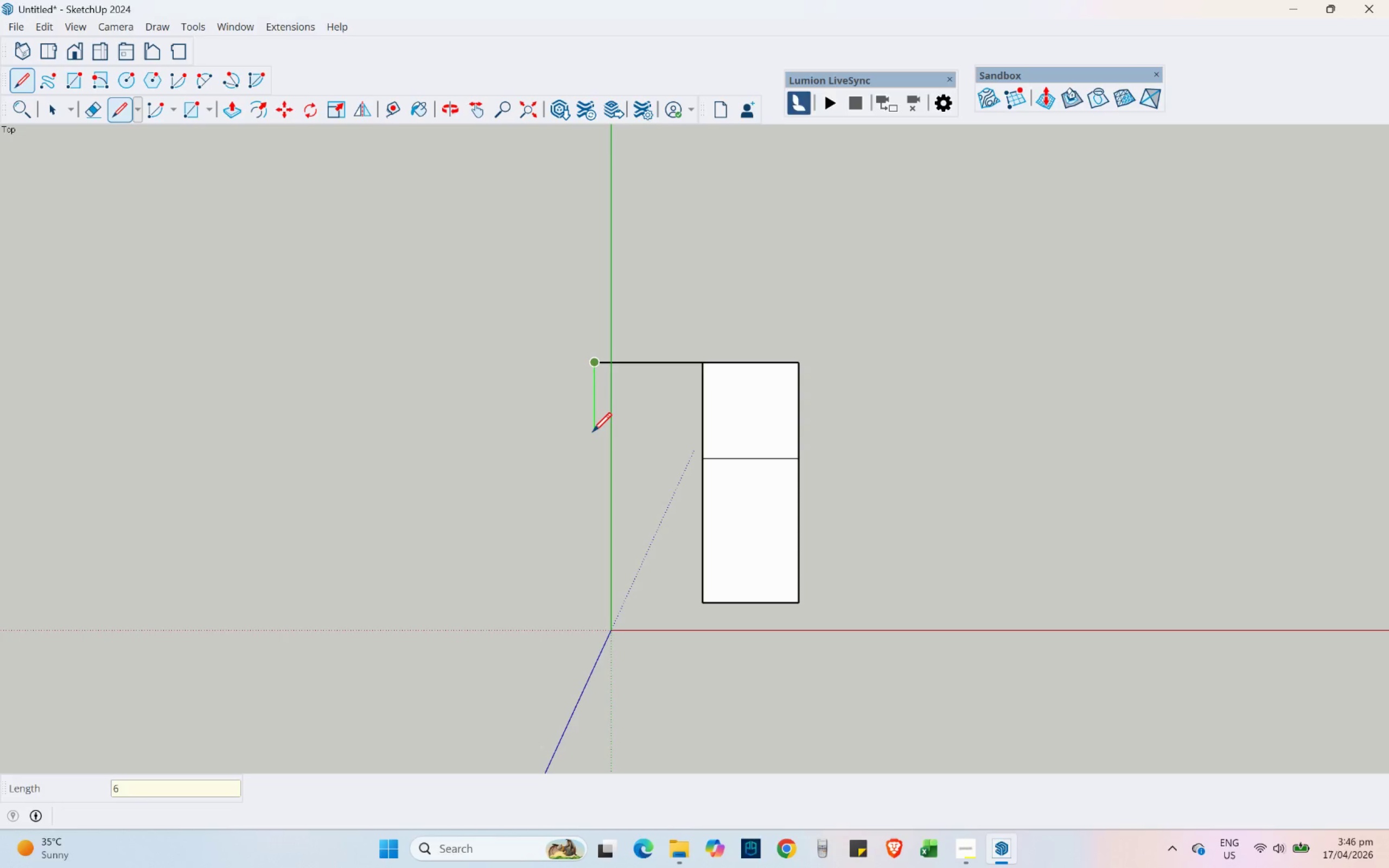 
key(Numpad0)
 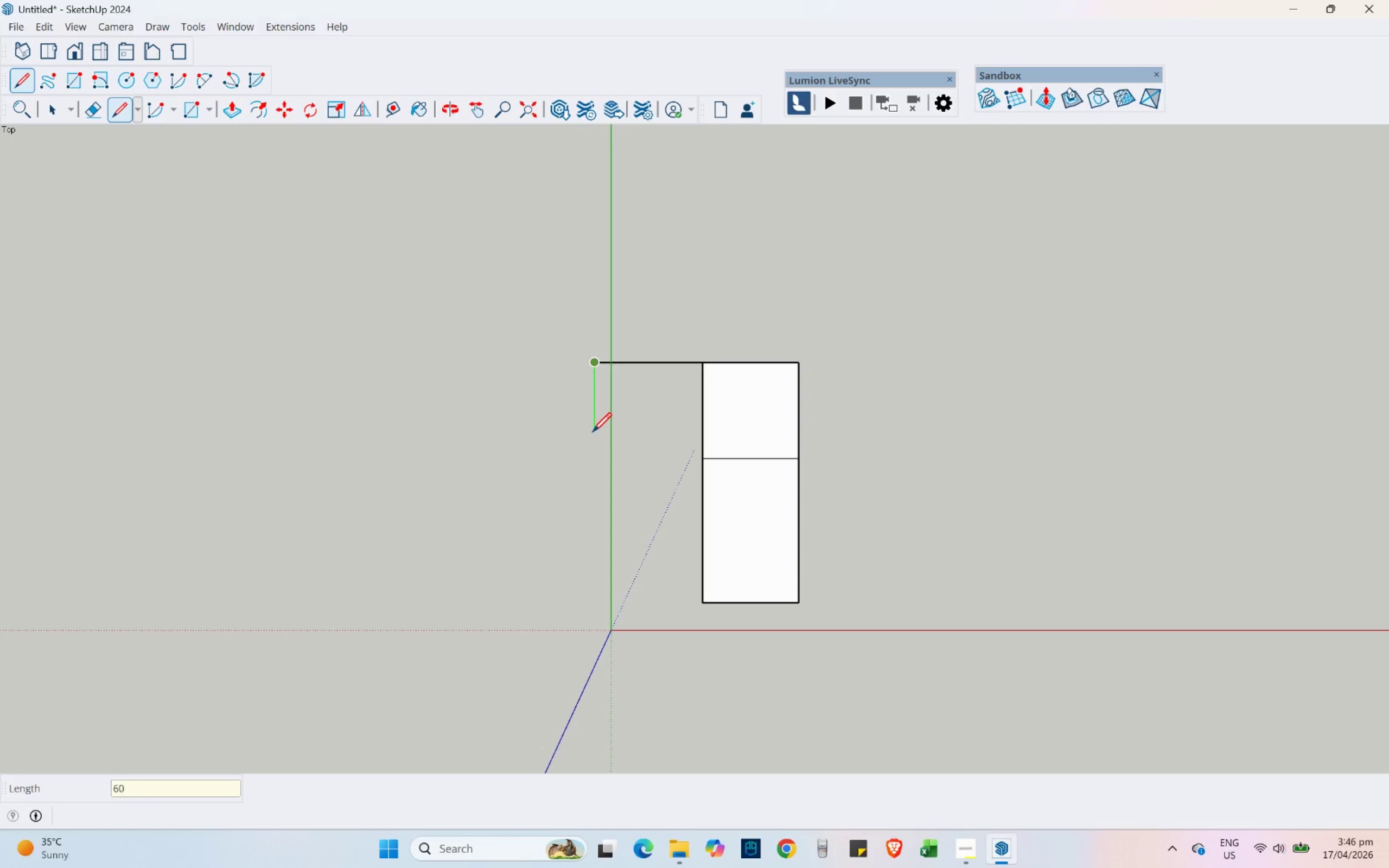 
key(Numpad0)
 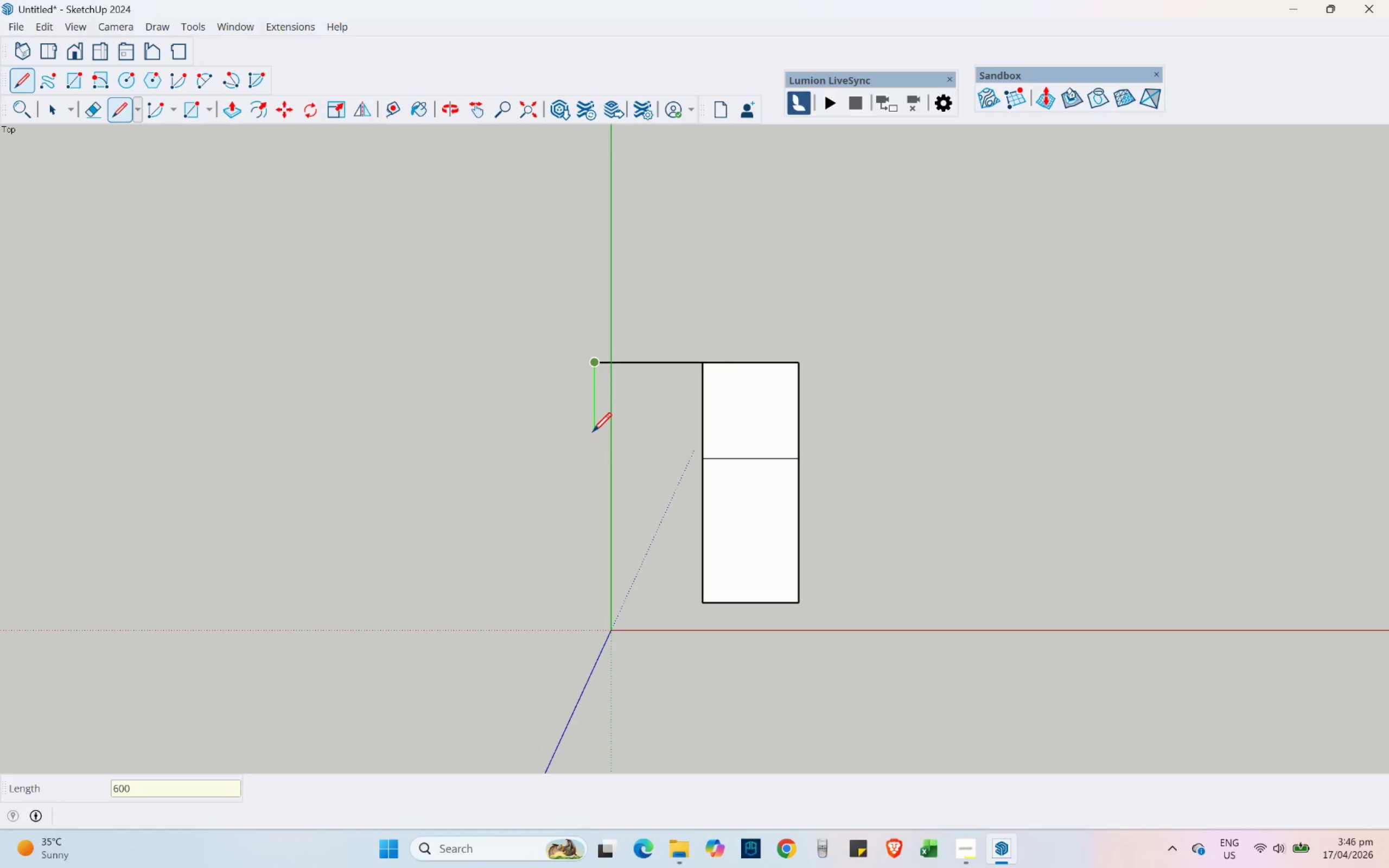 
key(NumpadEnter)
 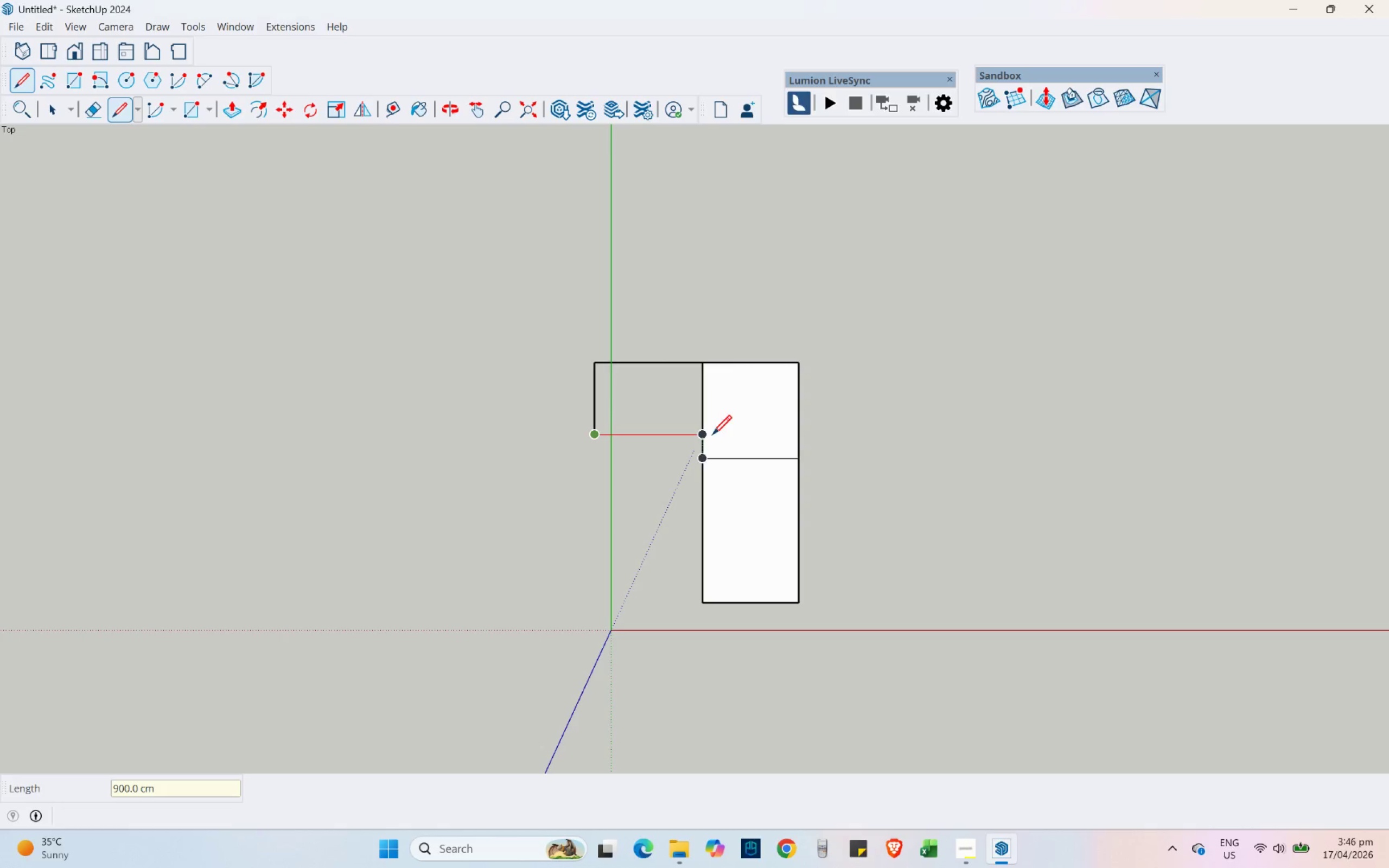 
left_click([704, 436])
 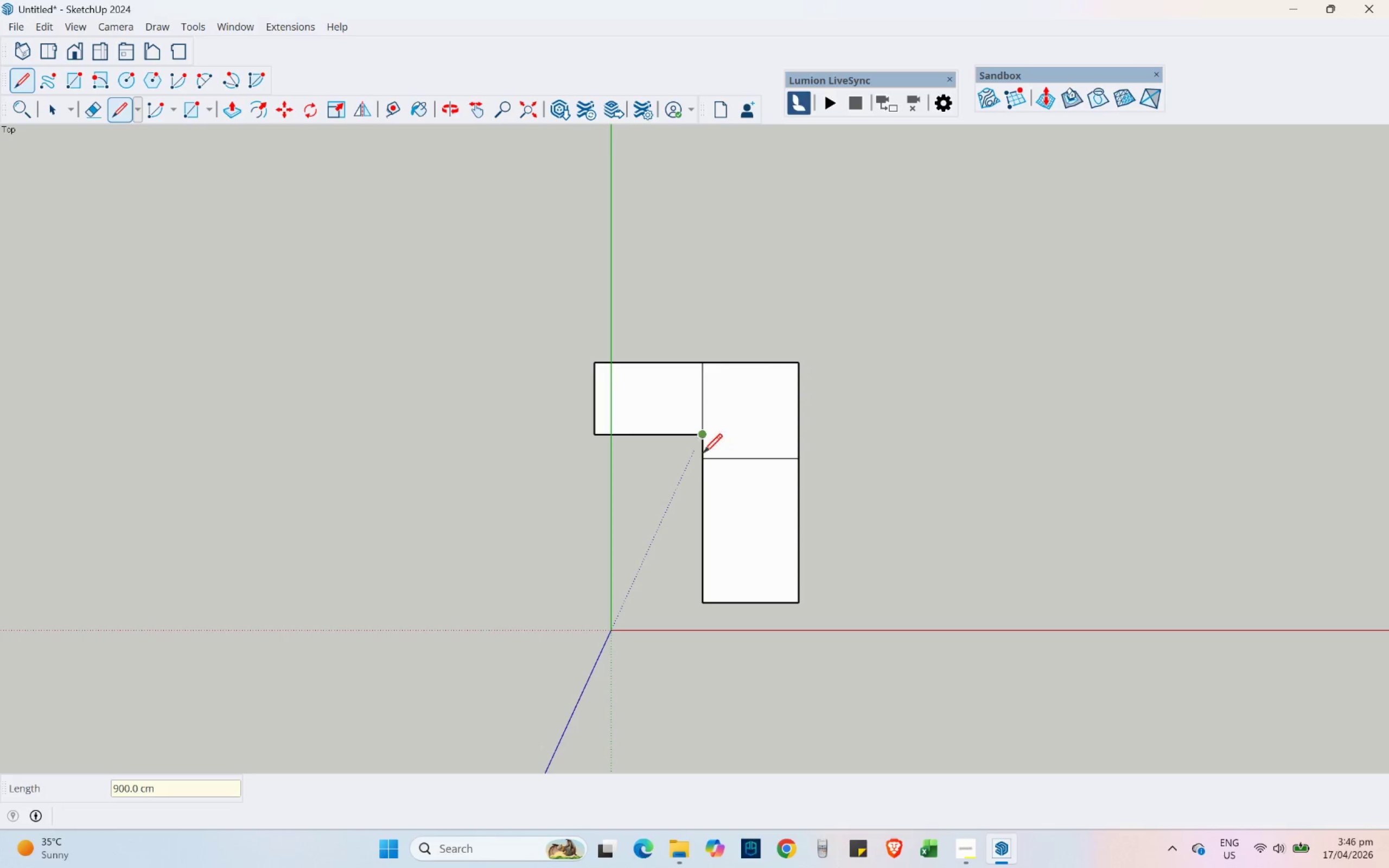 
key(Escape)
 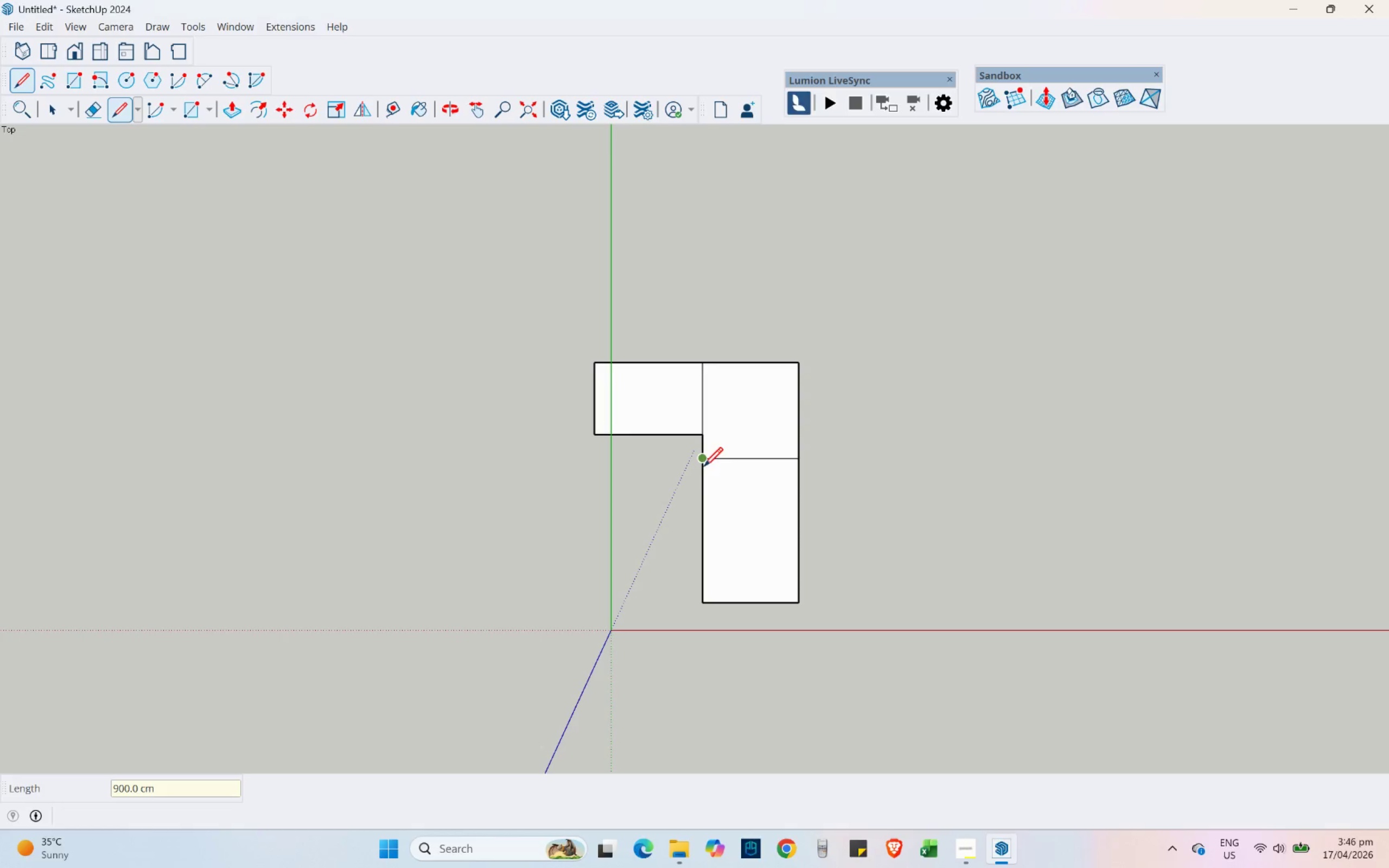 
left_click([704, 465])
 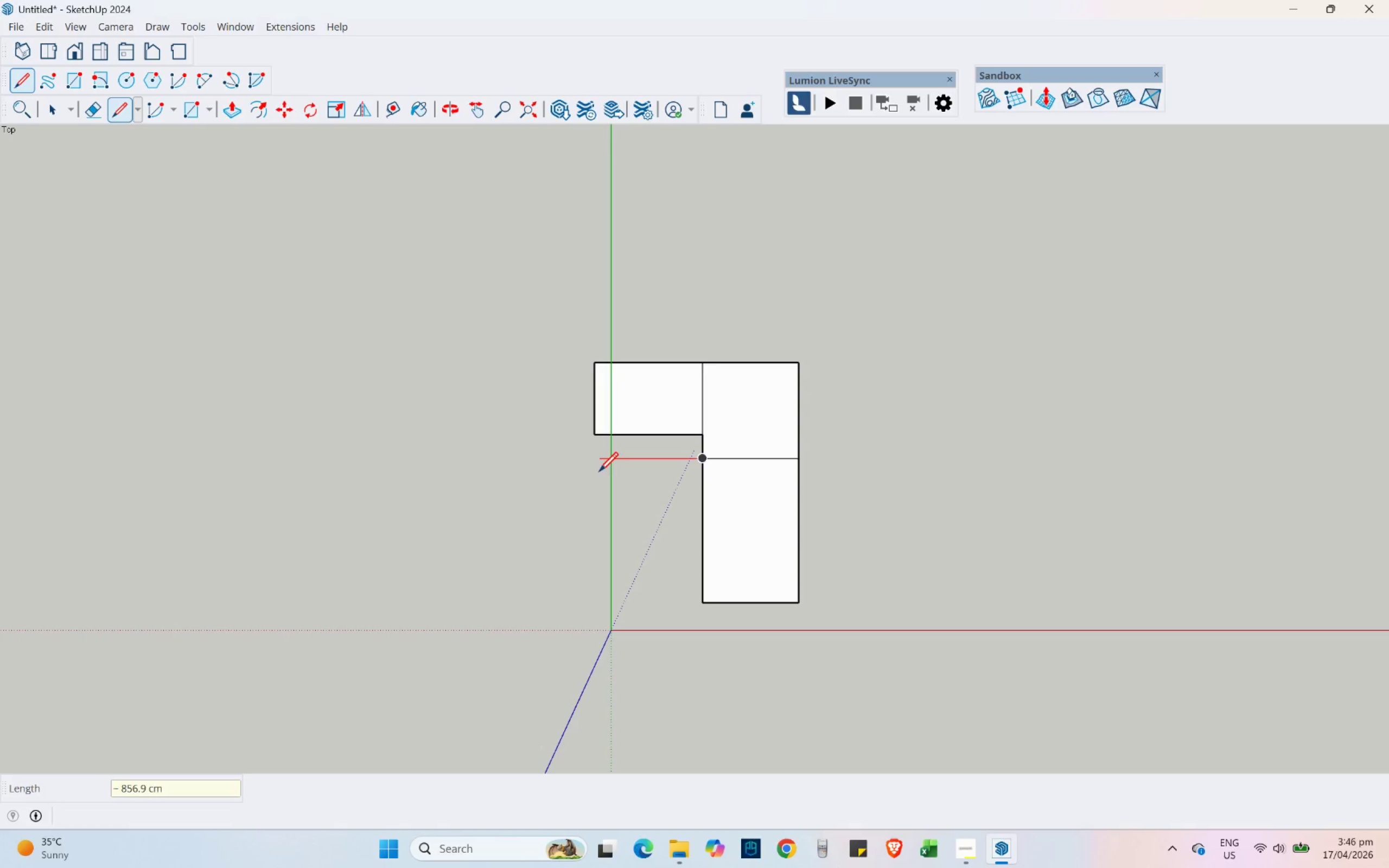 
hold_key(key=ShiftLeft, duration=0.77)
left_click([599, 433])
 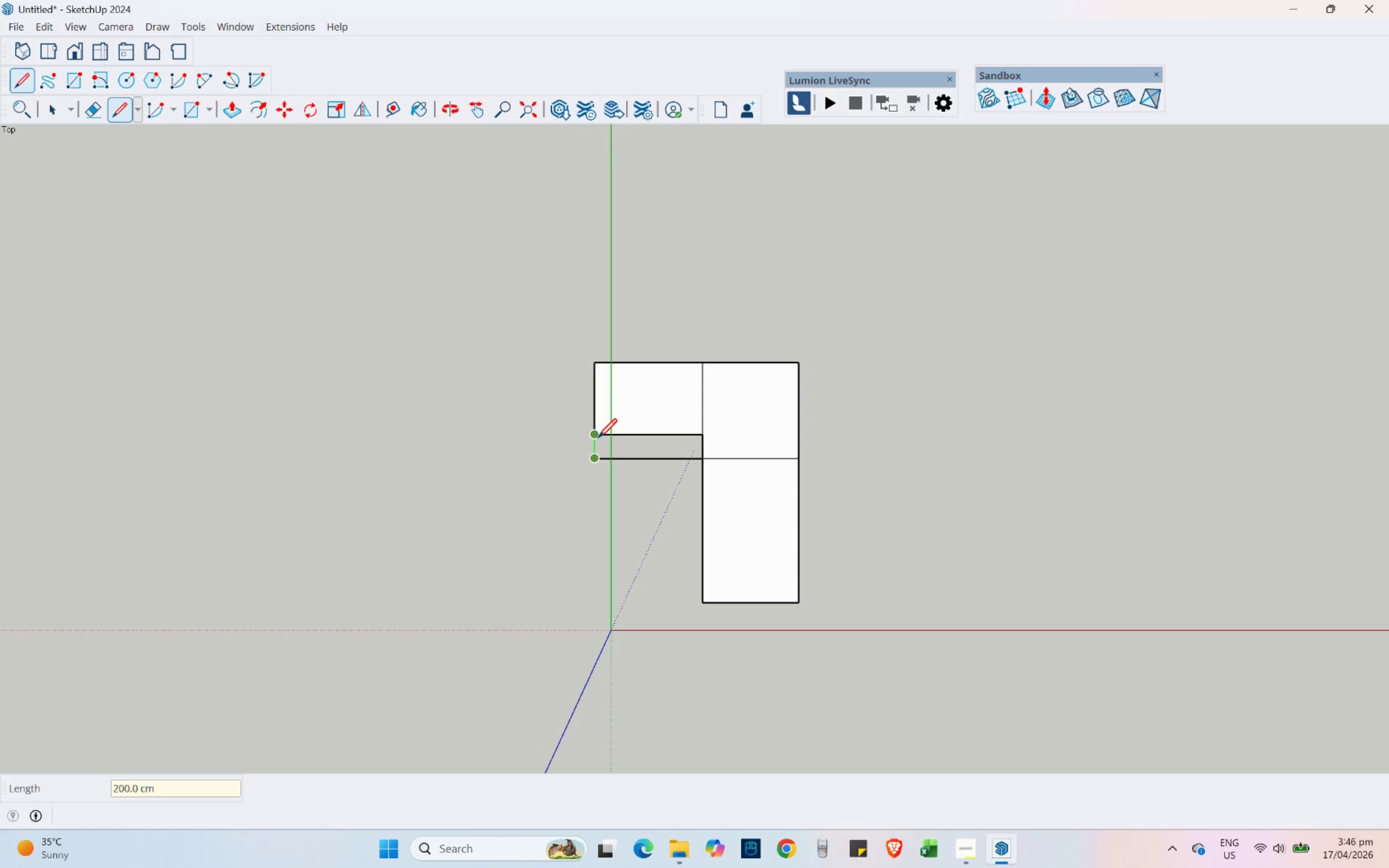 
left_click([598, 437])
 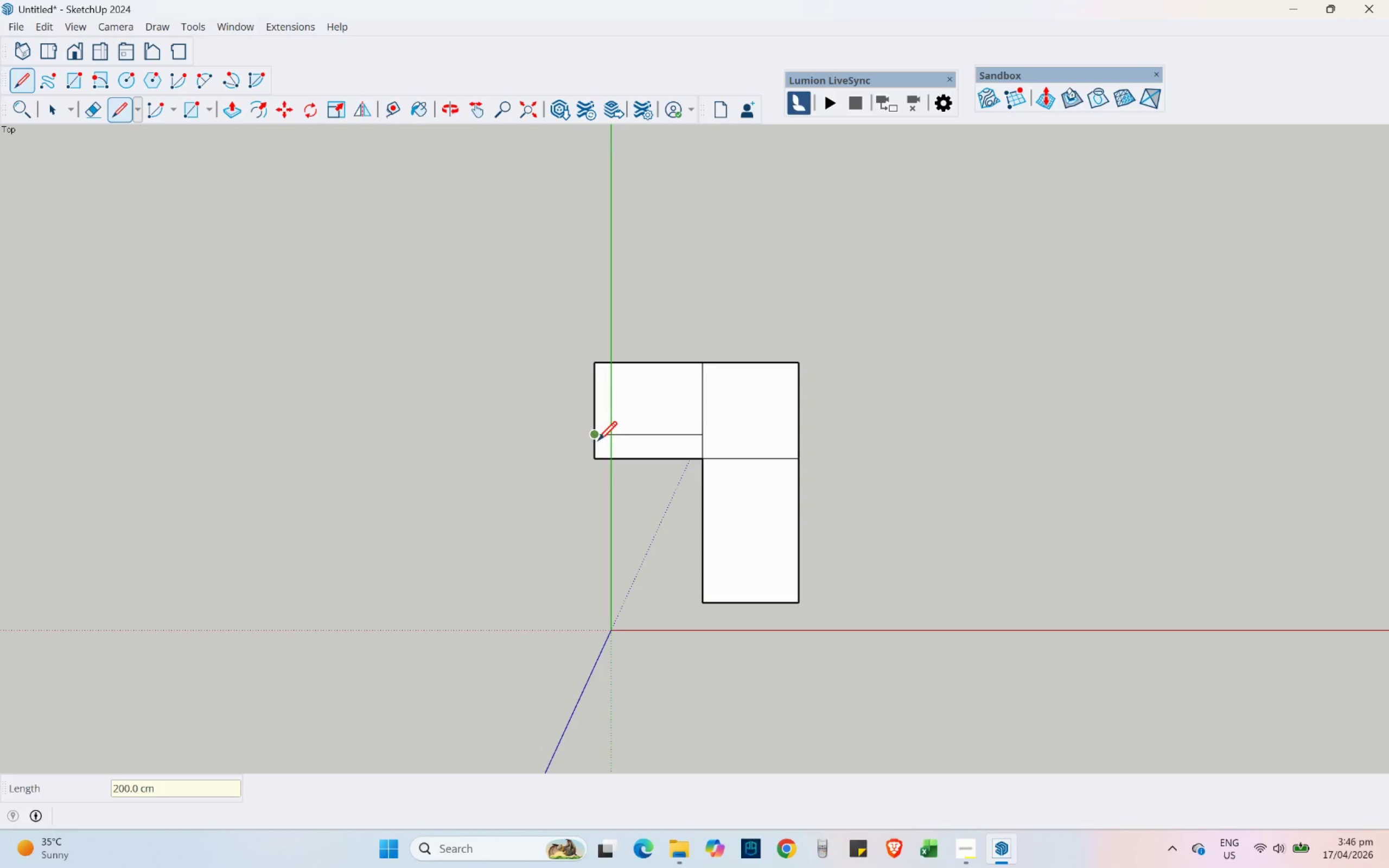 
key(Escape)
 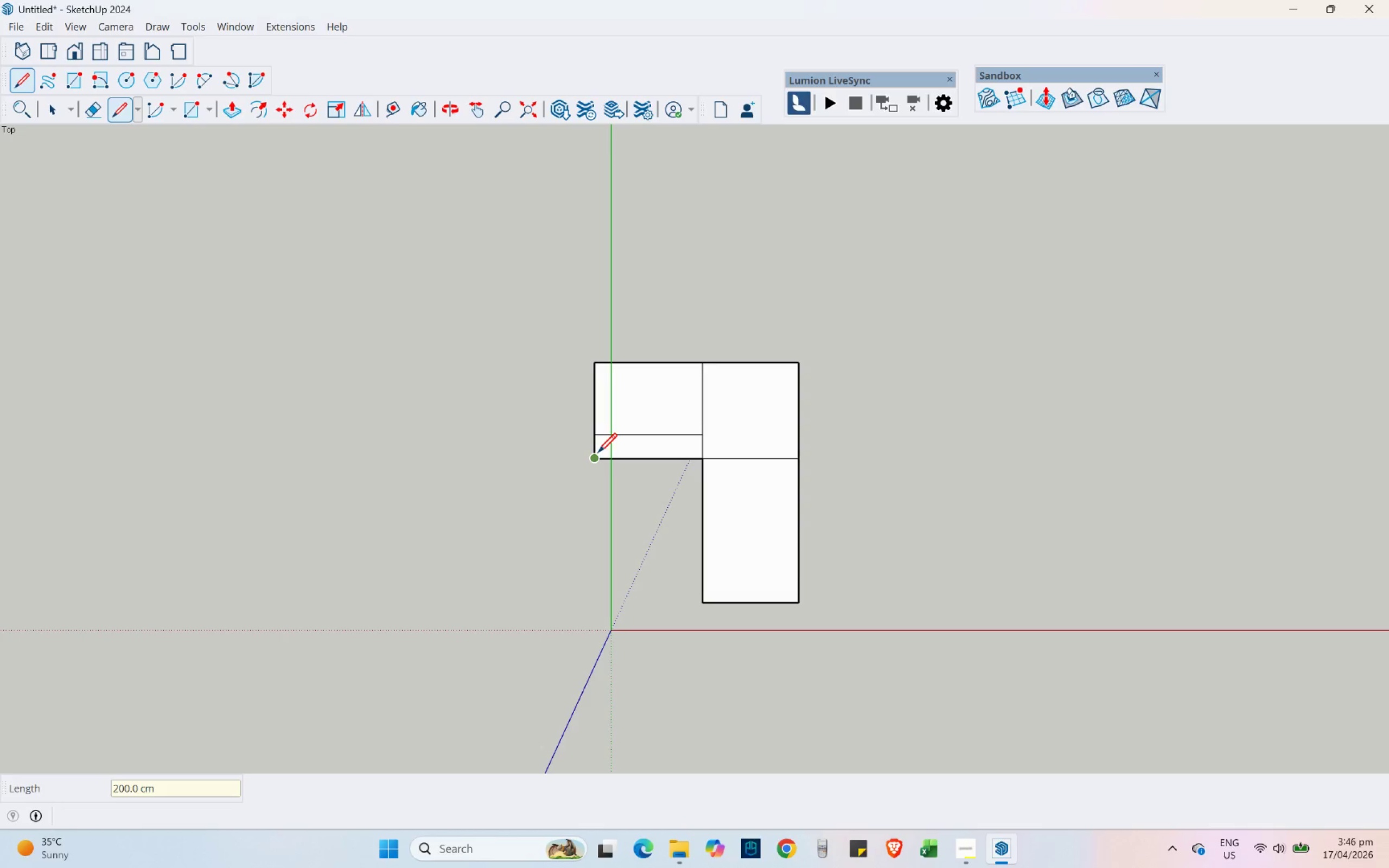 
left_click([598, 452])
 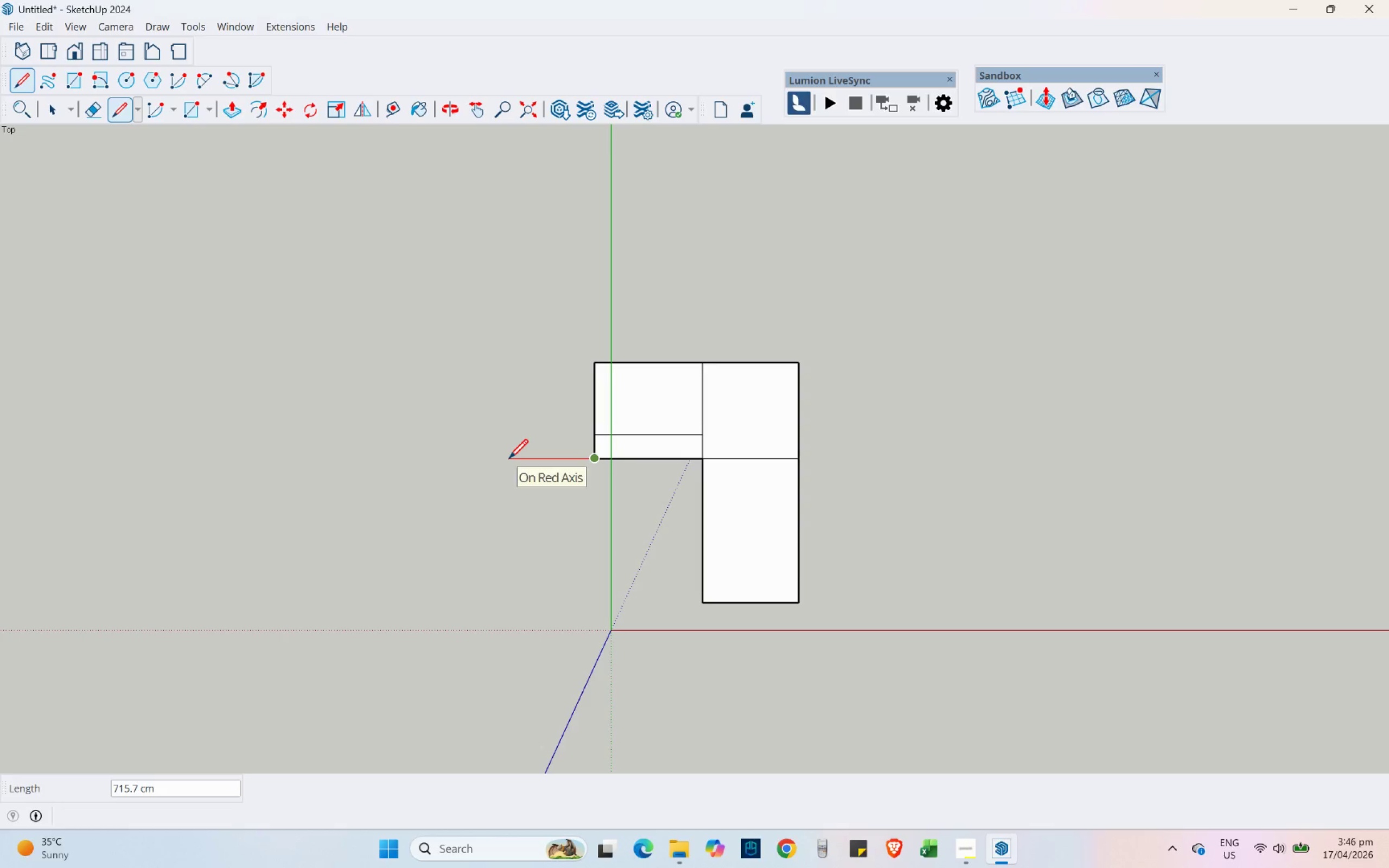 
key(Numpad8)
 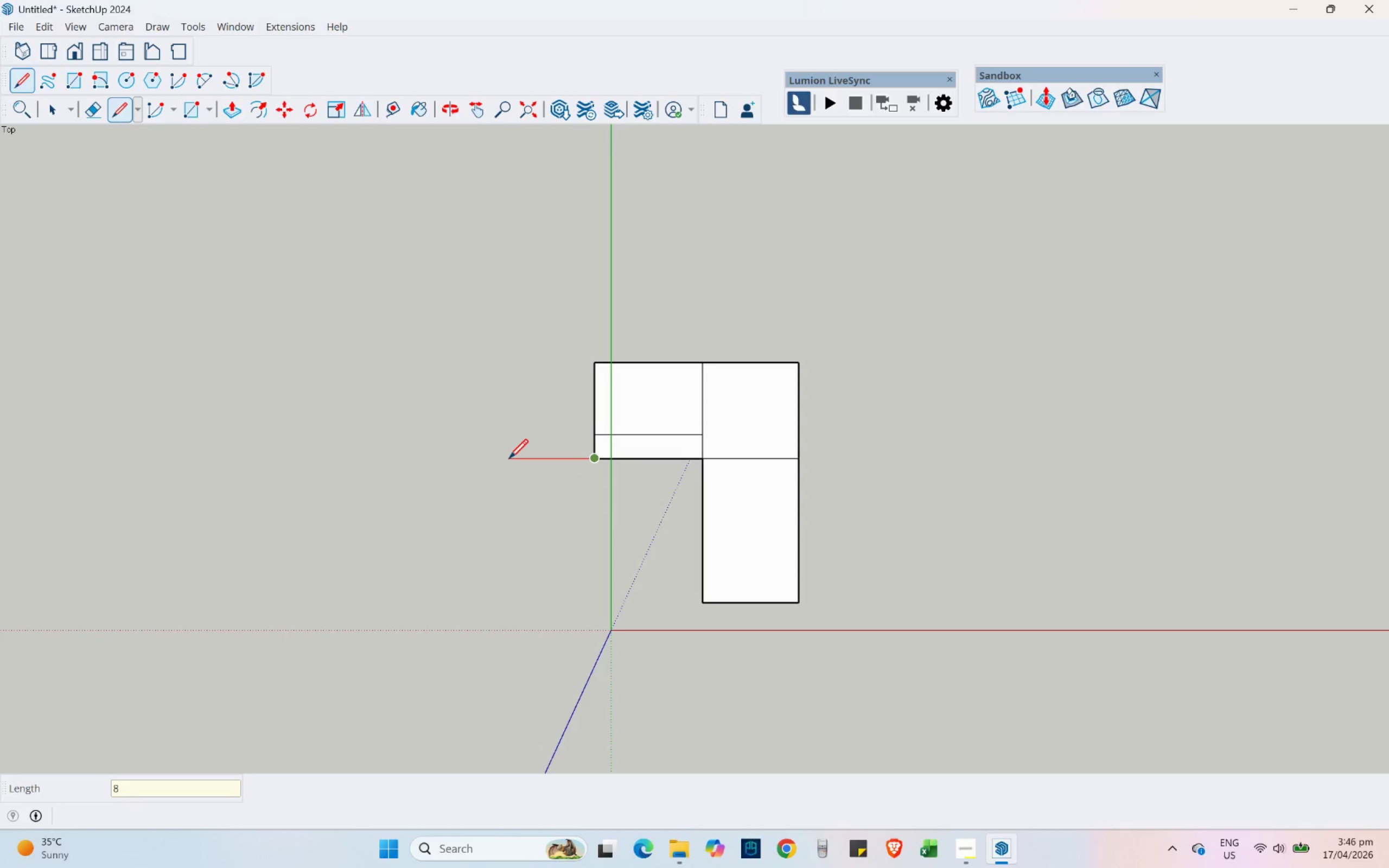 
key(Numpad0)
 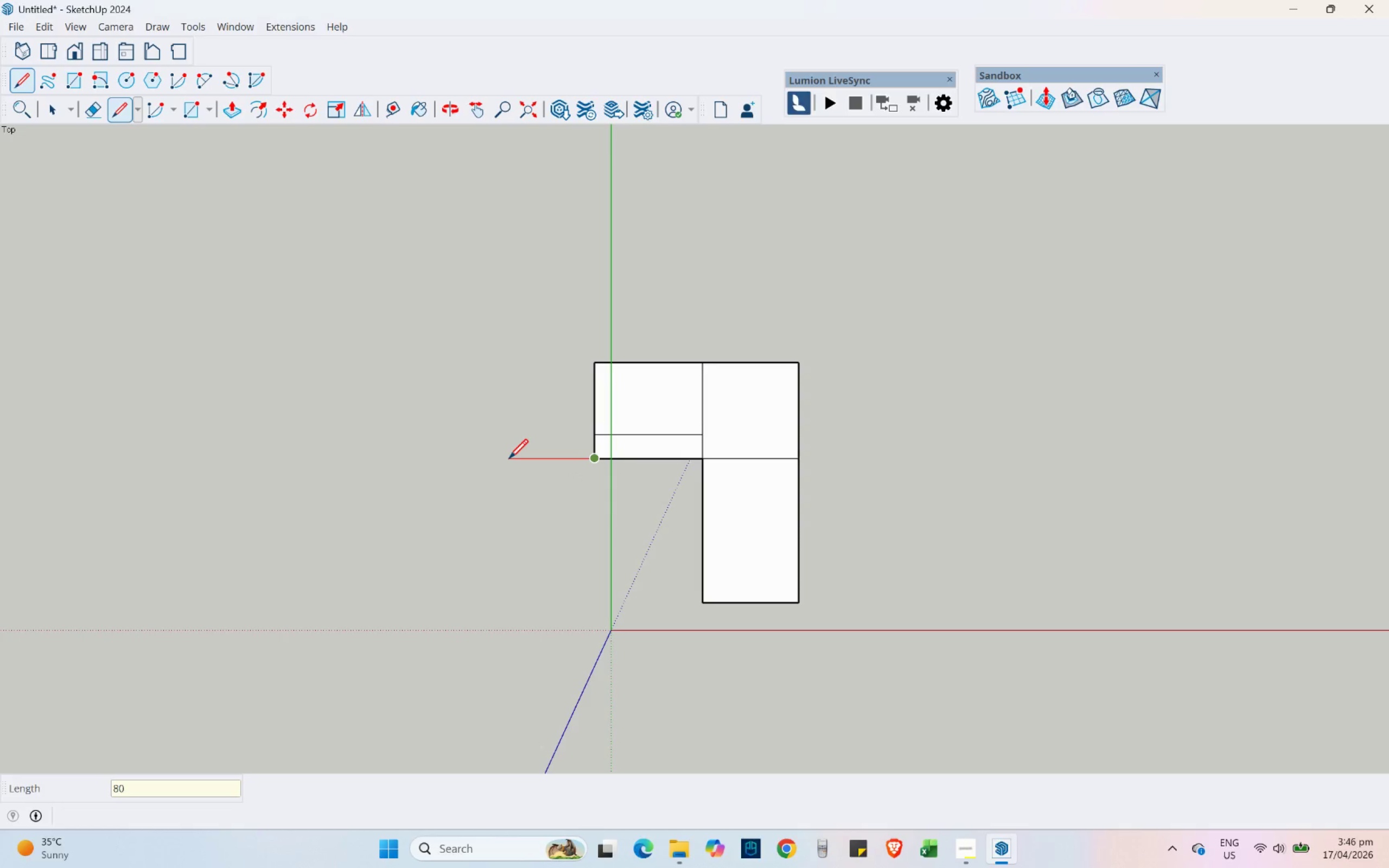 
key(Numpad0)
 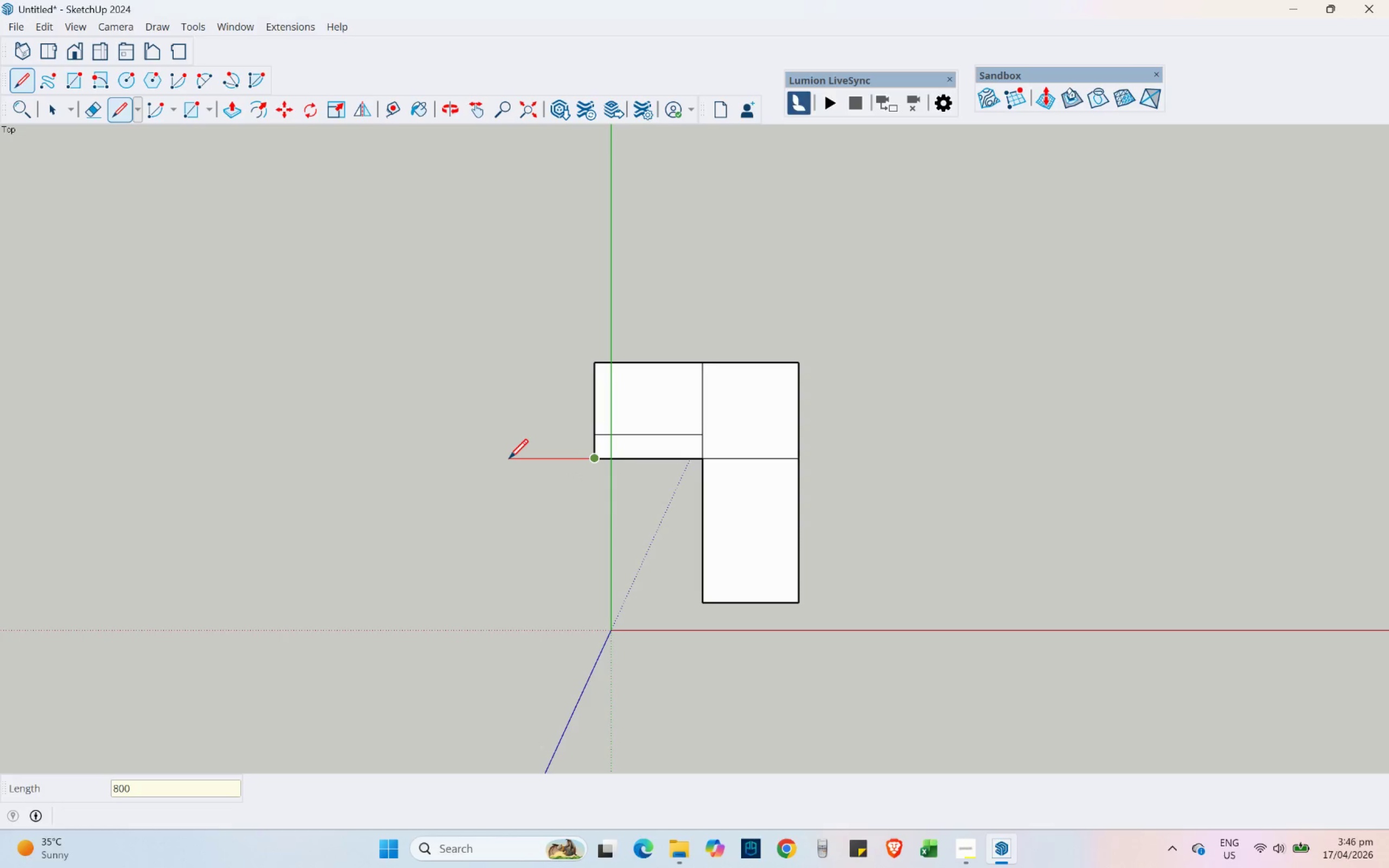 
key(NumpadEnter)
 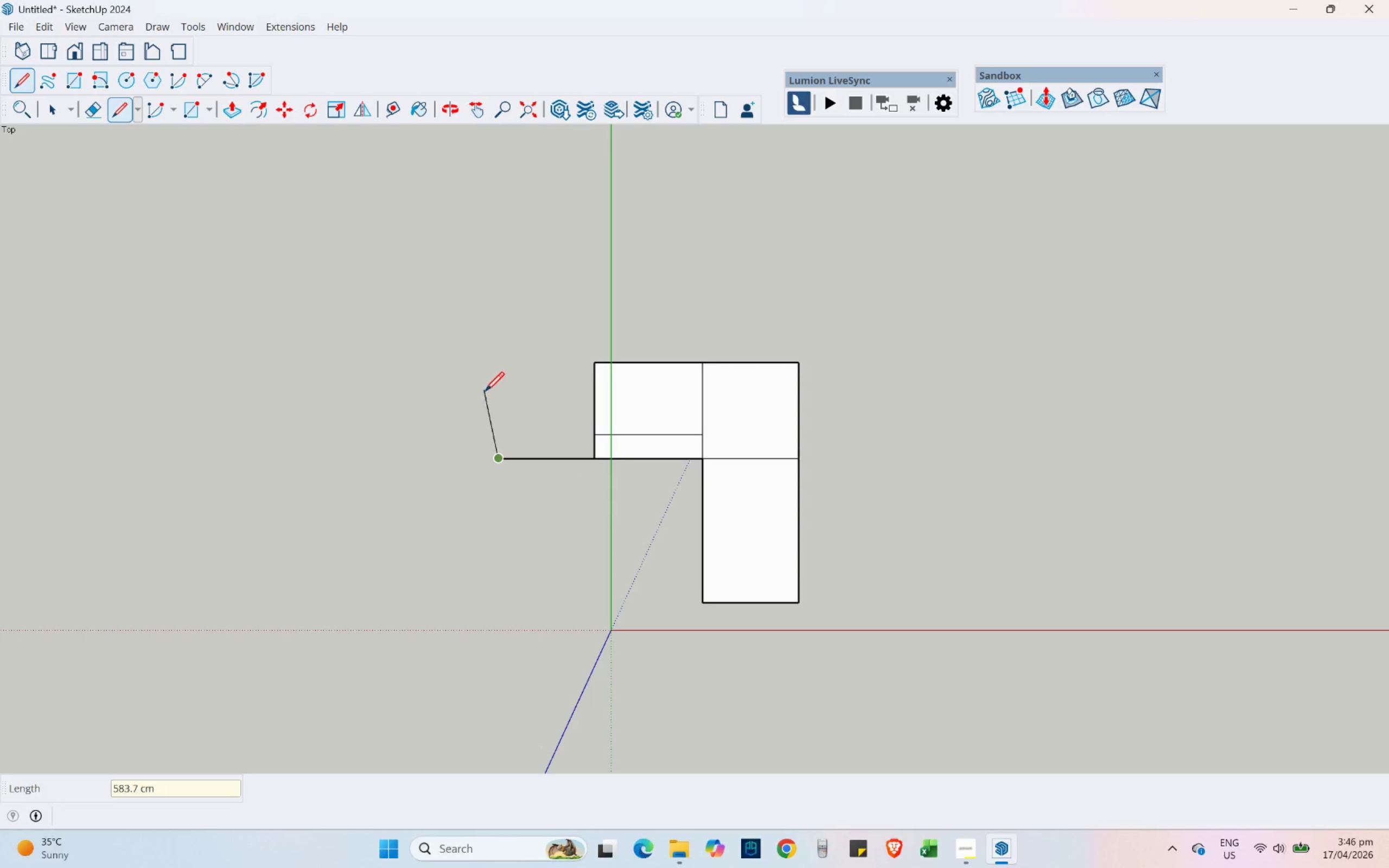 
hold_key(key=ShiftLeft, duration=1.05)
left_click([596, 360])
 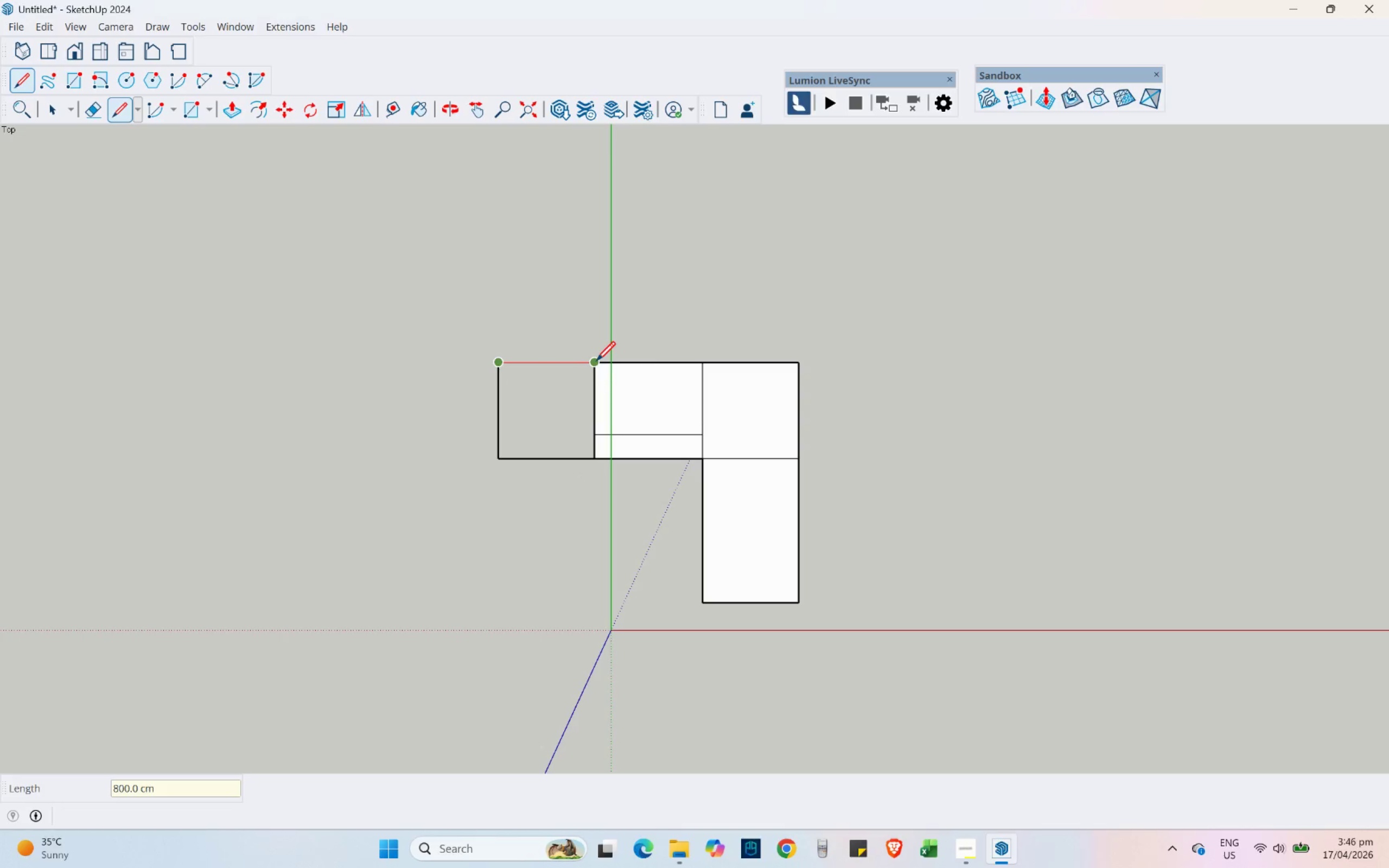 
left_click([596, 360])
 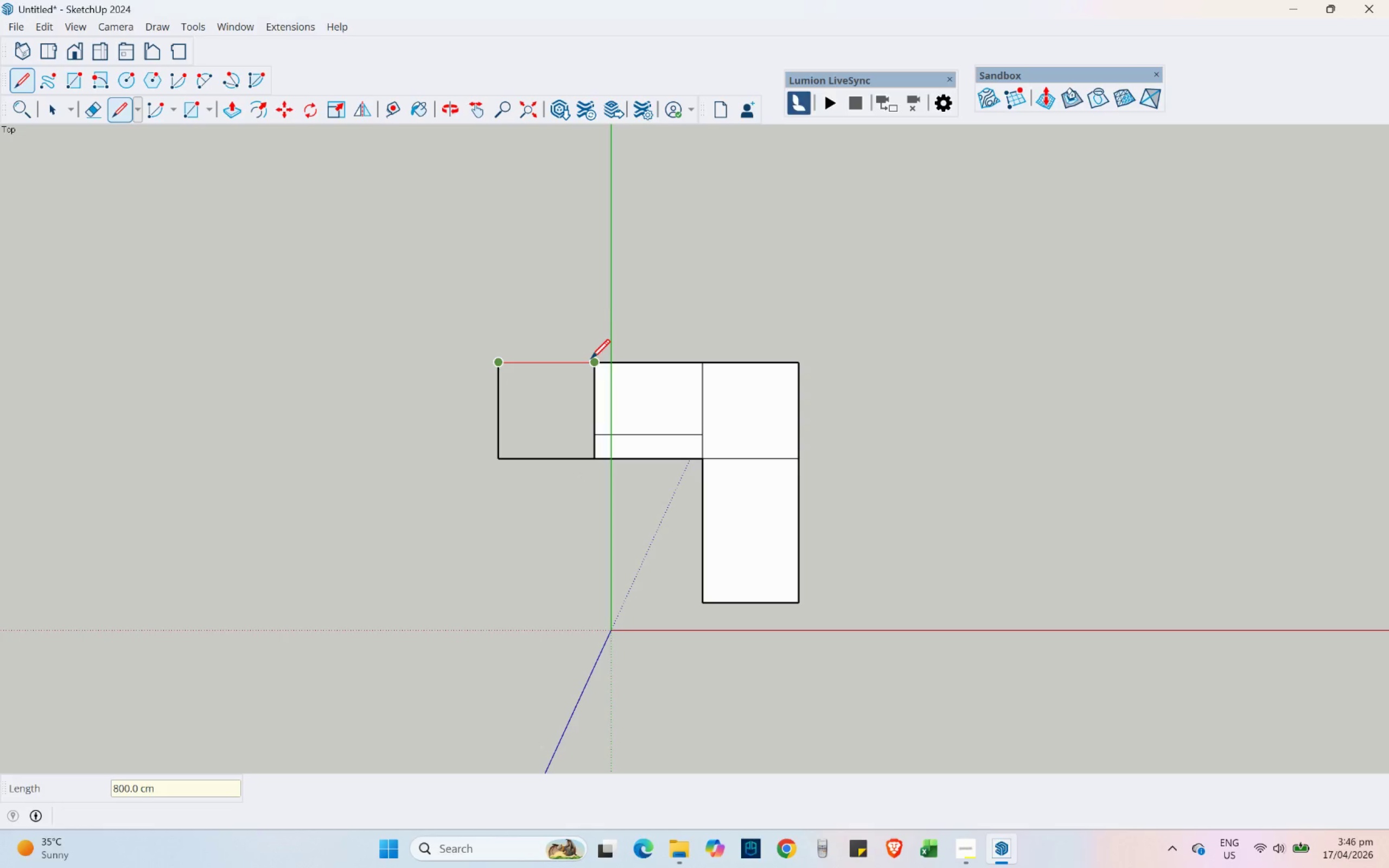 
left_click([591, 360])
 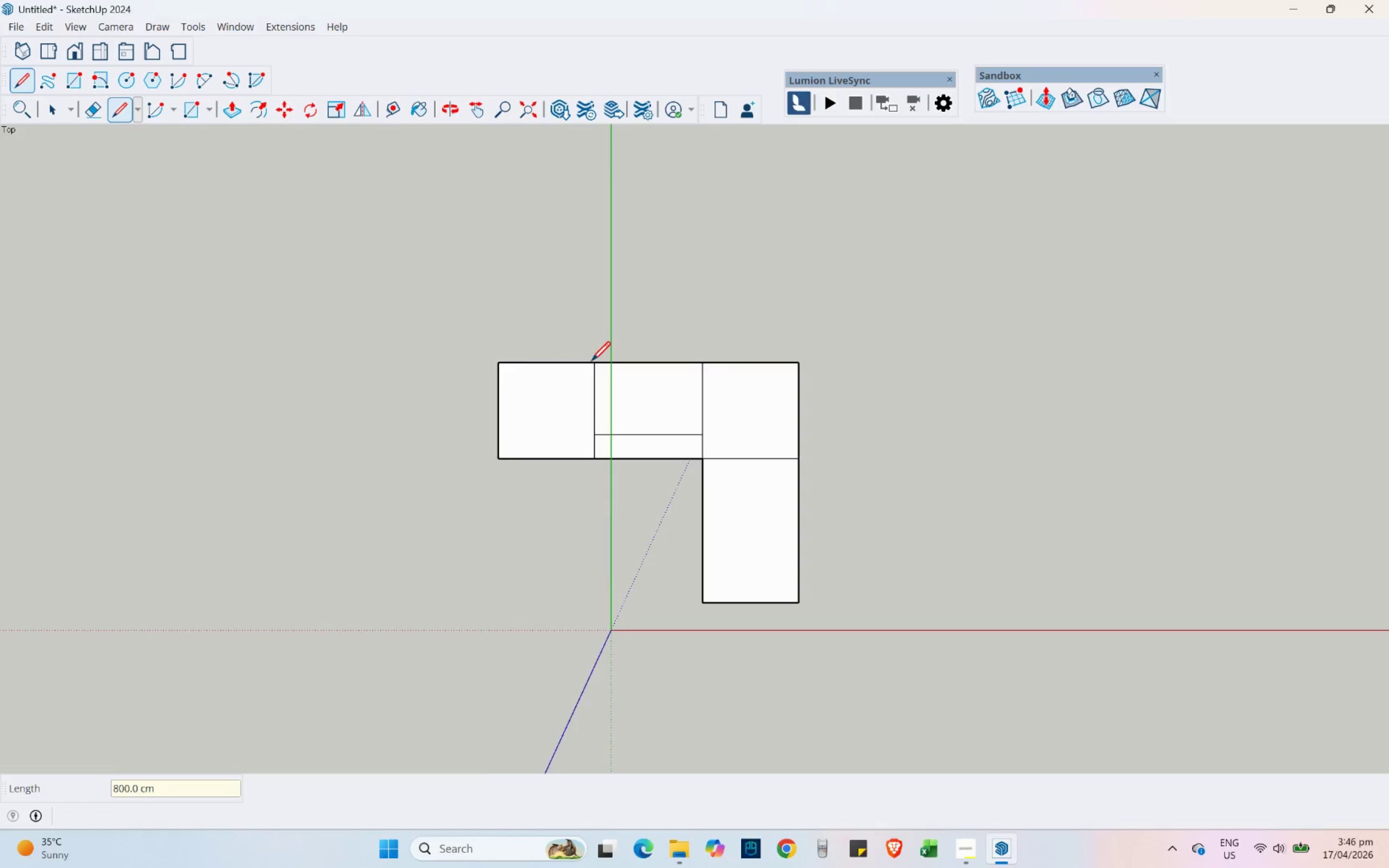 
scroll: coordinate [590, 360], scroll_direction: down, amount: 3.0
 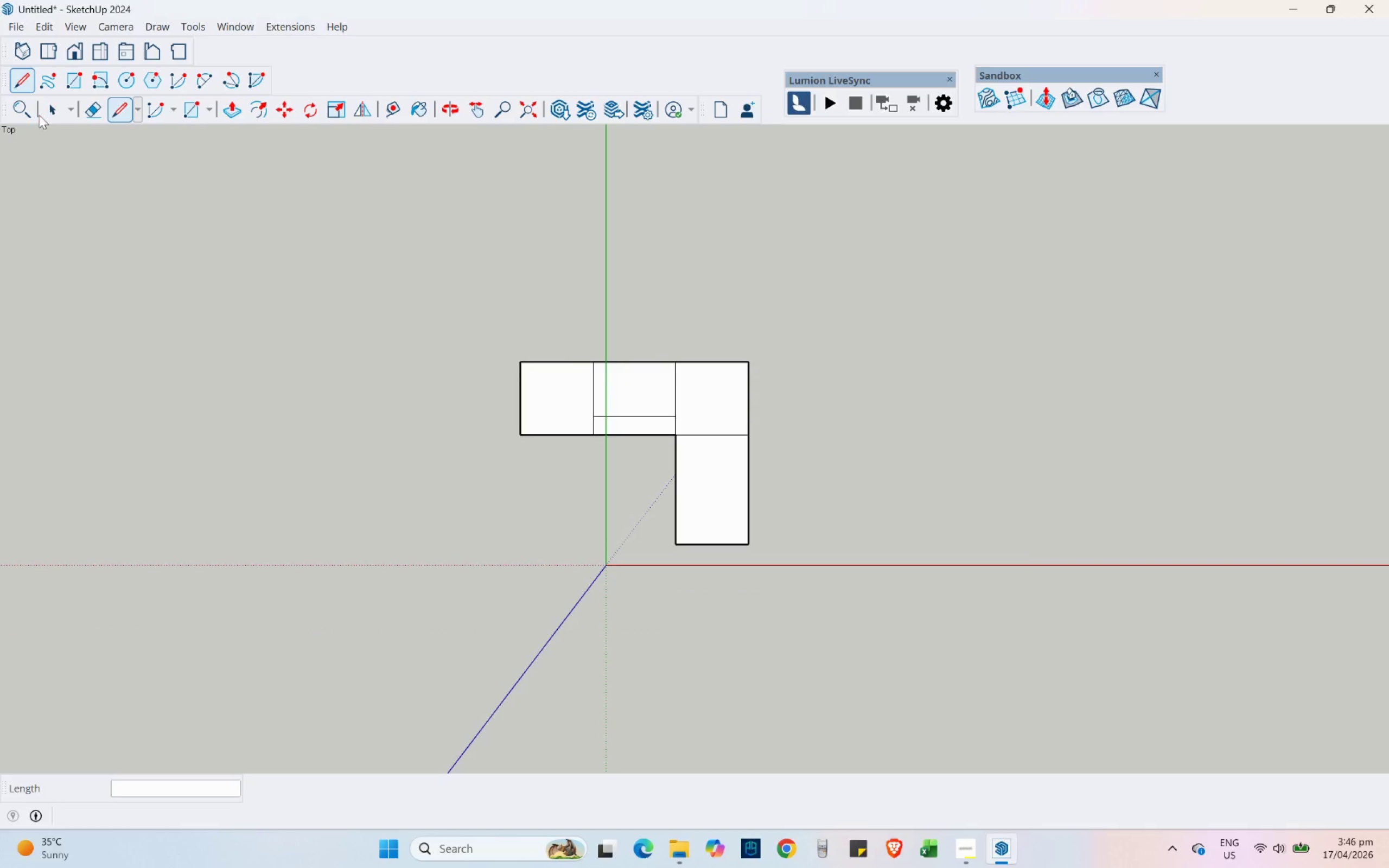 
left_click([55, 108])
 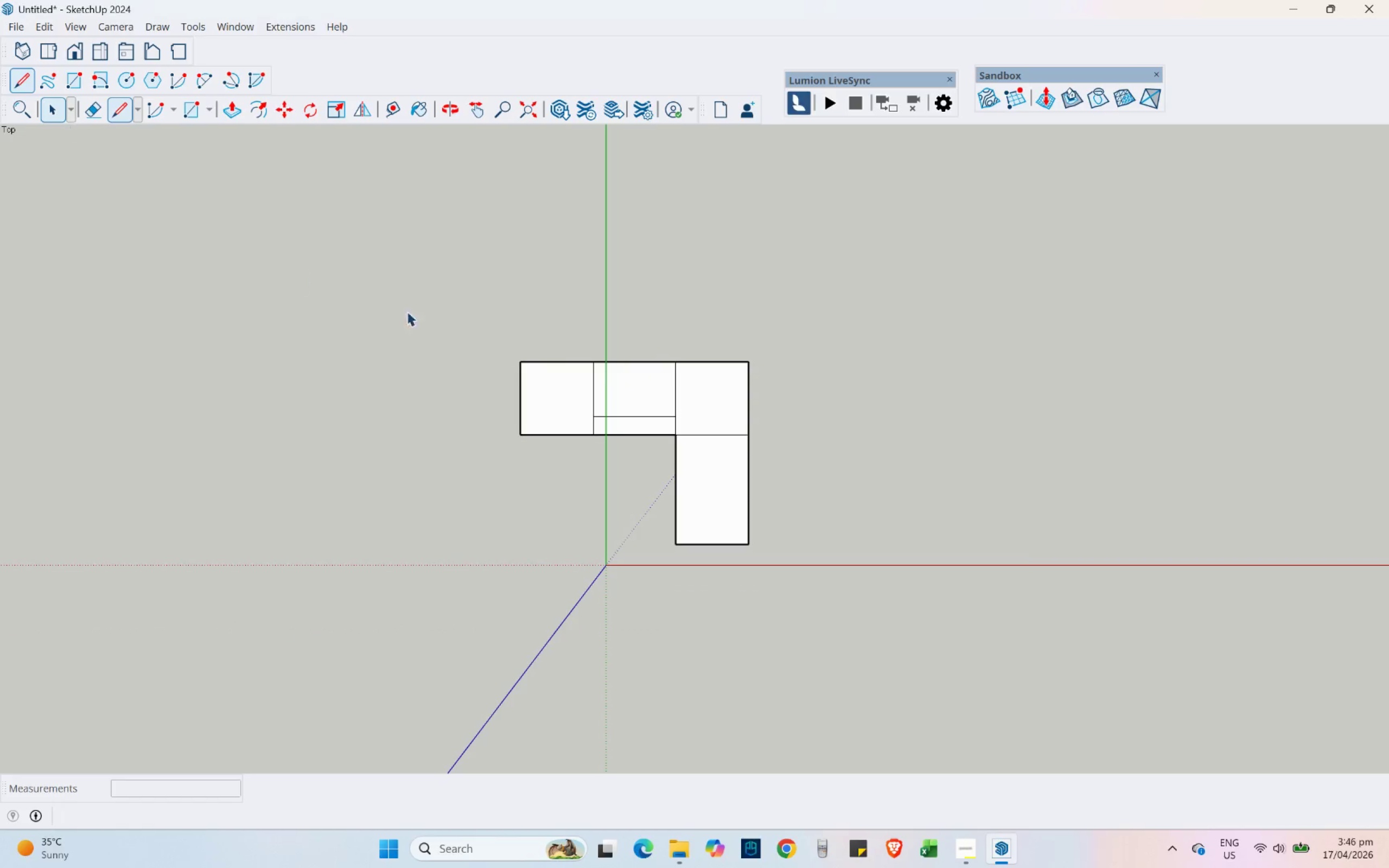 
left_click_drag(start_coordinate=[392, 290], to_coordinate=[889, 631])
 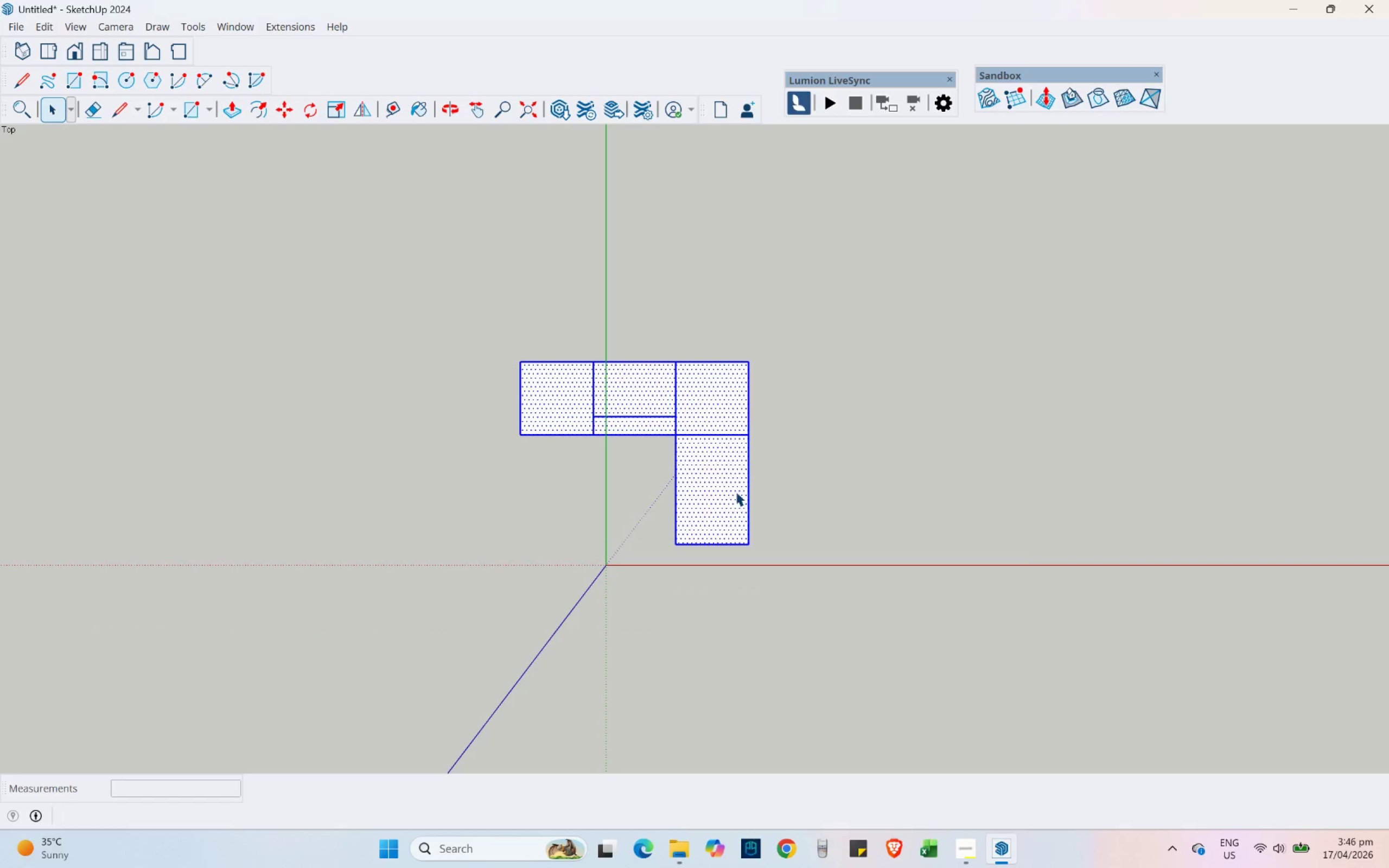 
right_click([721, 473])
 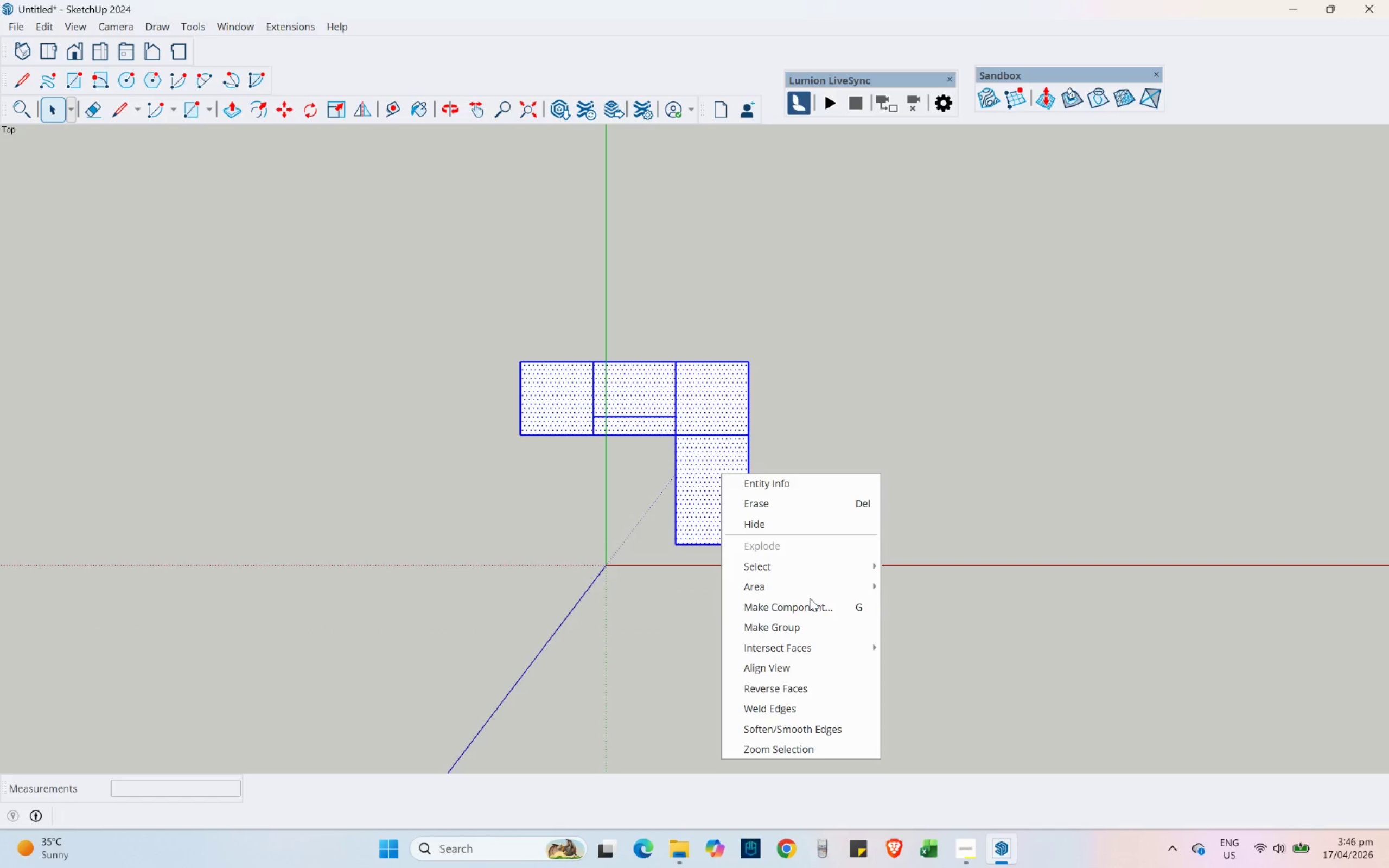 
left_click([810, 599])
 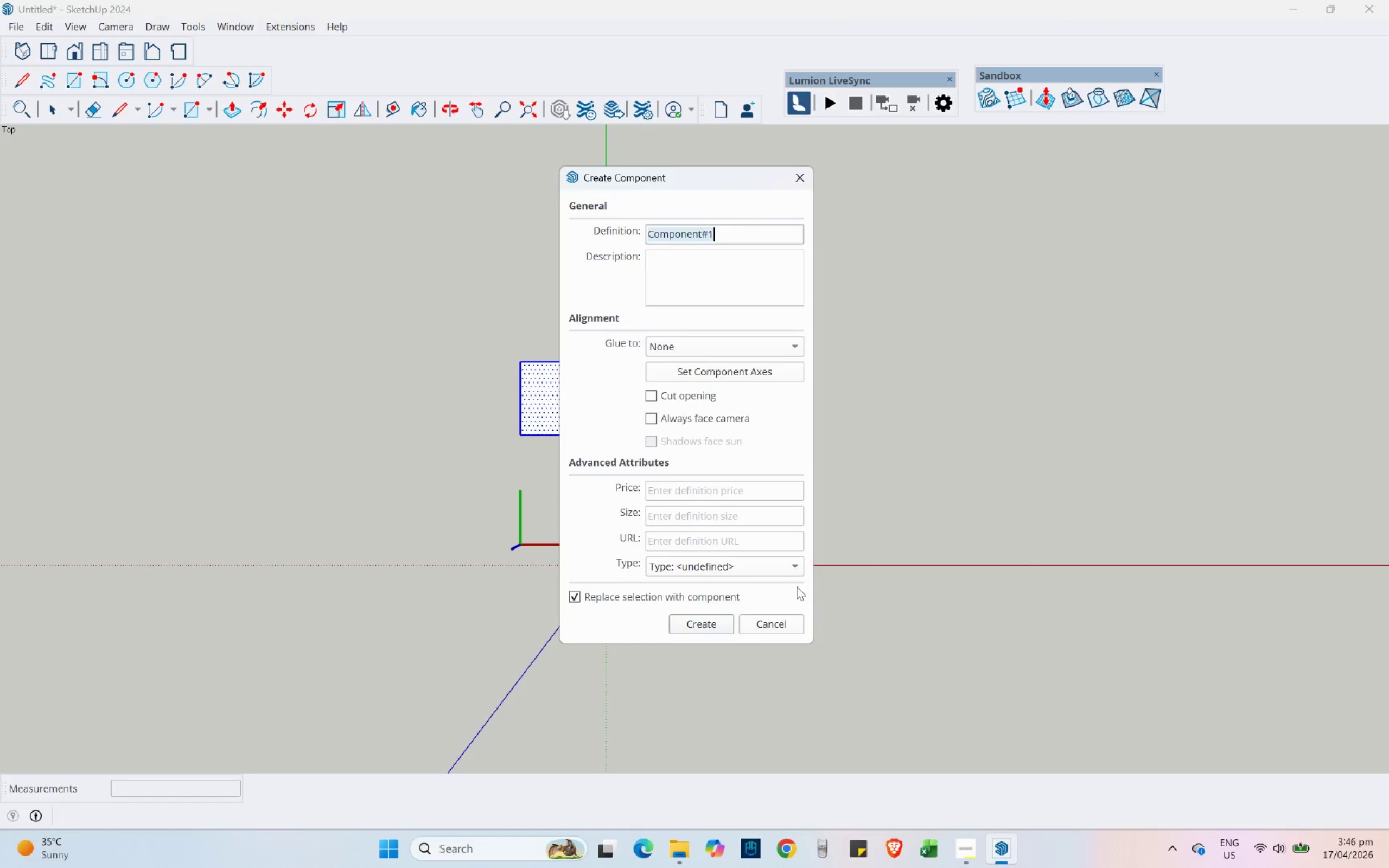 
type(Floor Plan)
 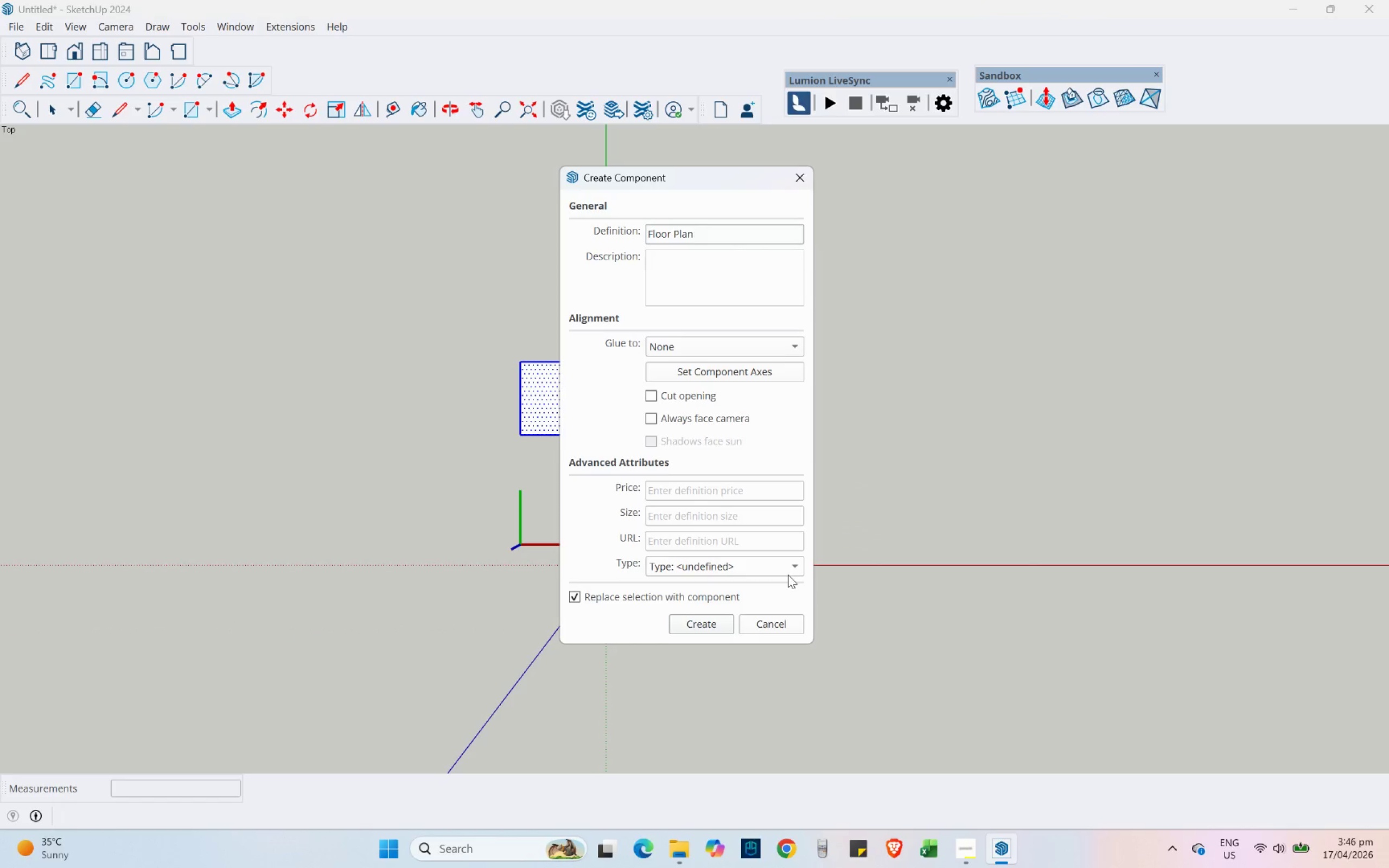 
key(Enter)
 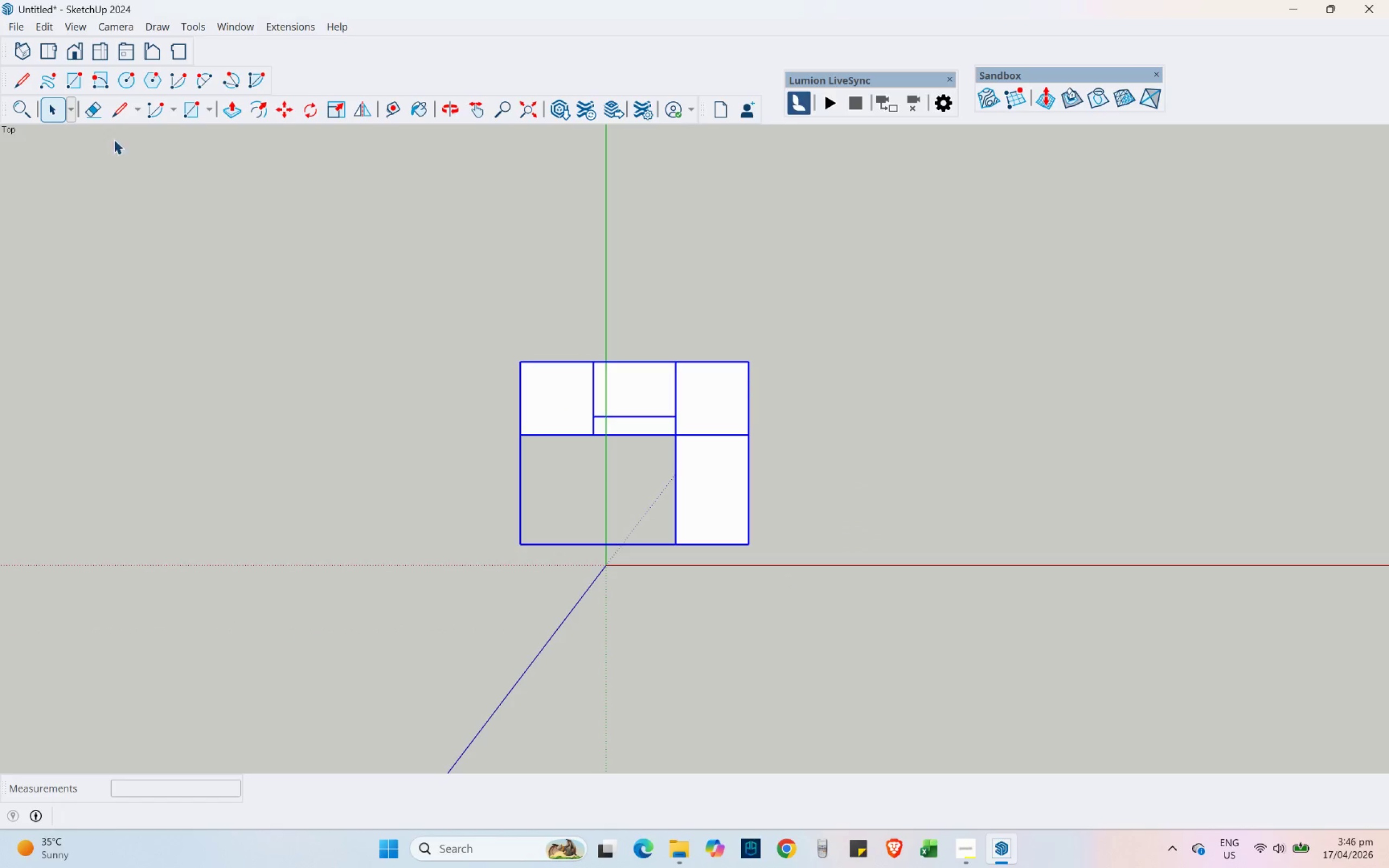 
key(B)
 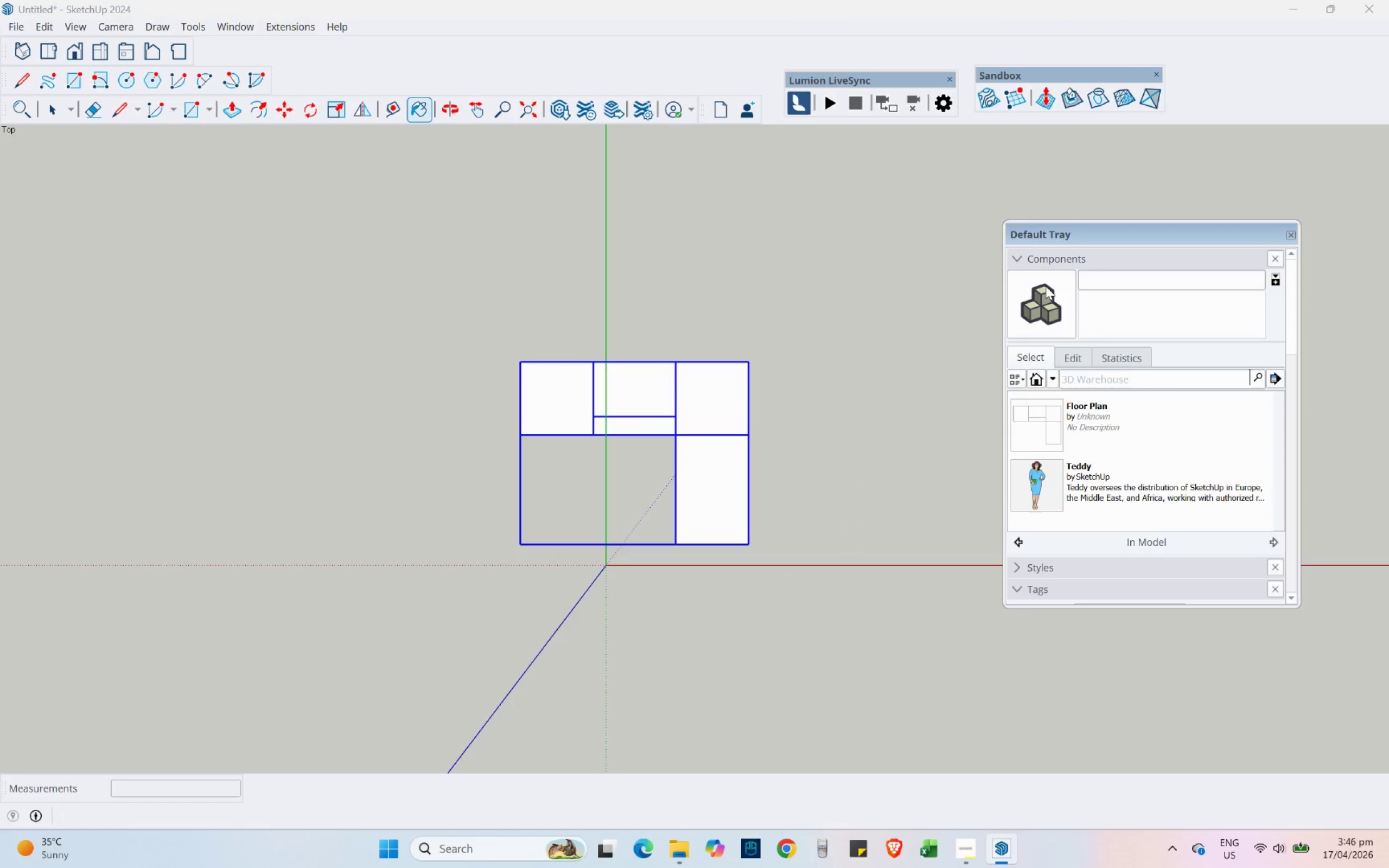 
scroll: coordinate [1103, 369], scroll_direction: up, amount: 7.0
 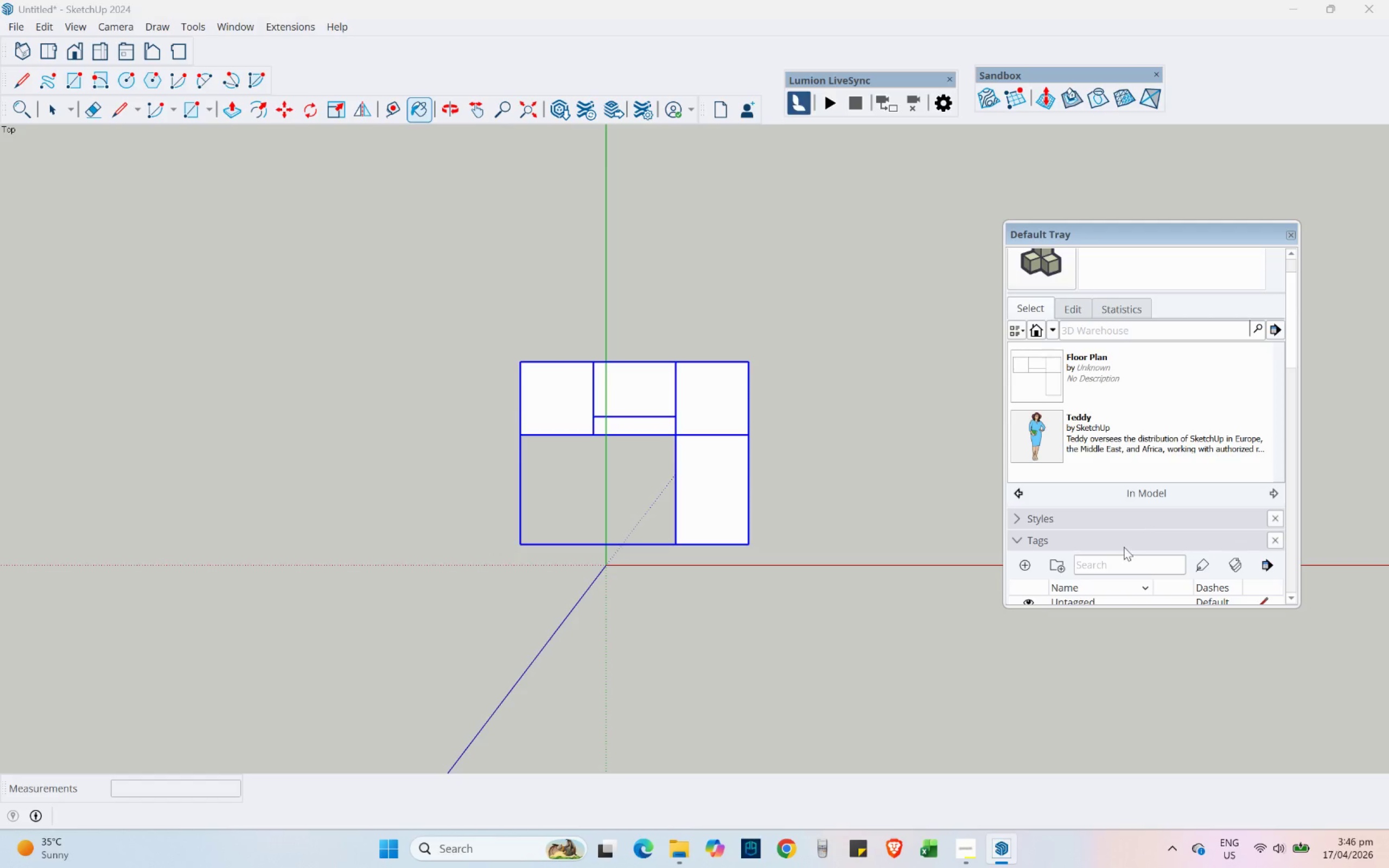 
scroll: coordinate [1079, 528], scroll_direction: down, amount: 3.0
 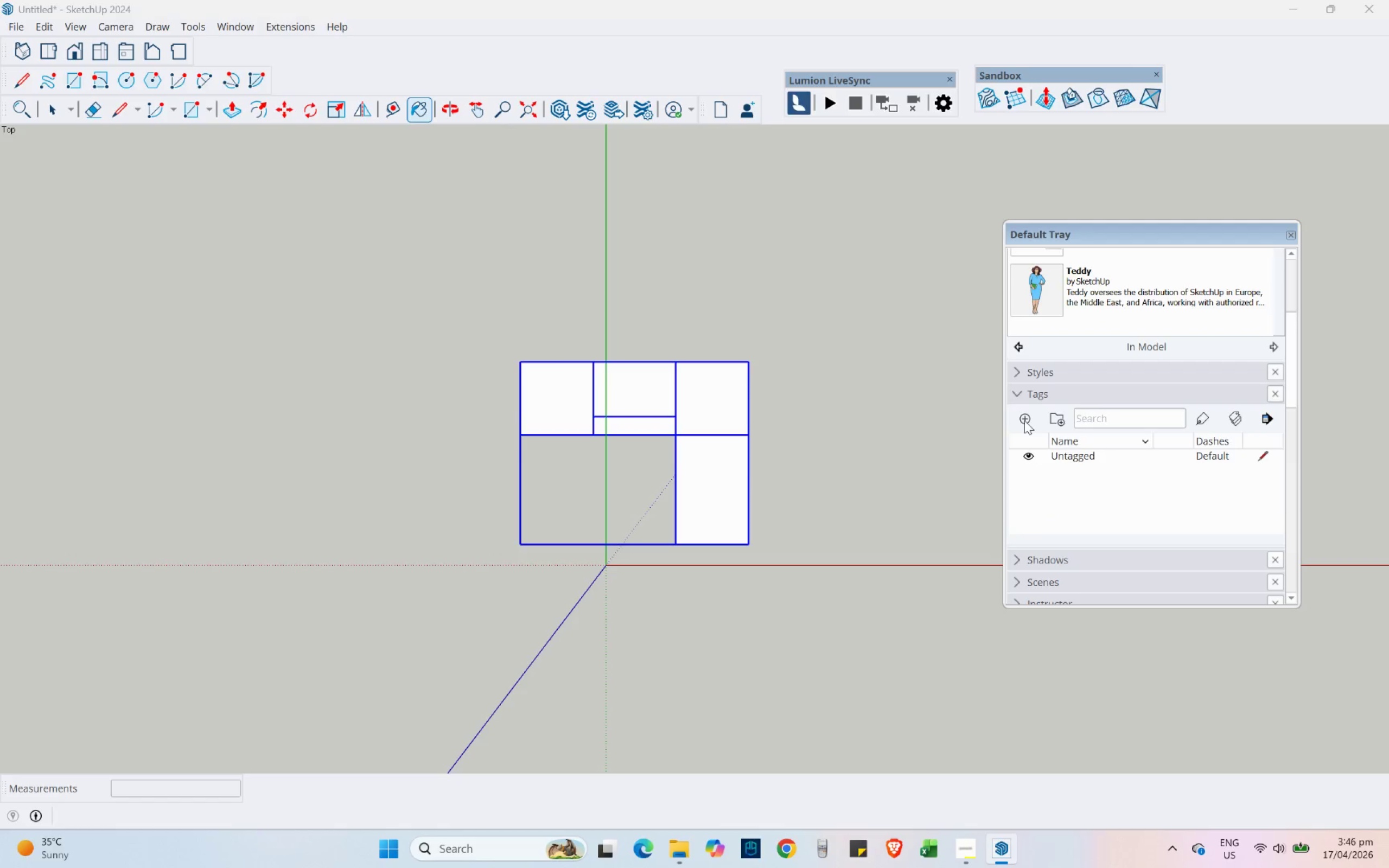 
left_click([1024, 420])
 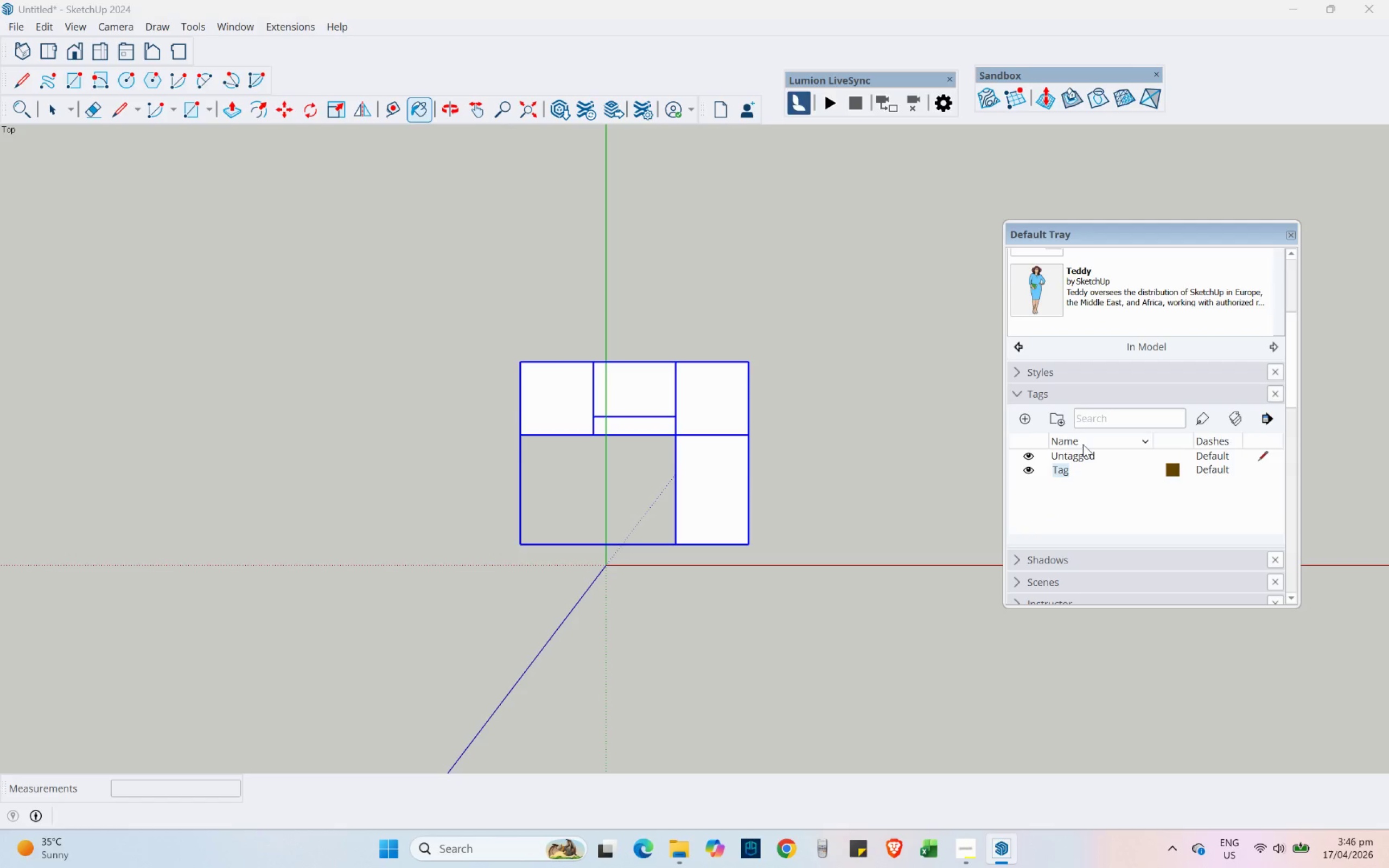 
type(Floor Plan)
 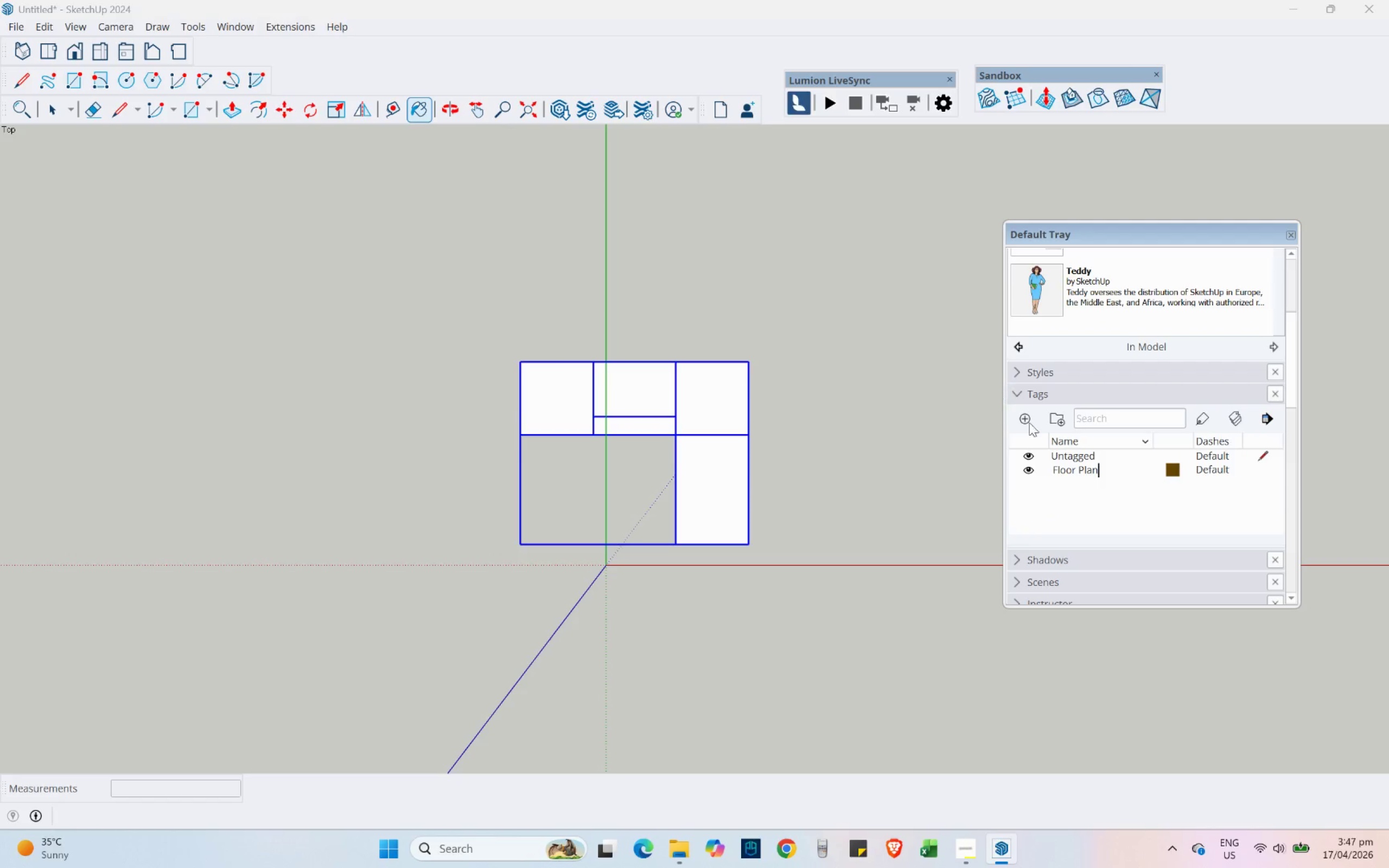 
key(Enter)
 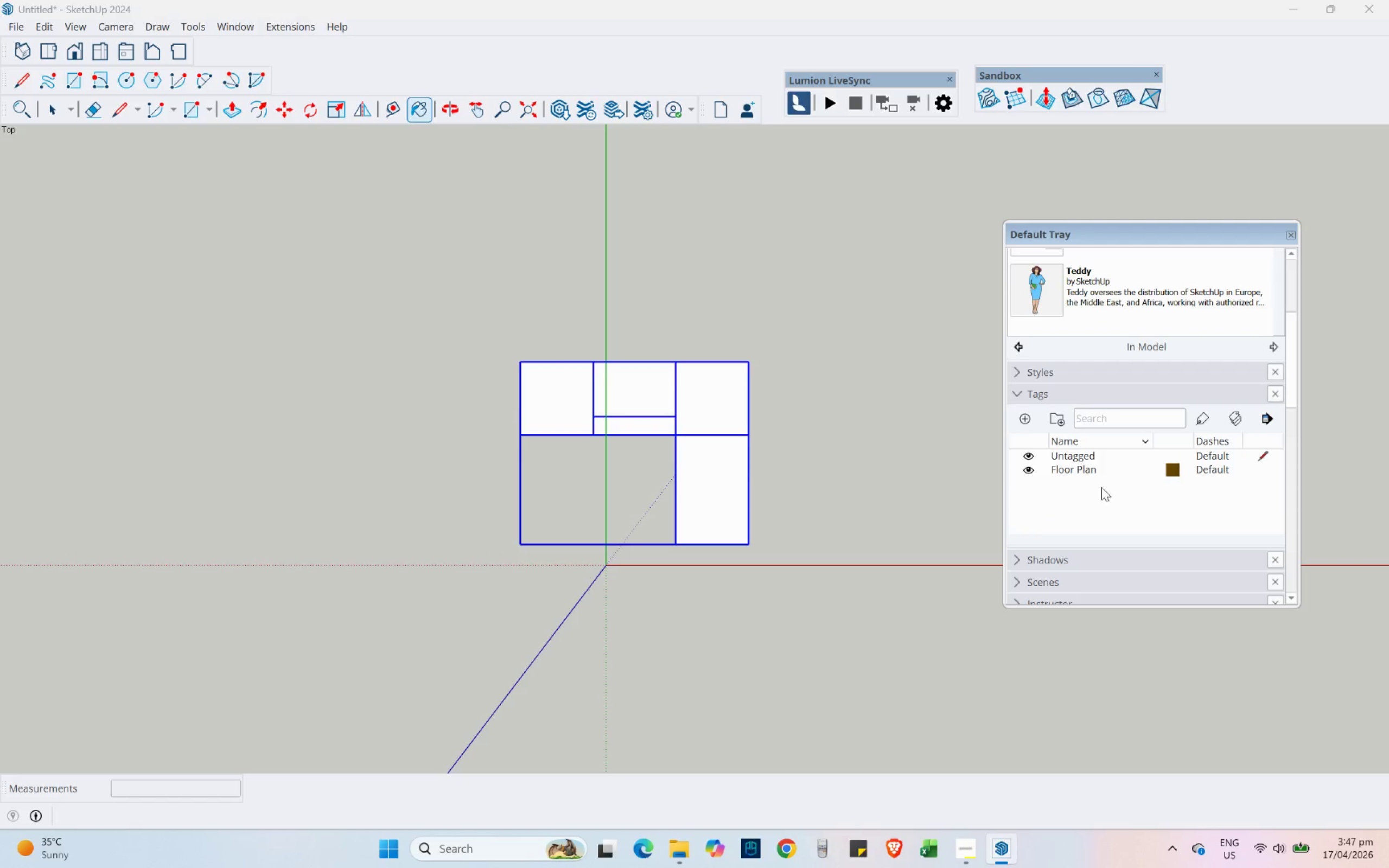 
left_click([1094, 471])
 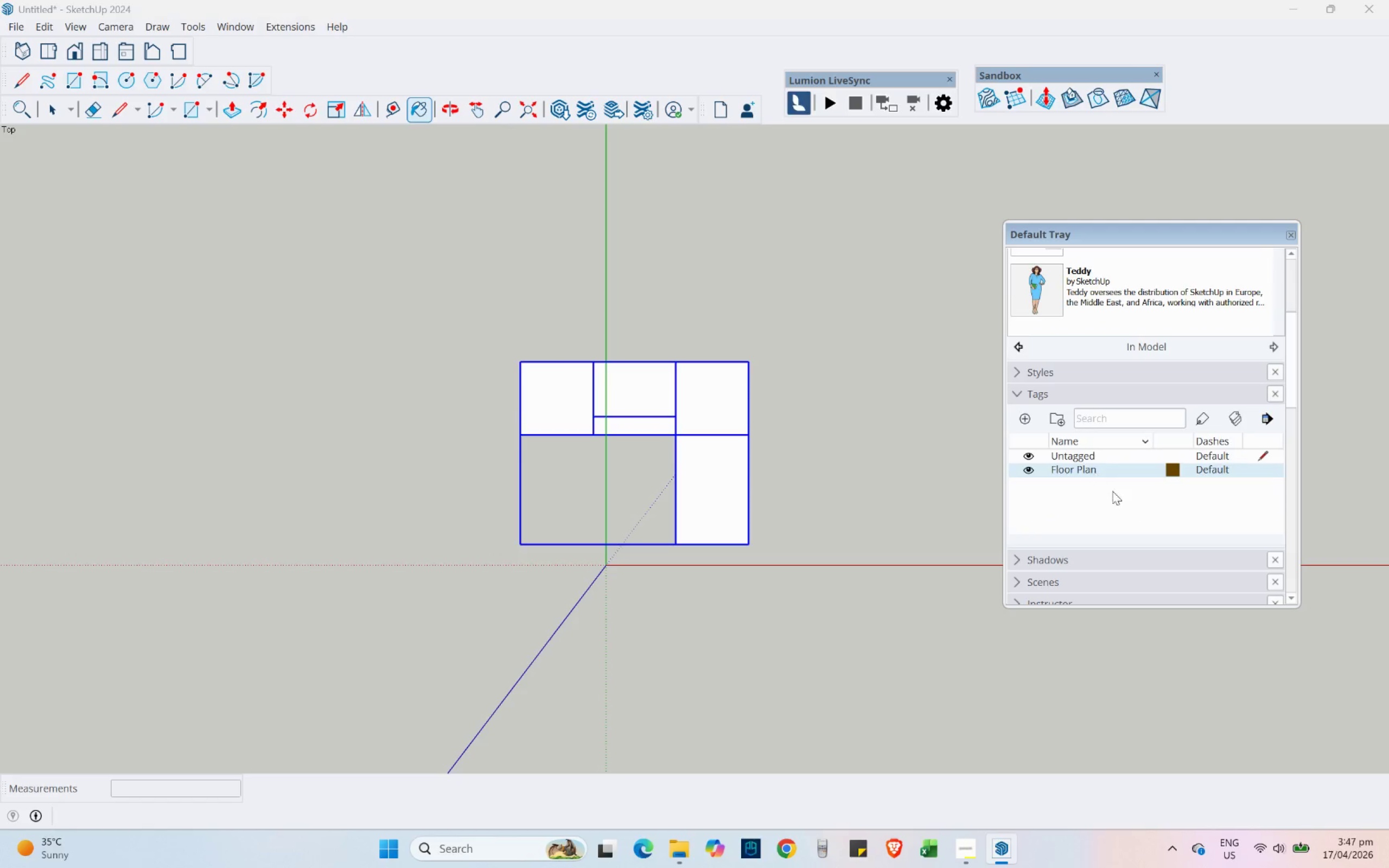 
scroll: coordinate [1120, 507], scroll_direction: down, amount: 4.0
 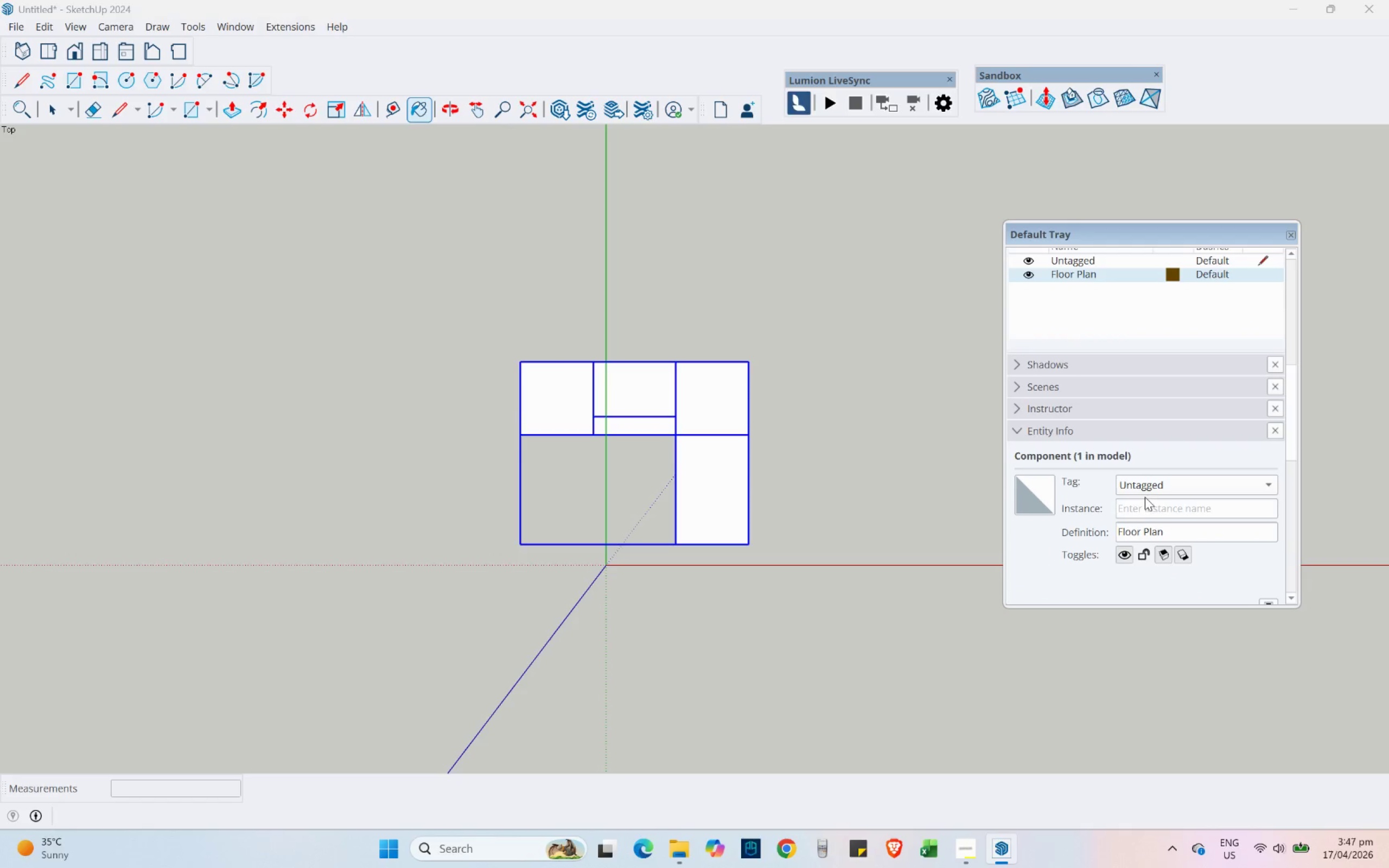 
left_click([1145, 490])
 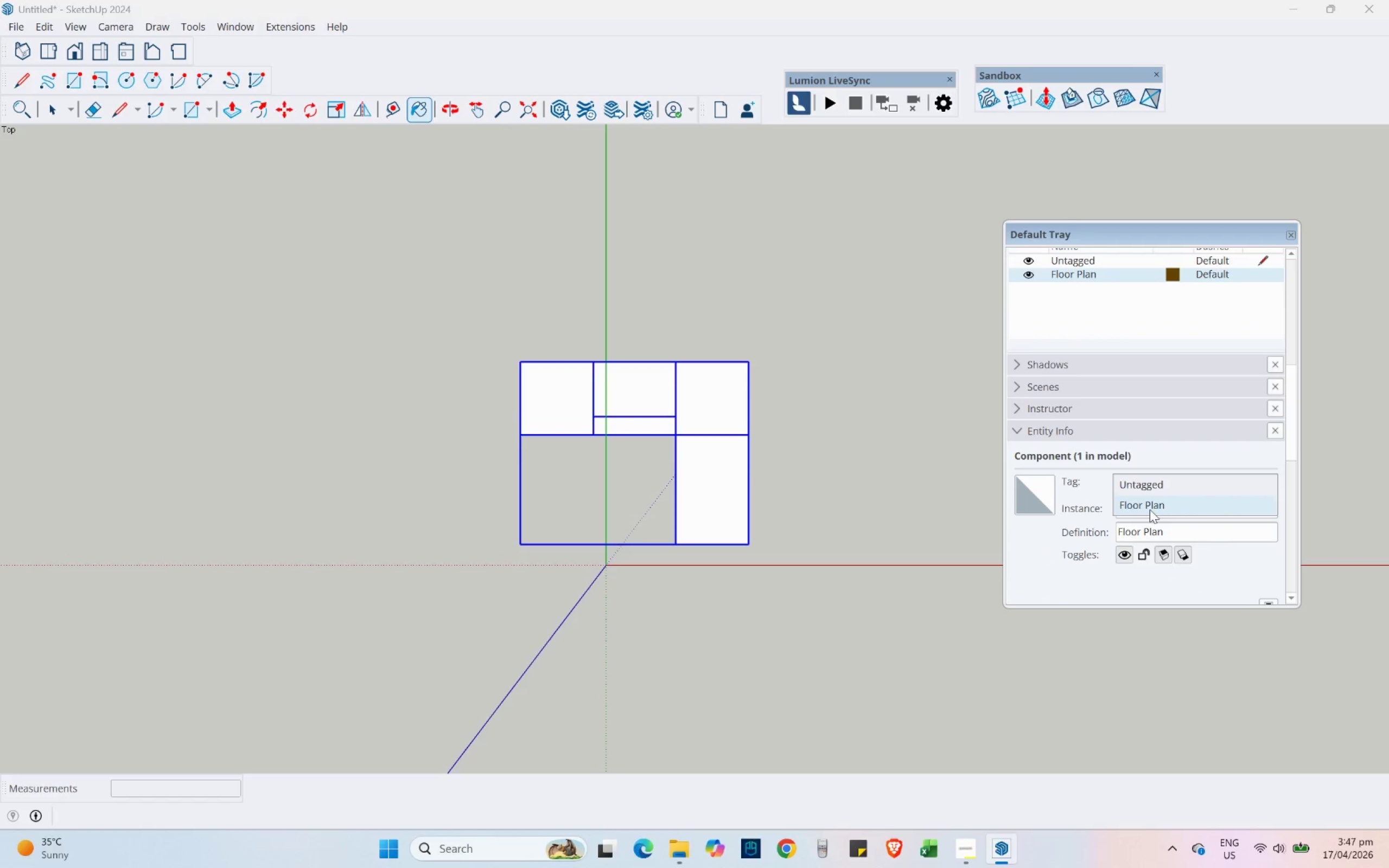 
left_click([1145, 505])
 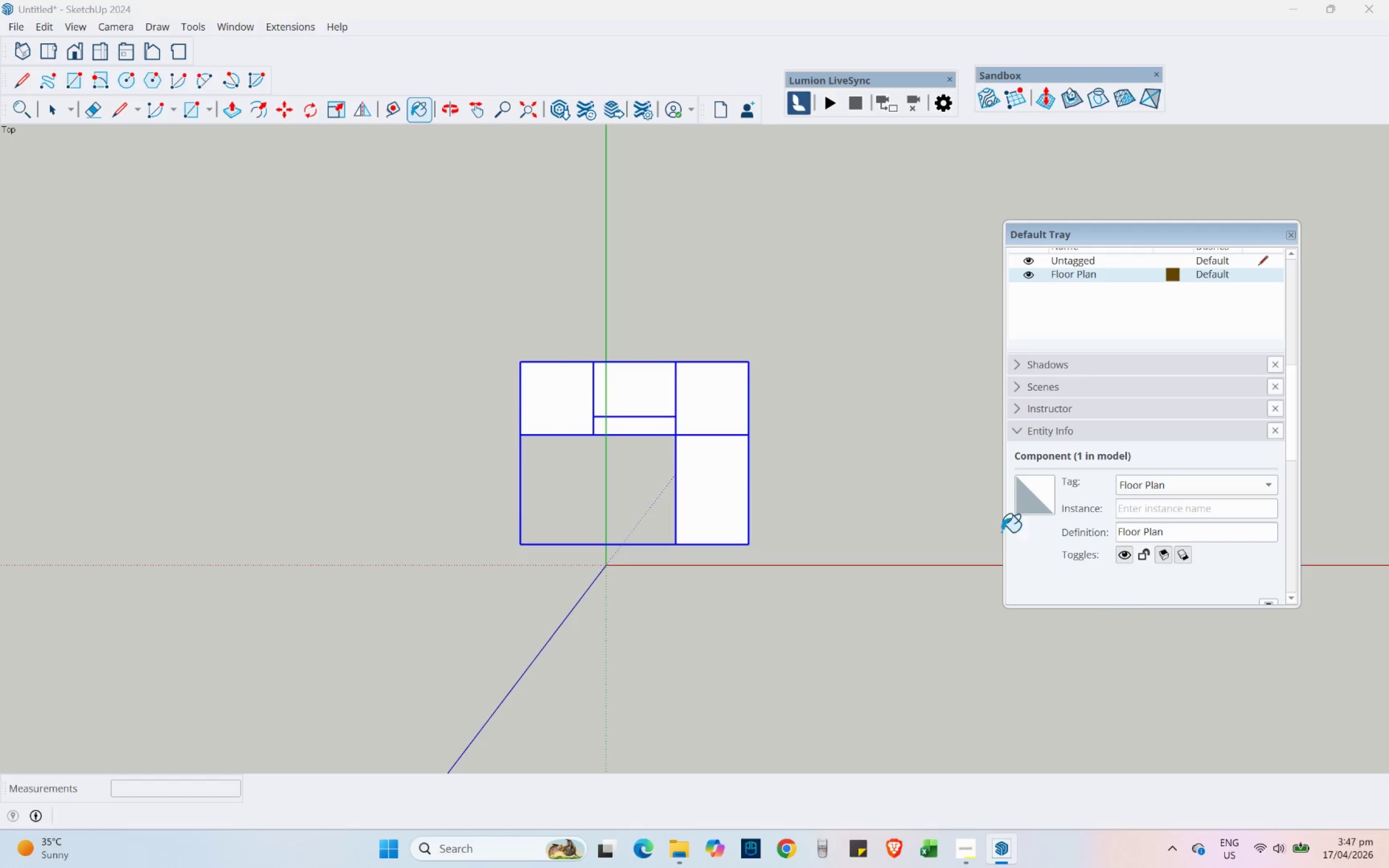 
left_click([883, 426])
 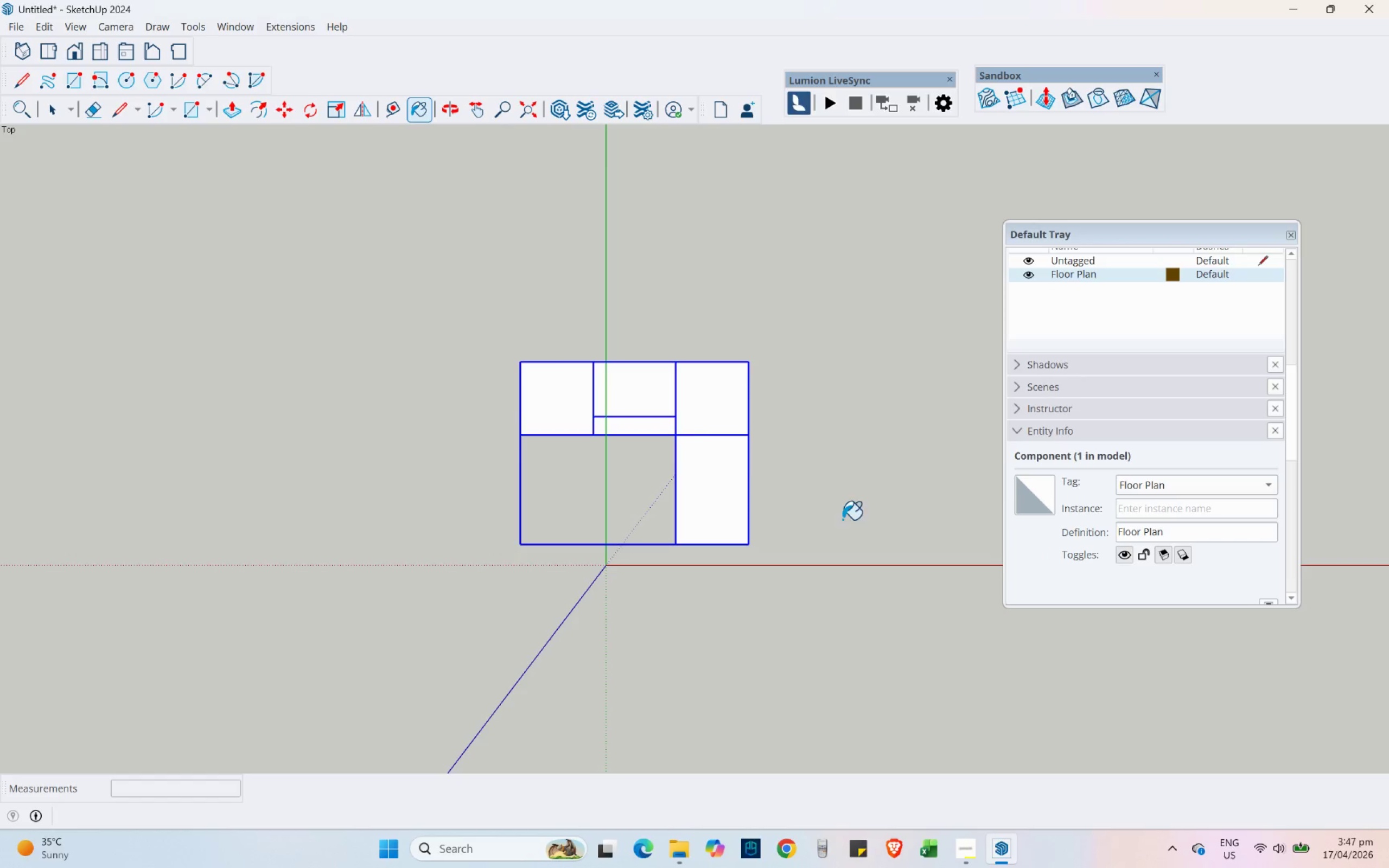 
scroll: coordinate [720, 452], scroll_direction: down, amount: 1.0
 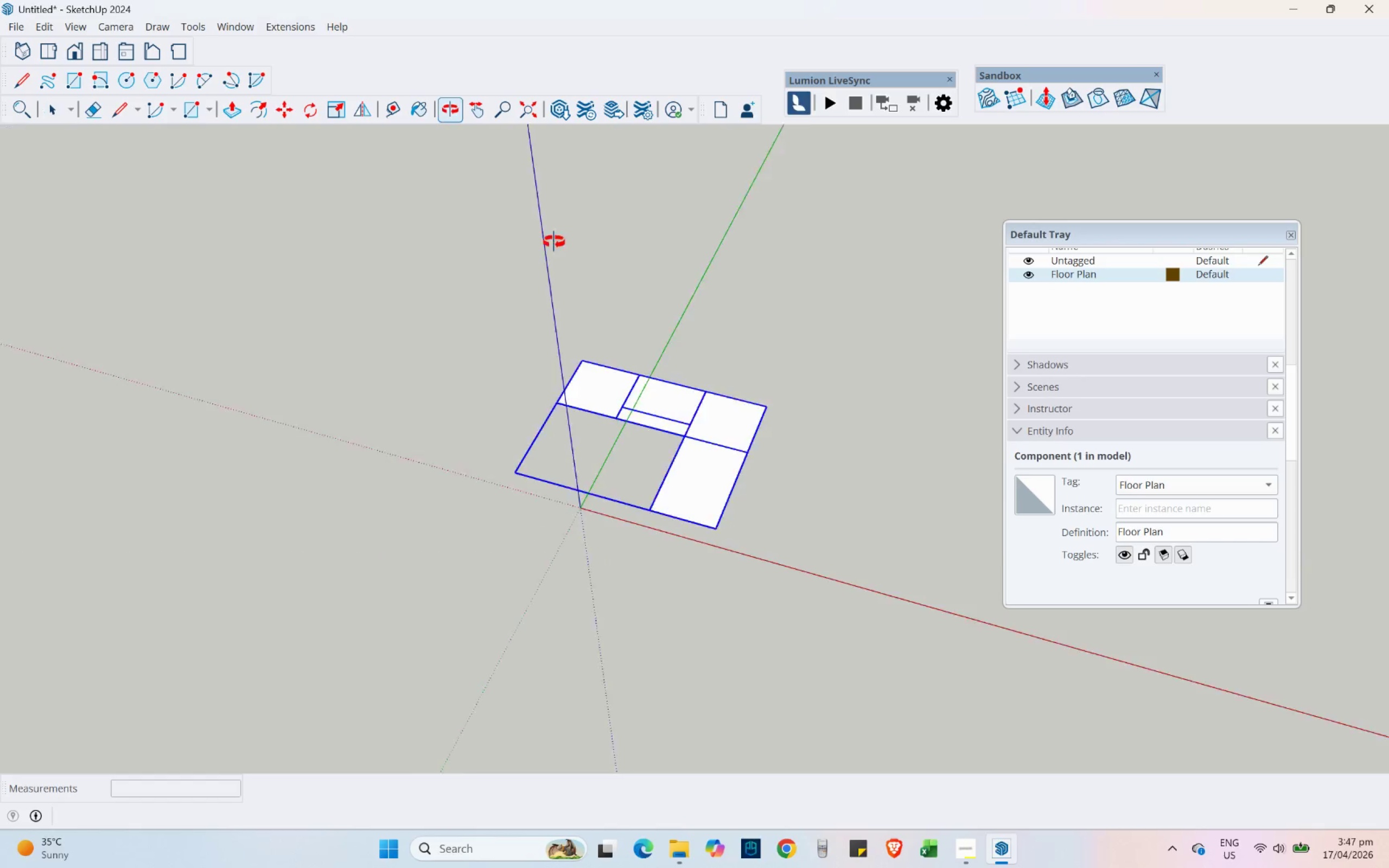 
scroll: coordinate [718, 481], scroll_direction: up, amount: 6.0
 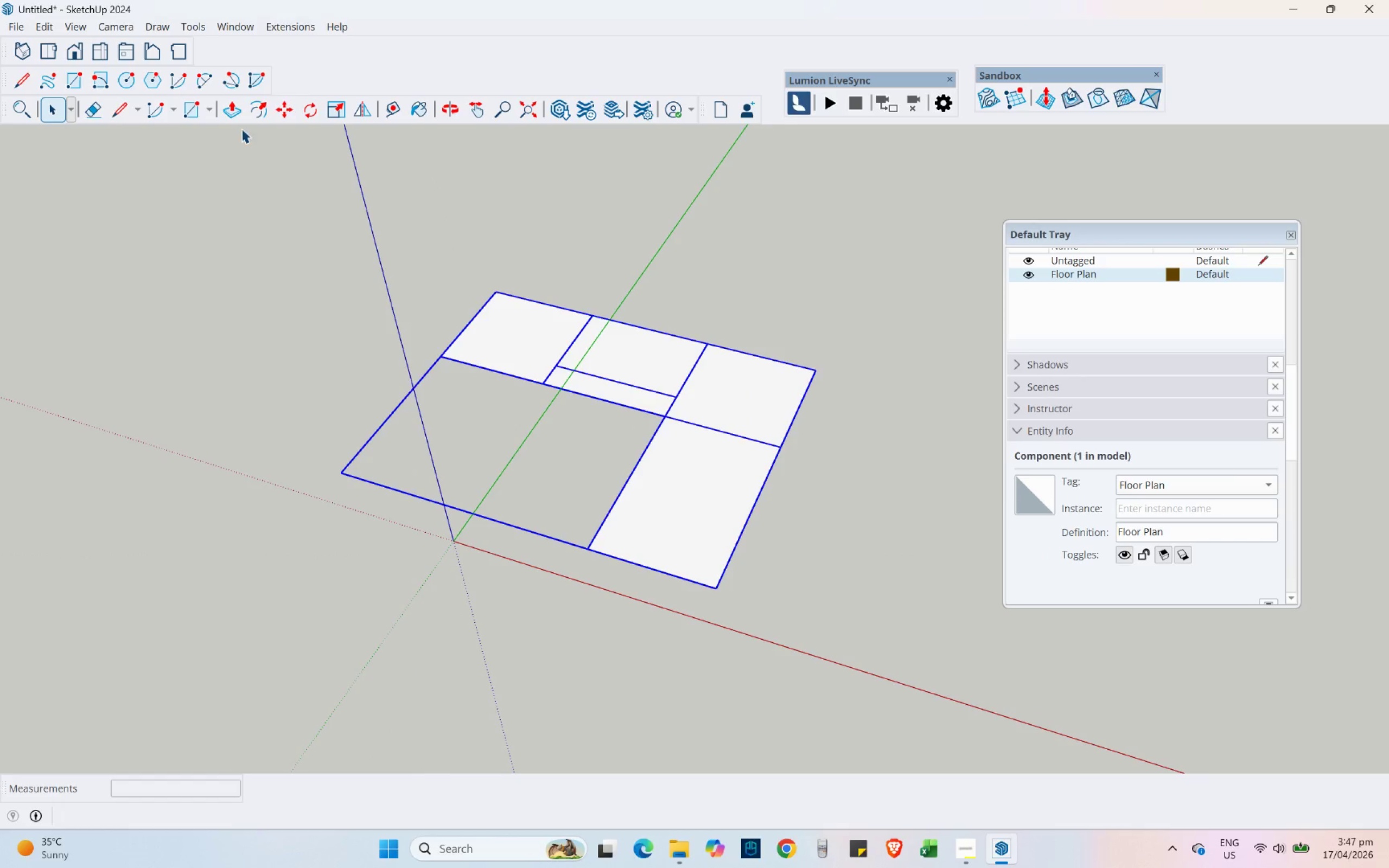 
left_click([283, 107])
 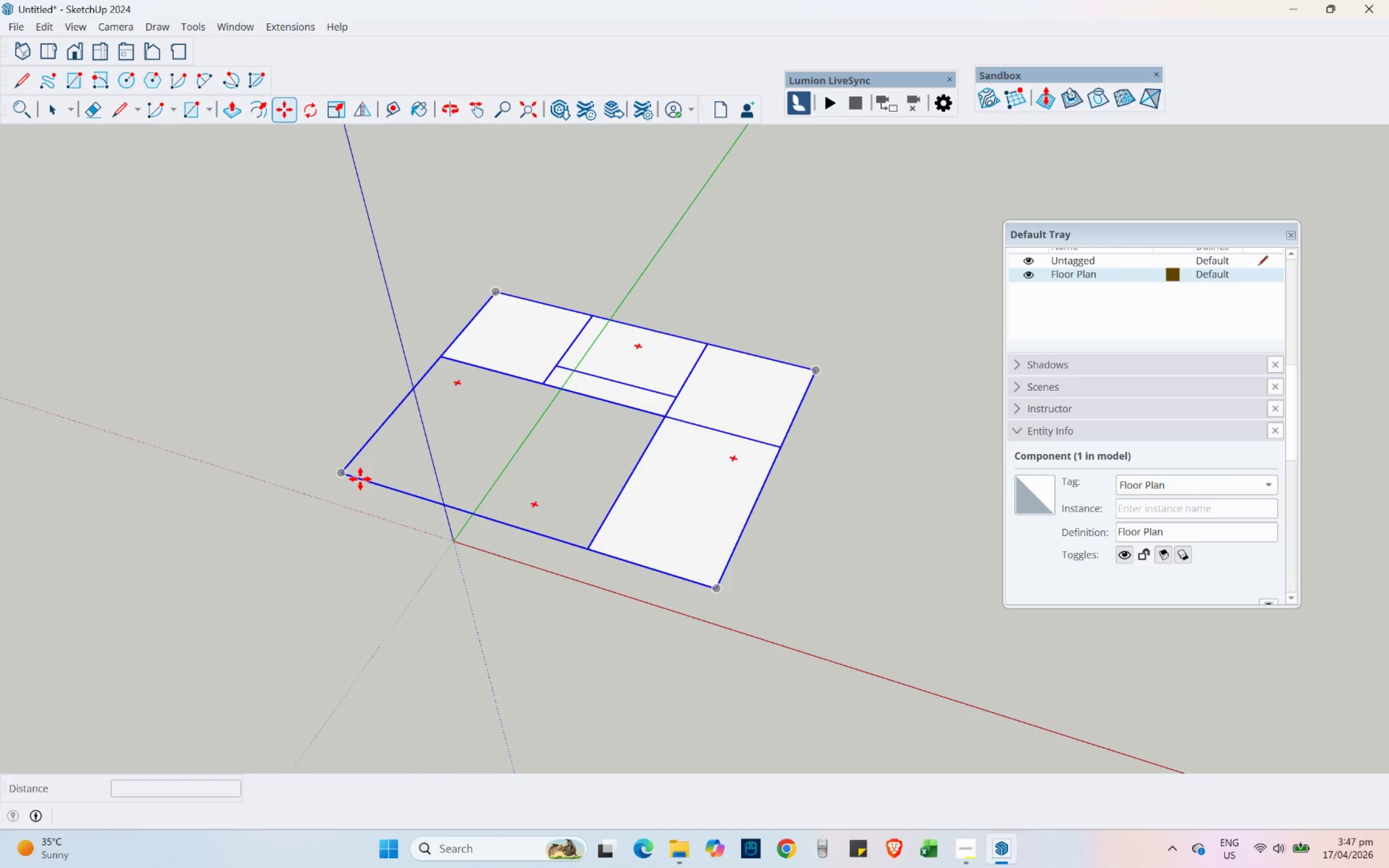 
left_click([354, 477])
 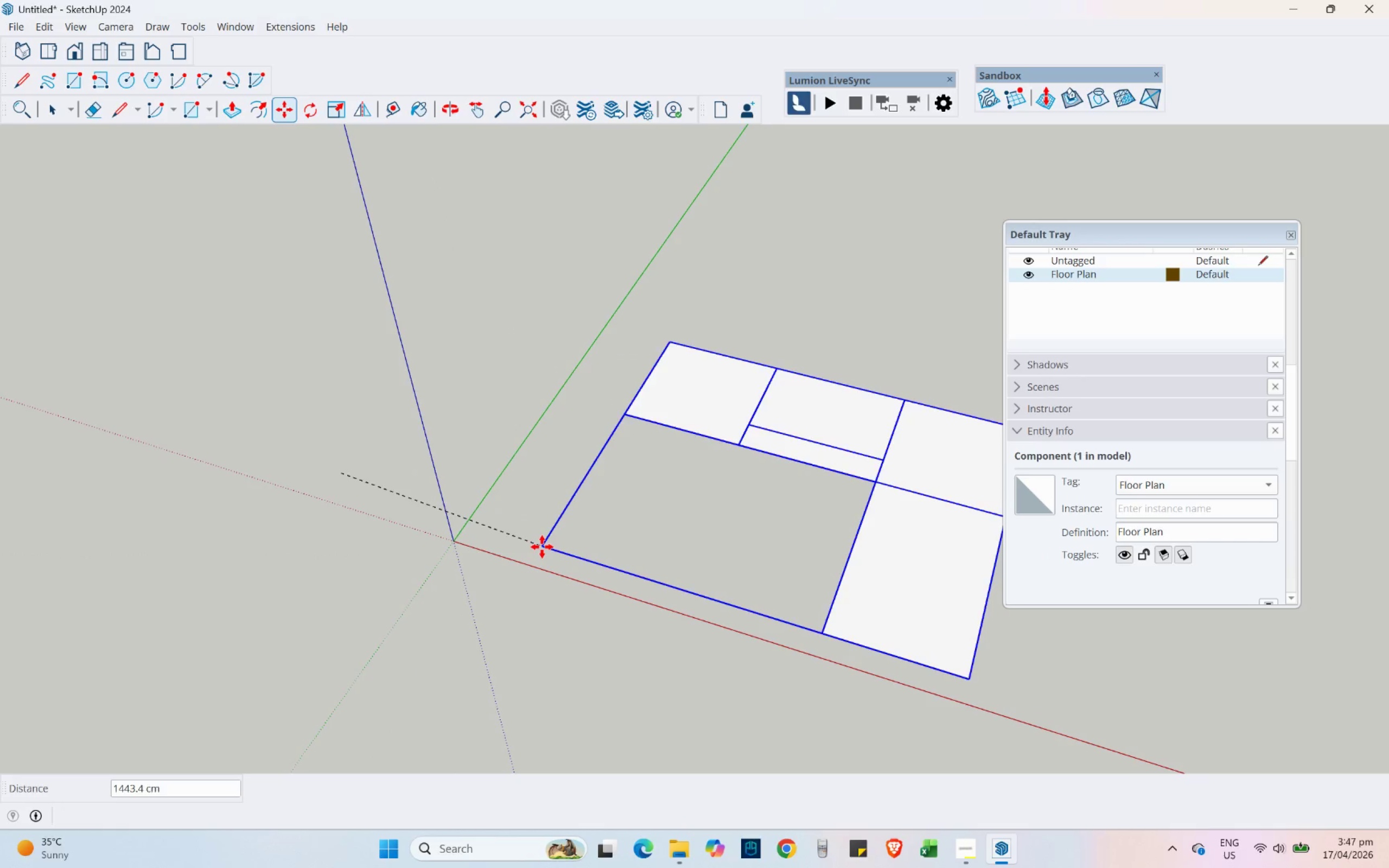 
left_click([538, 537])
 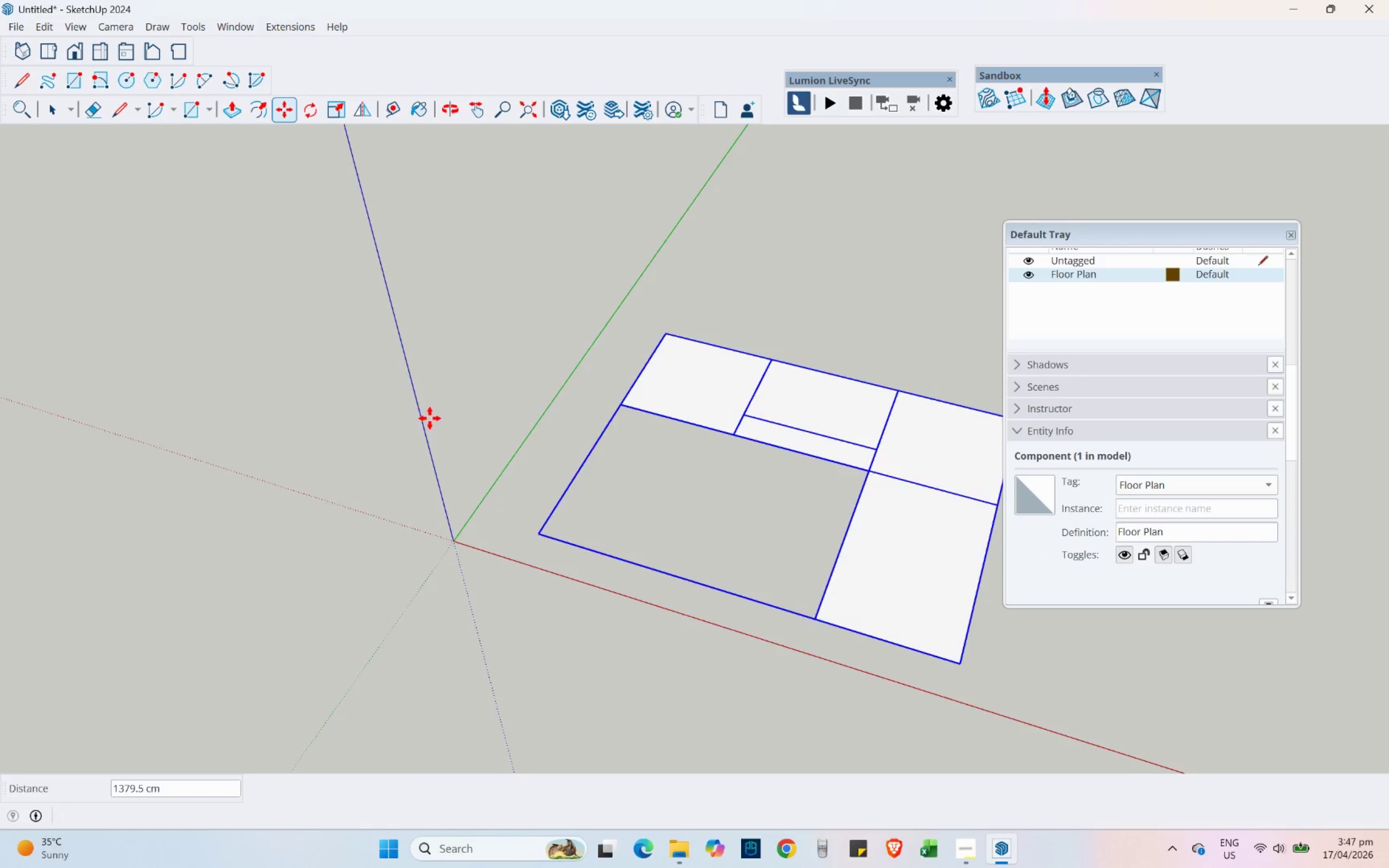 
scroll: coordinate [427, 417], scroll_direction: down, amount: 3.0
 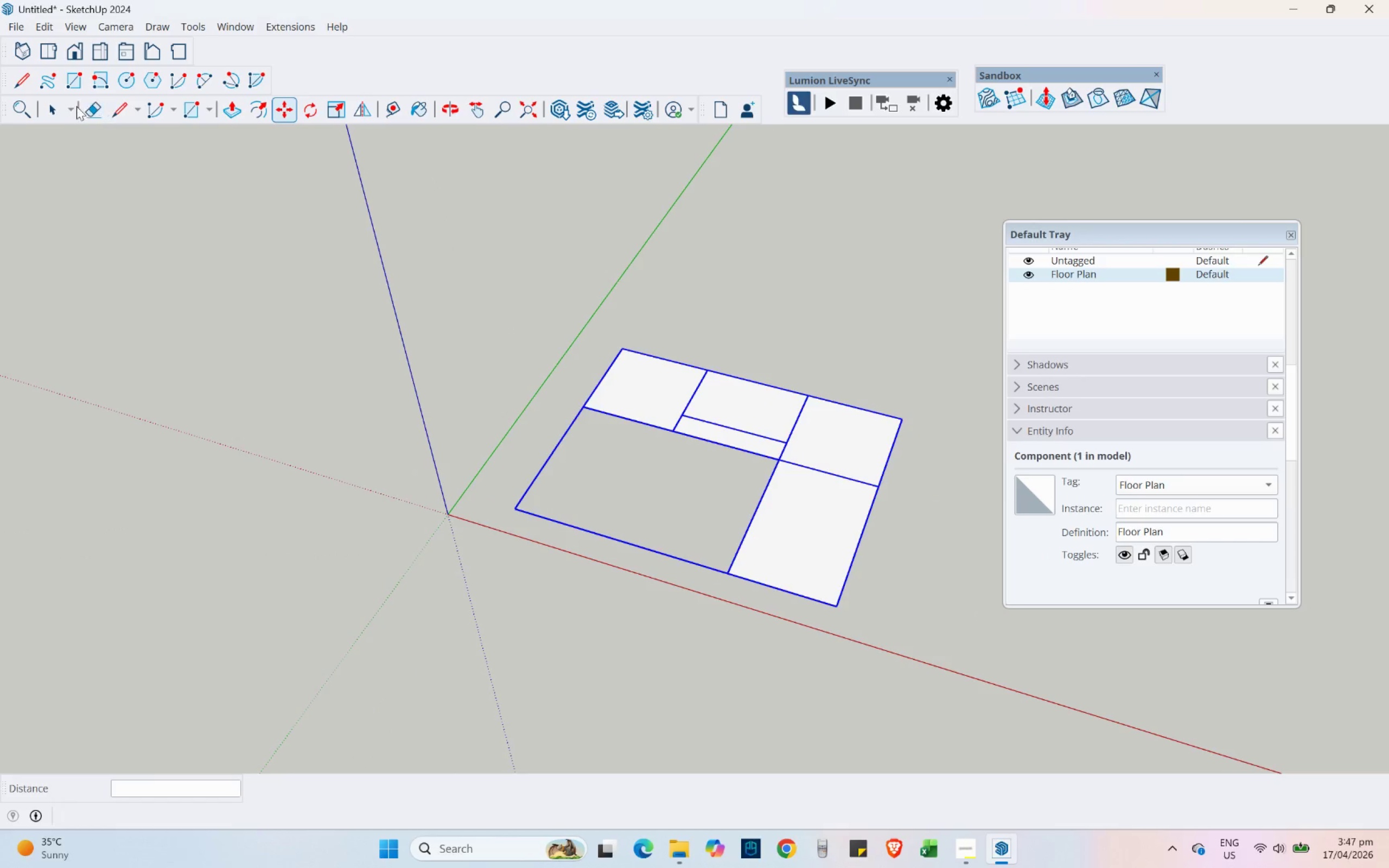 
left_click([52, 109])
 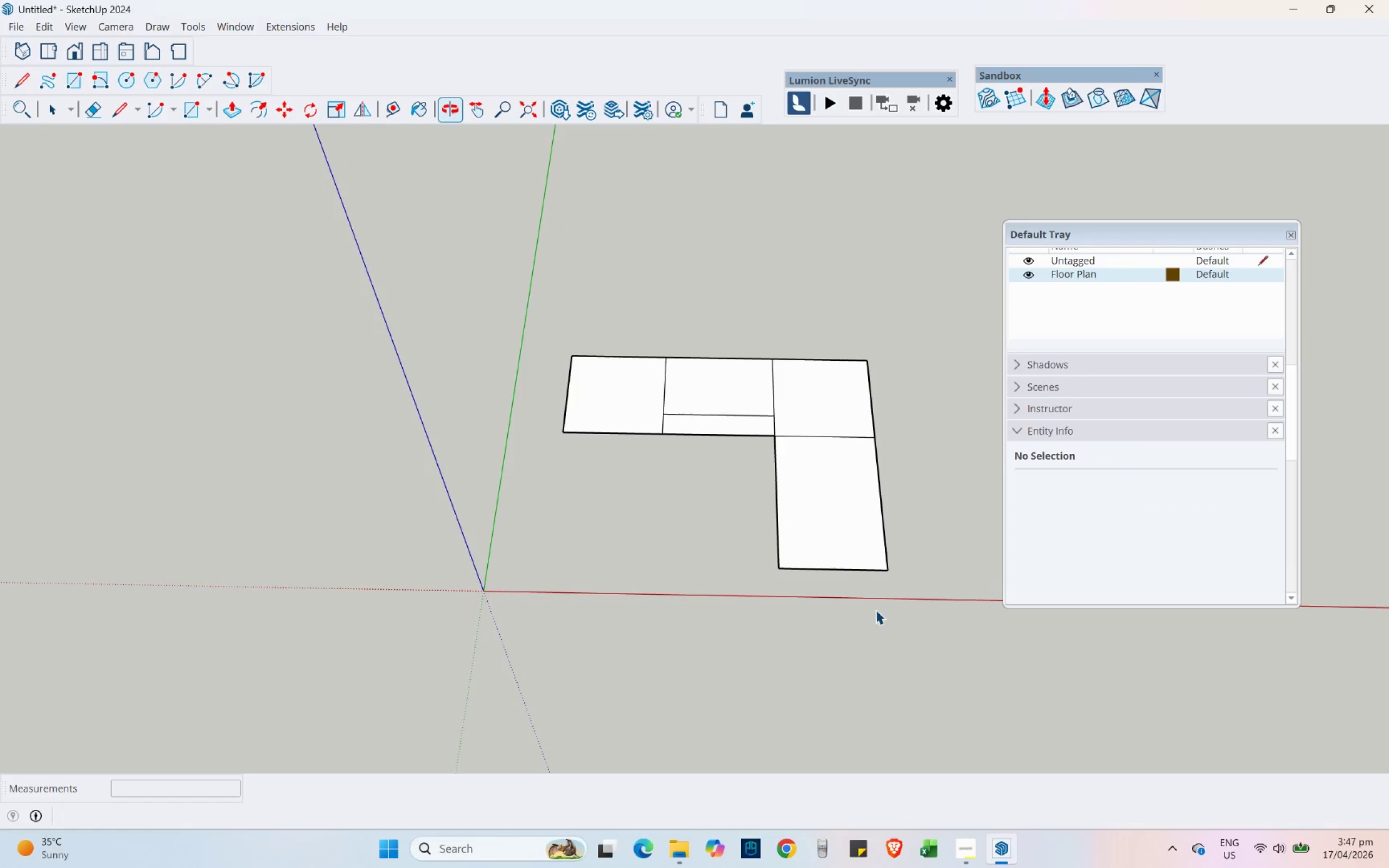 
key(Shift+ShiftLeft)
 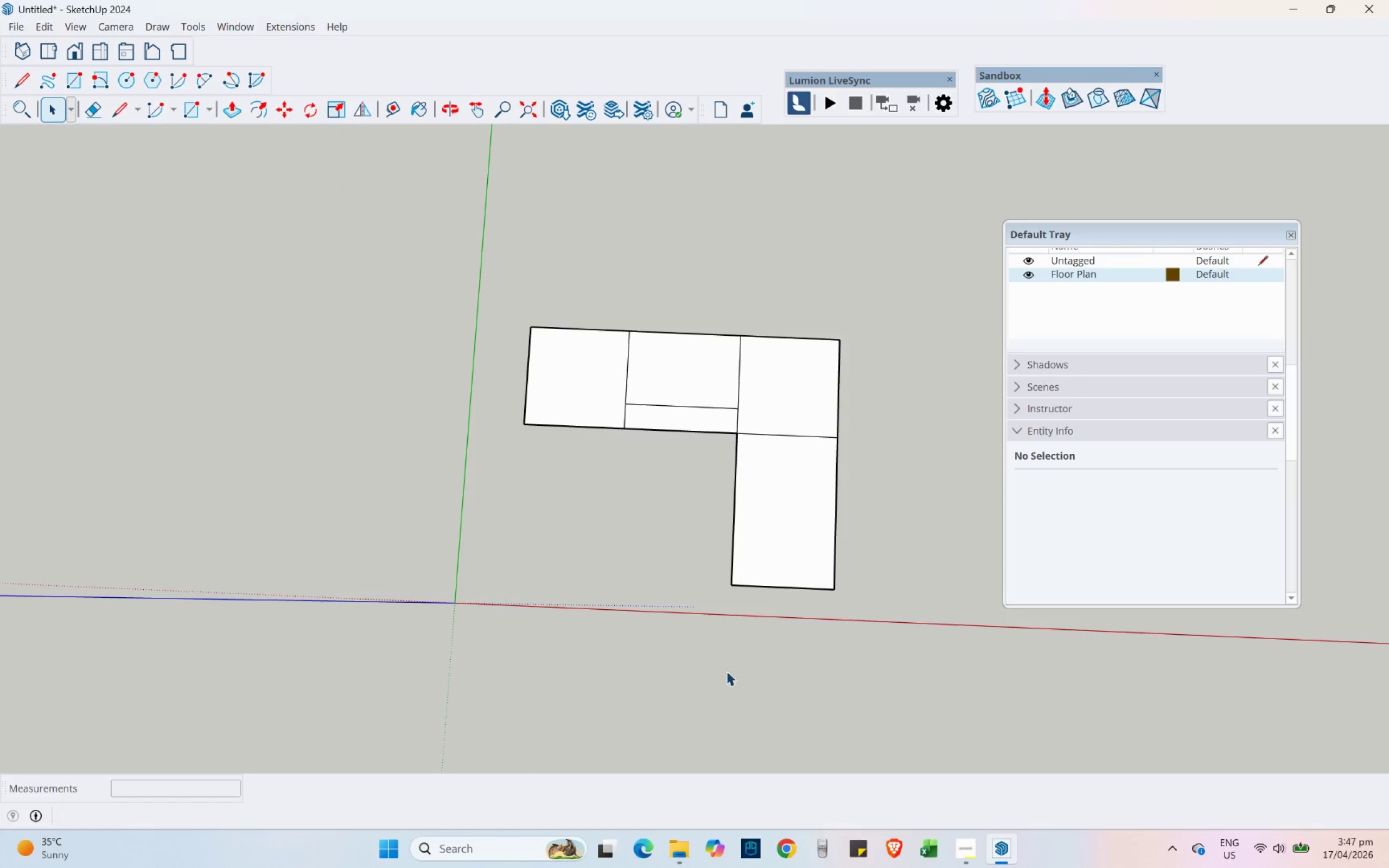 
hold_key(key=ShiftLeft, duration=0.39)
 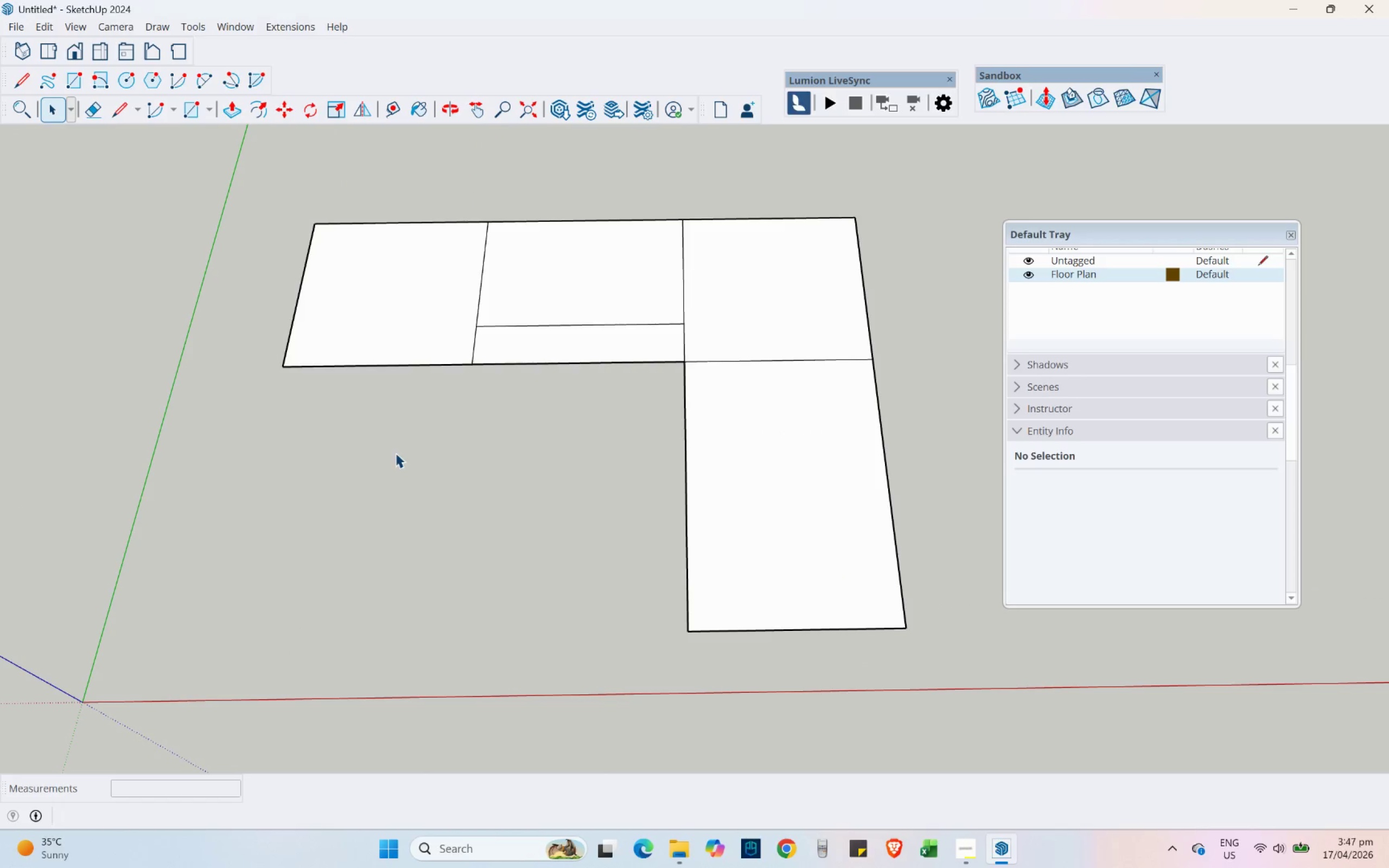 
scroll: coordinate [827, 544], scroll_direction: up, amount: 7.0
 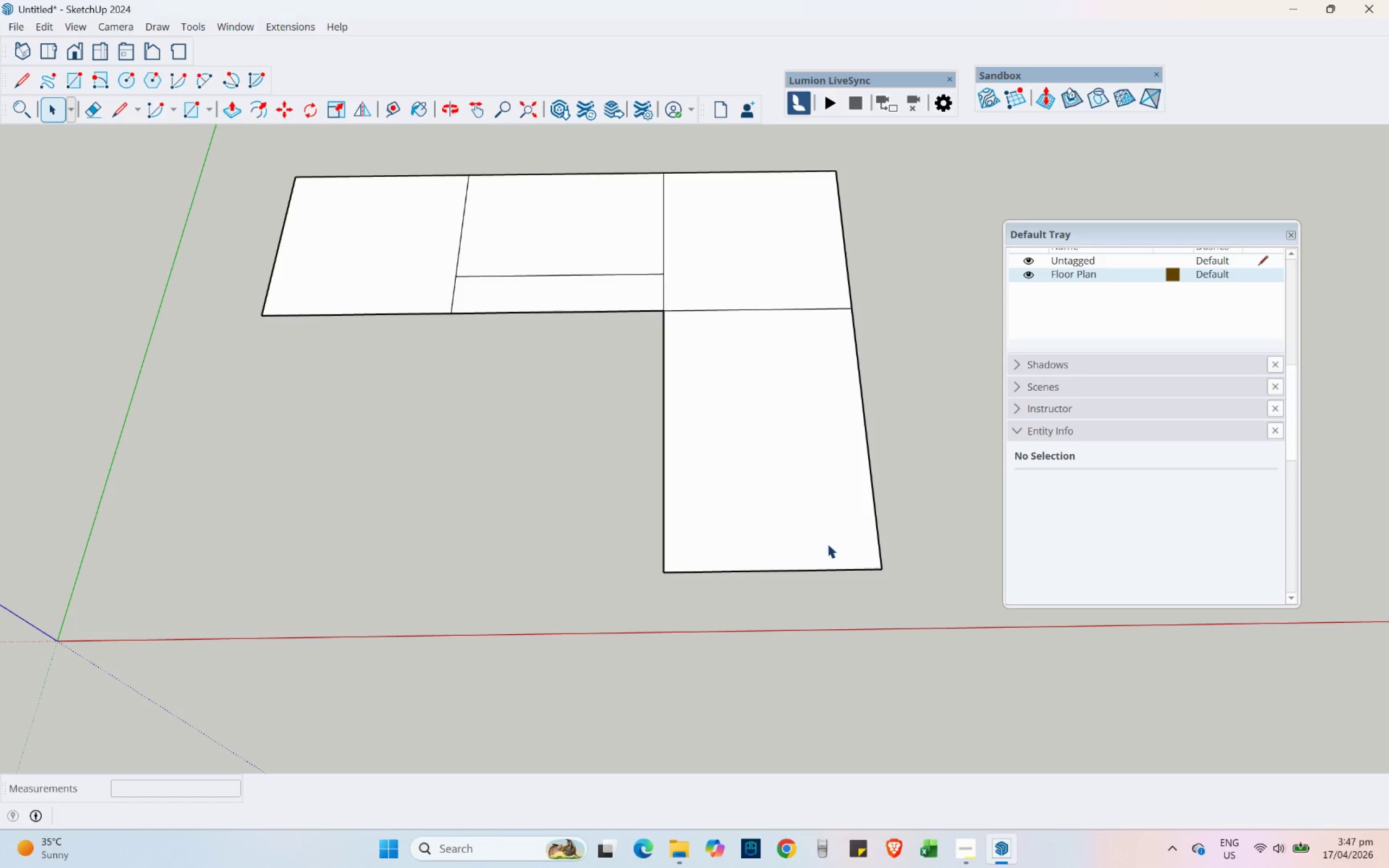 
hold_key(key=ShiftLeft, duration=0.41)
 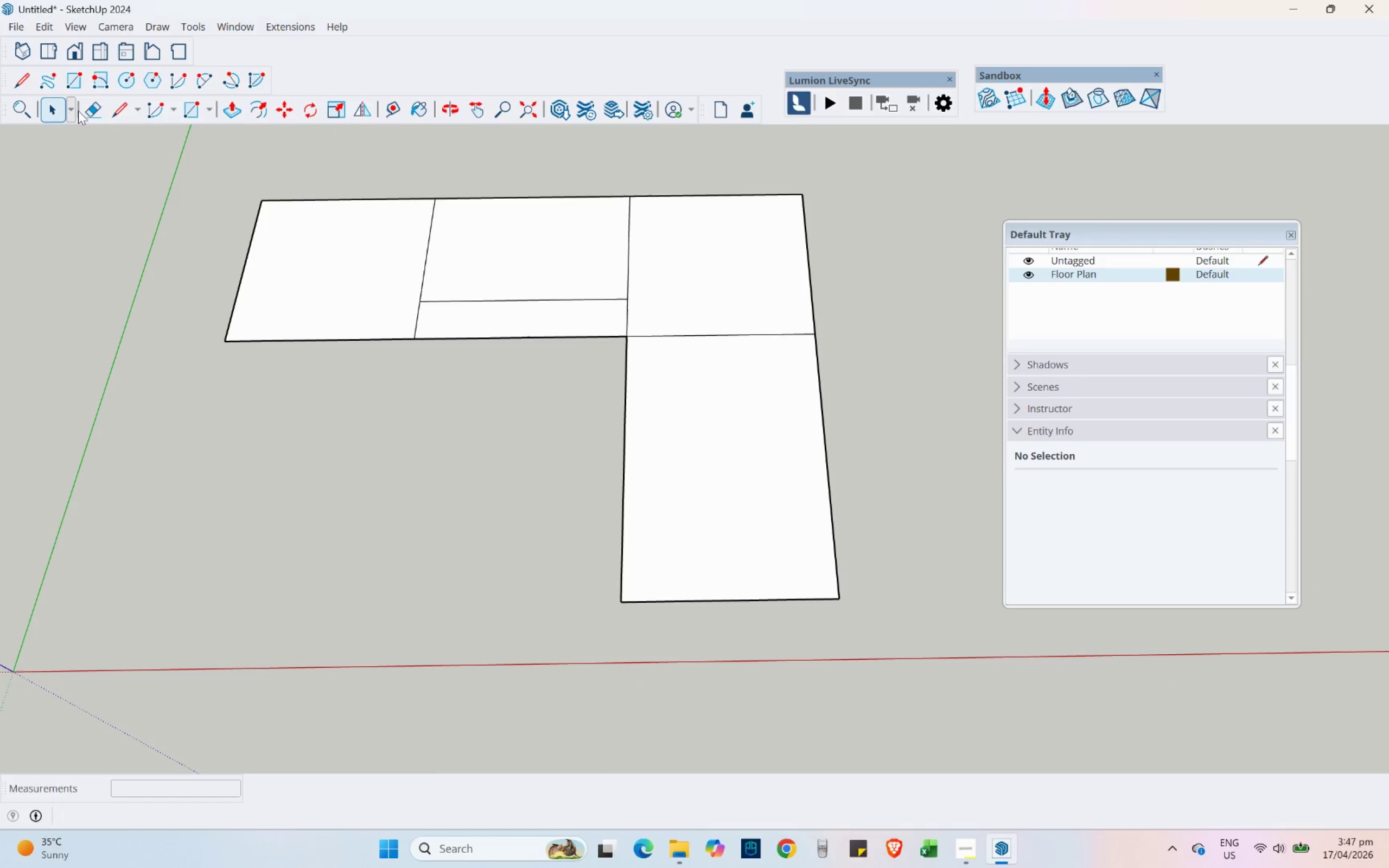 
left_click([116, 113])
 